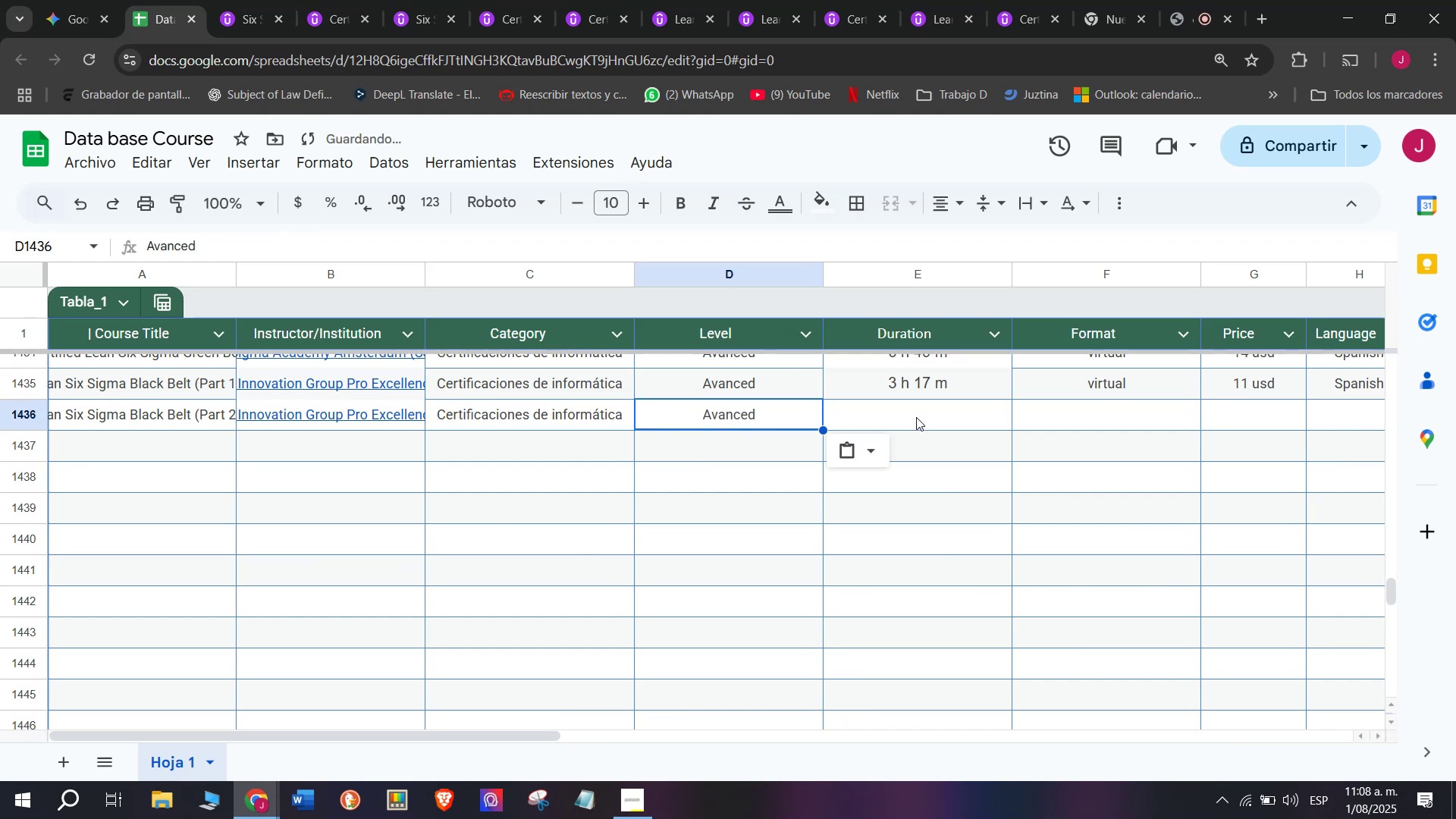 
left_click([916, 417])
 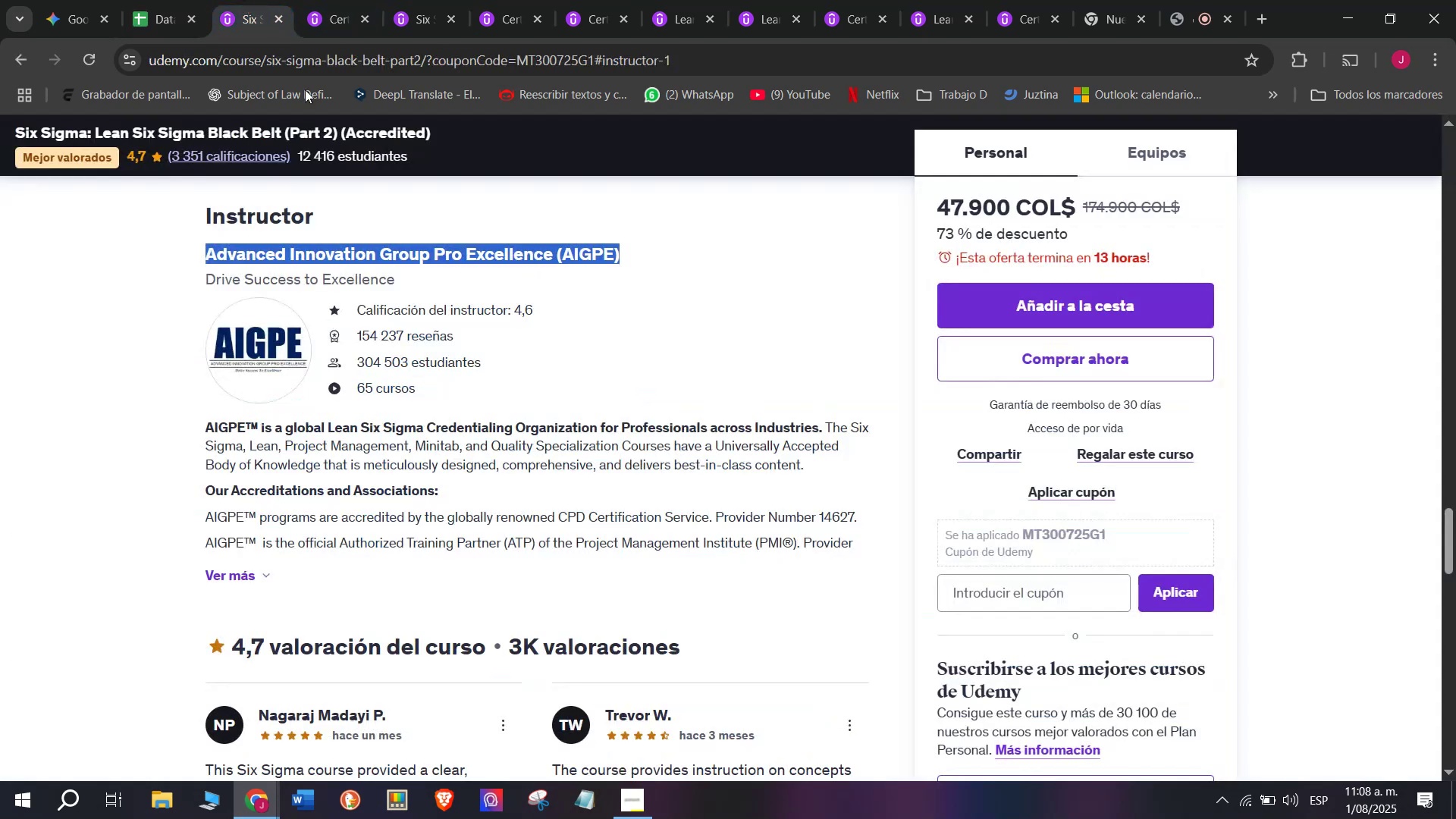 
scroll: coordinate [608, 631], scroll_direction: up, amount: 10.0
 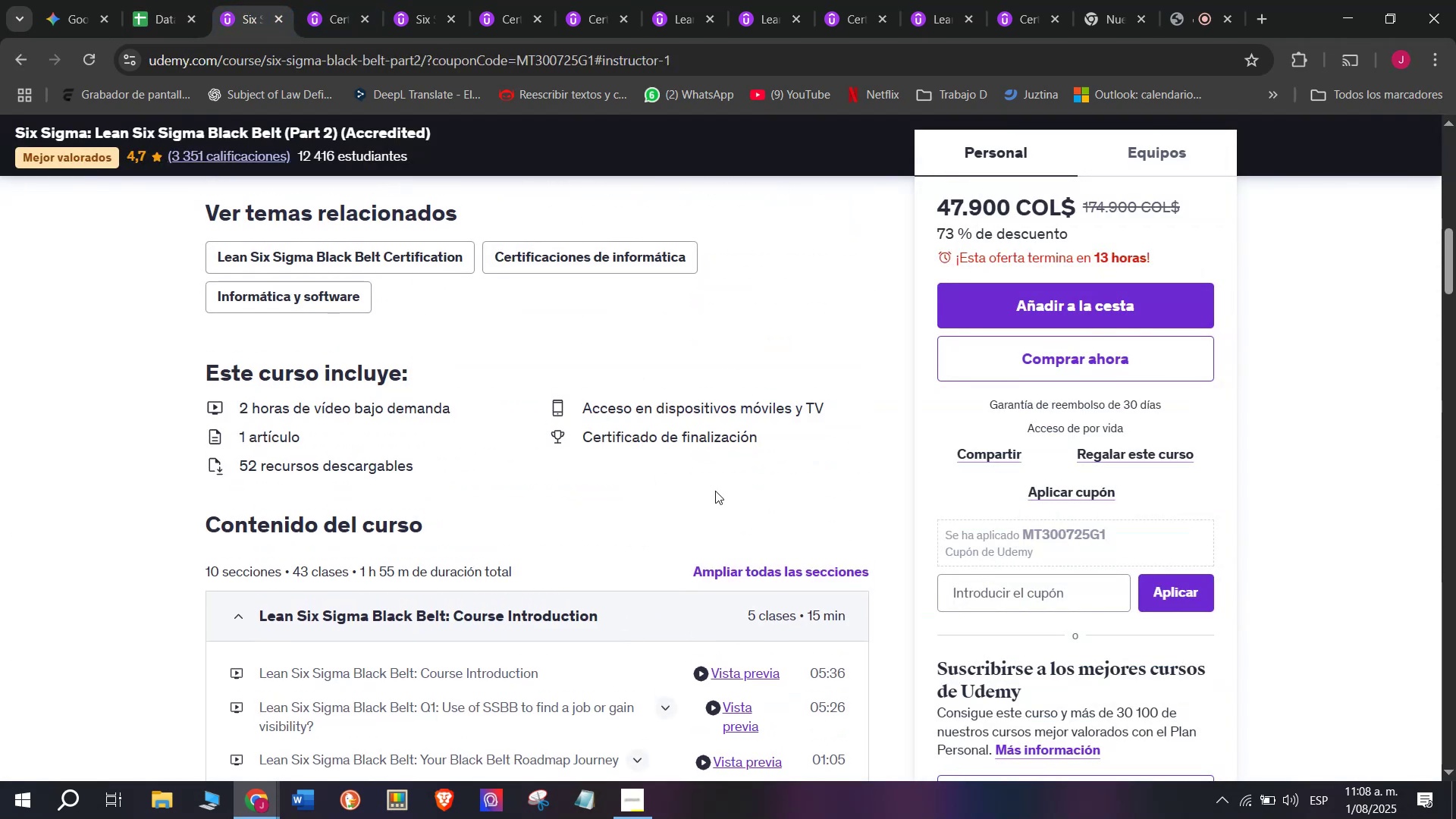 
scroll: coordinate [590, 646], scroll_direction: none, amount: 0.0
 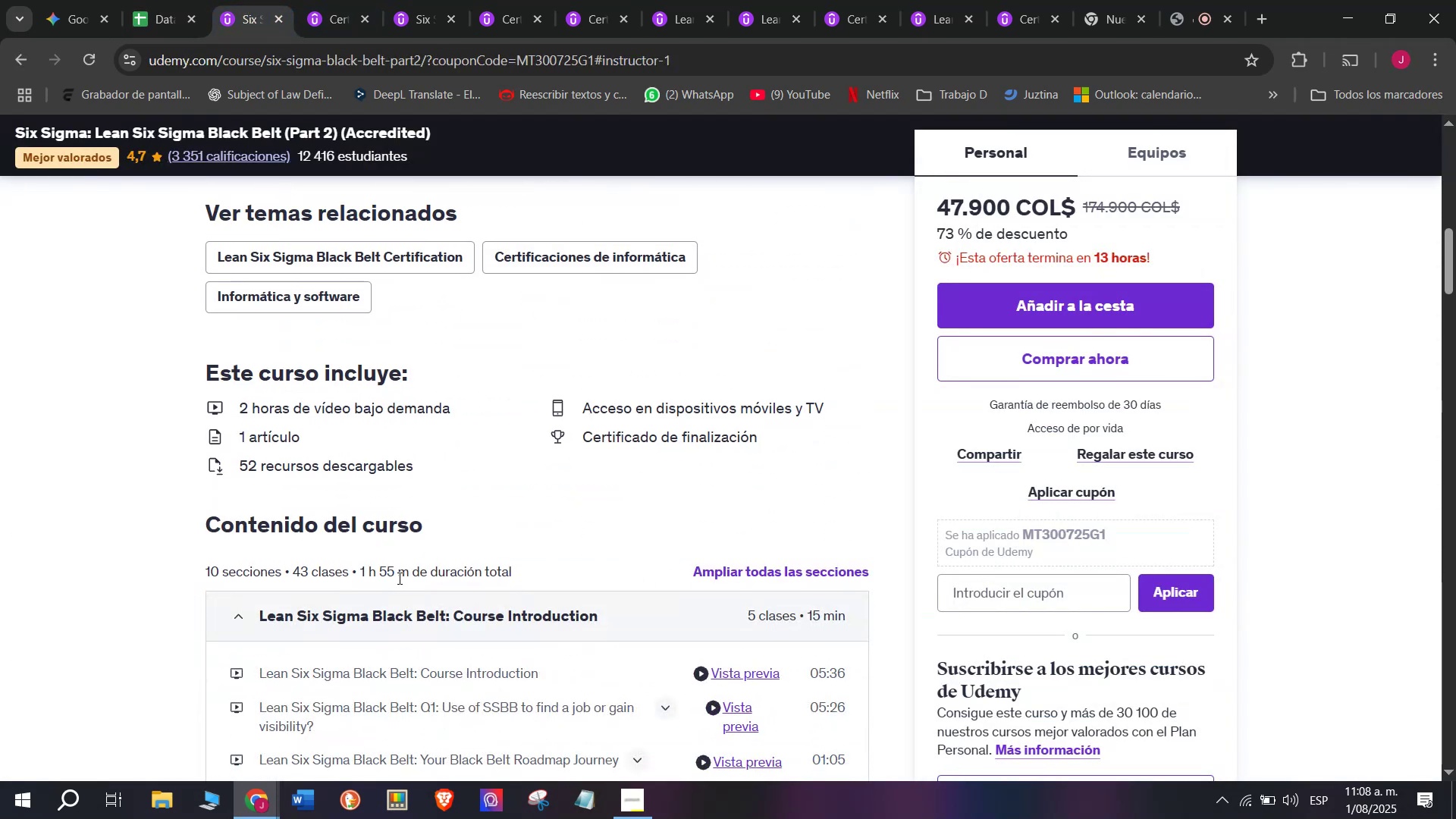 
left_click_drag(start_coordinate=[409, 578], to_coordinate=[359, 569])
 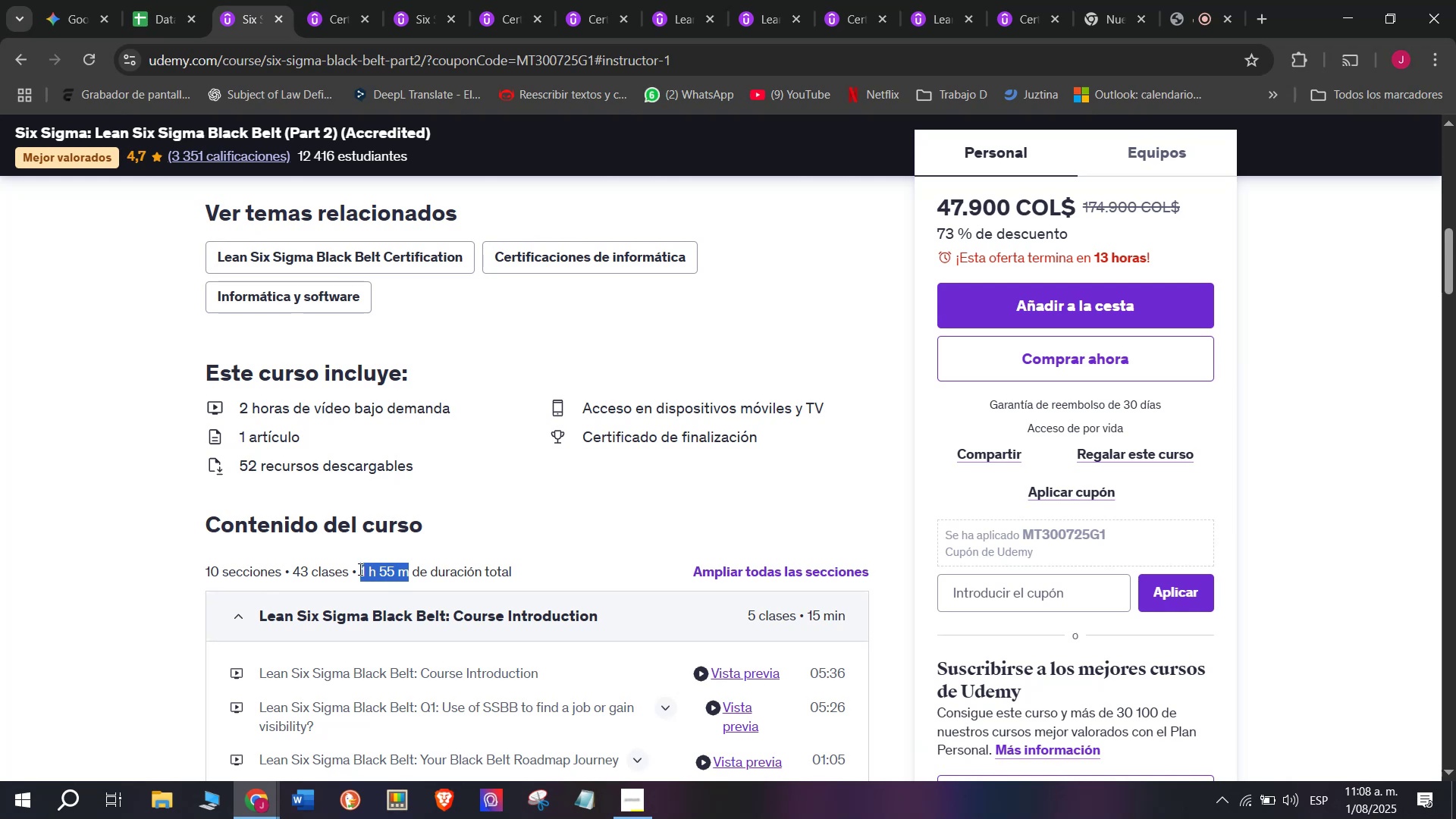 
key(Break)
 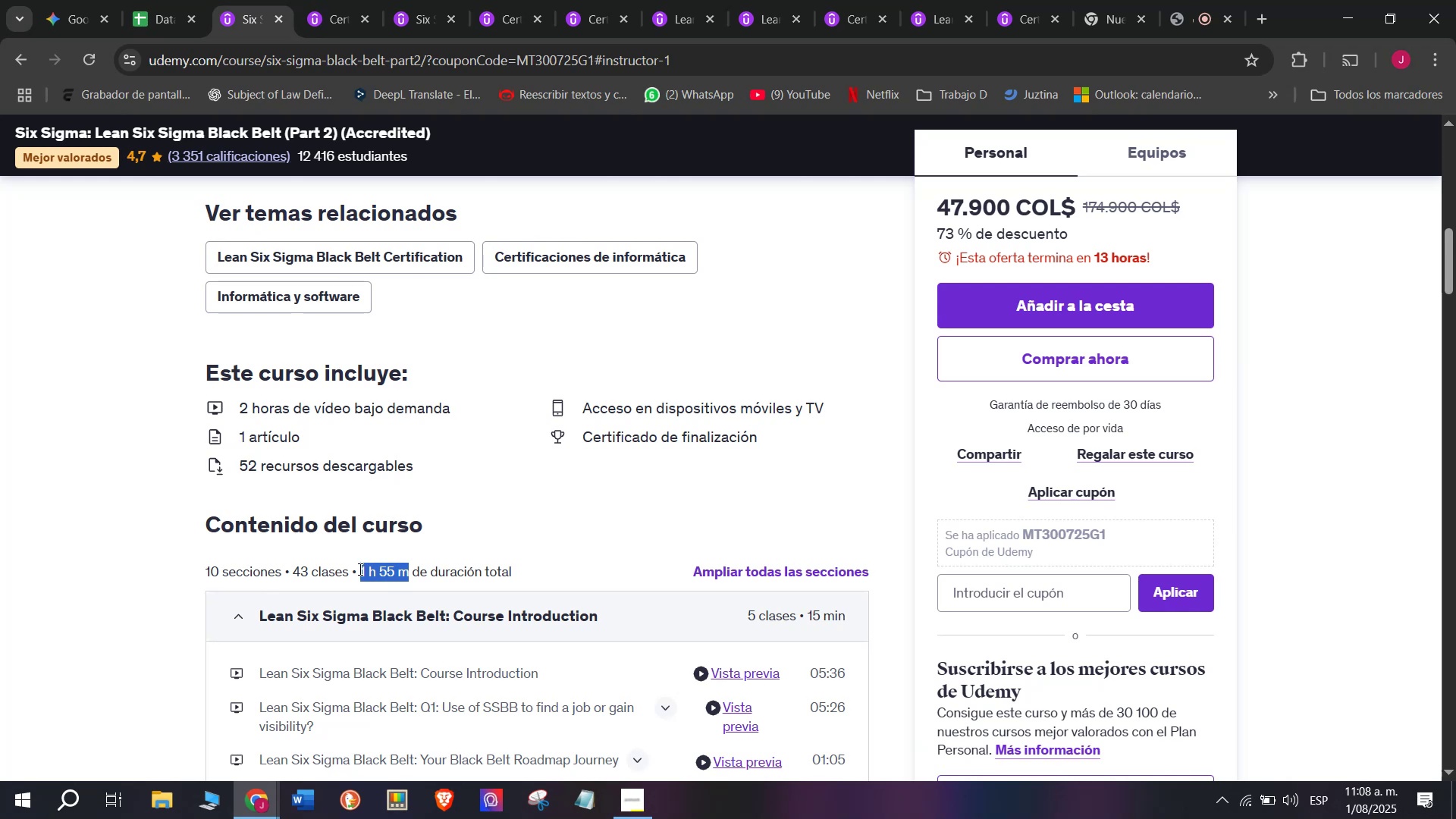 
key(Control+ControlLeft)
 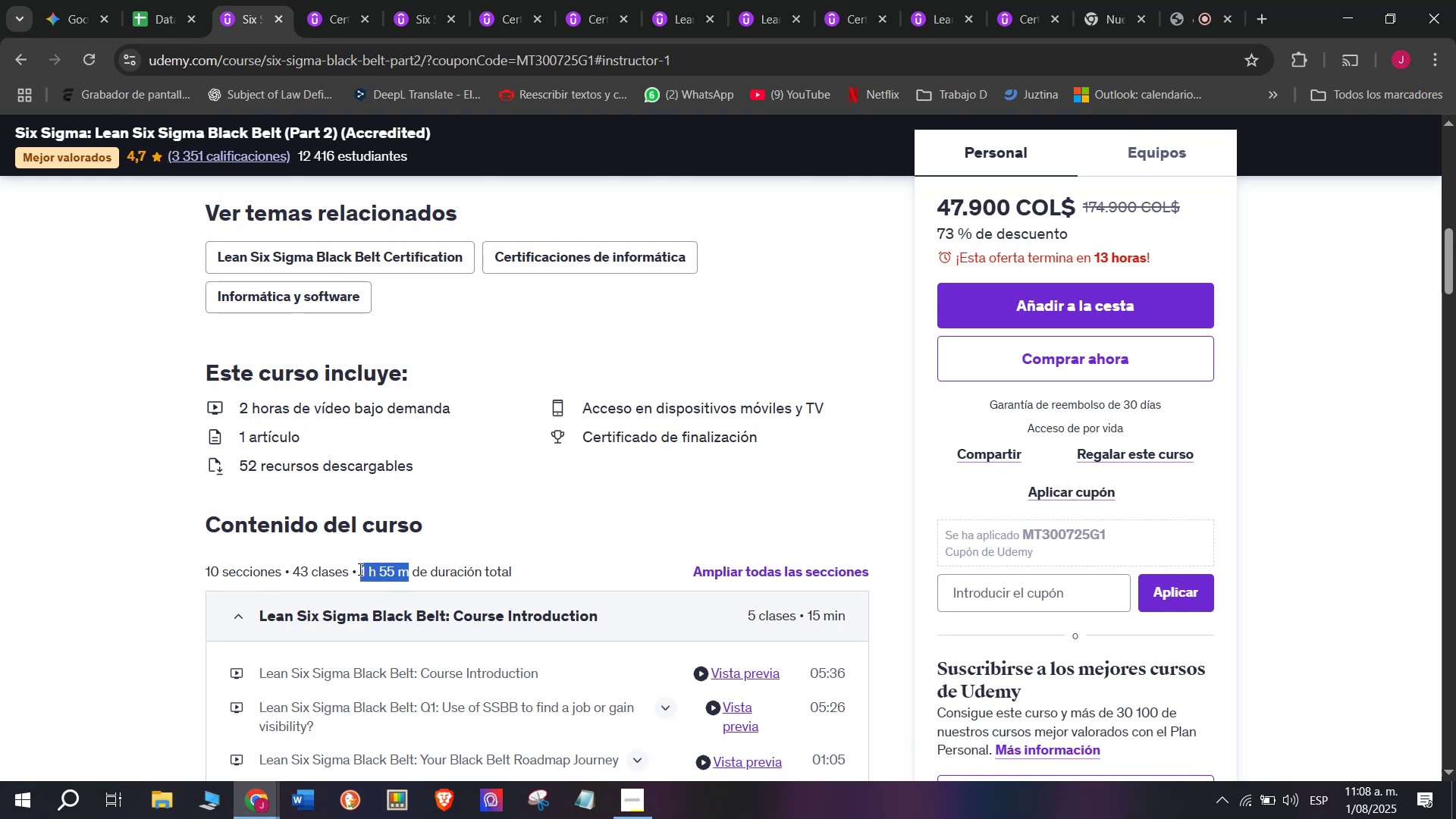 
key(Control+C)
 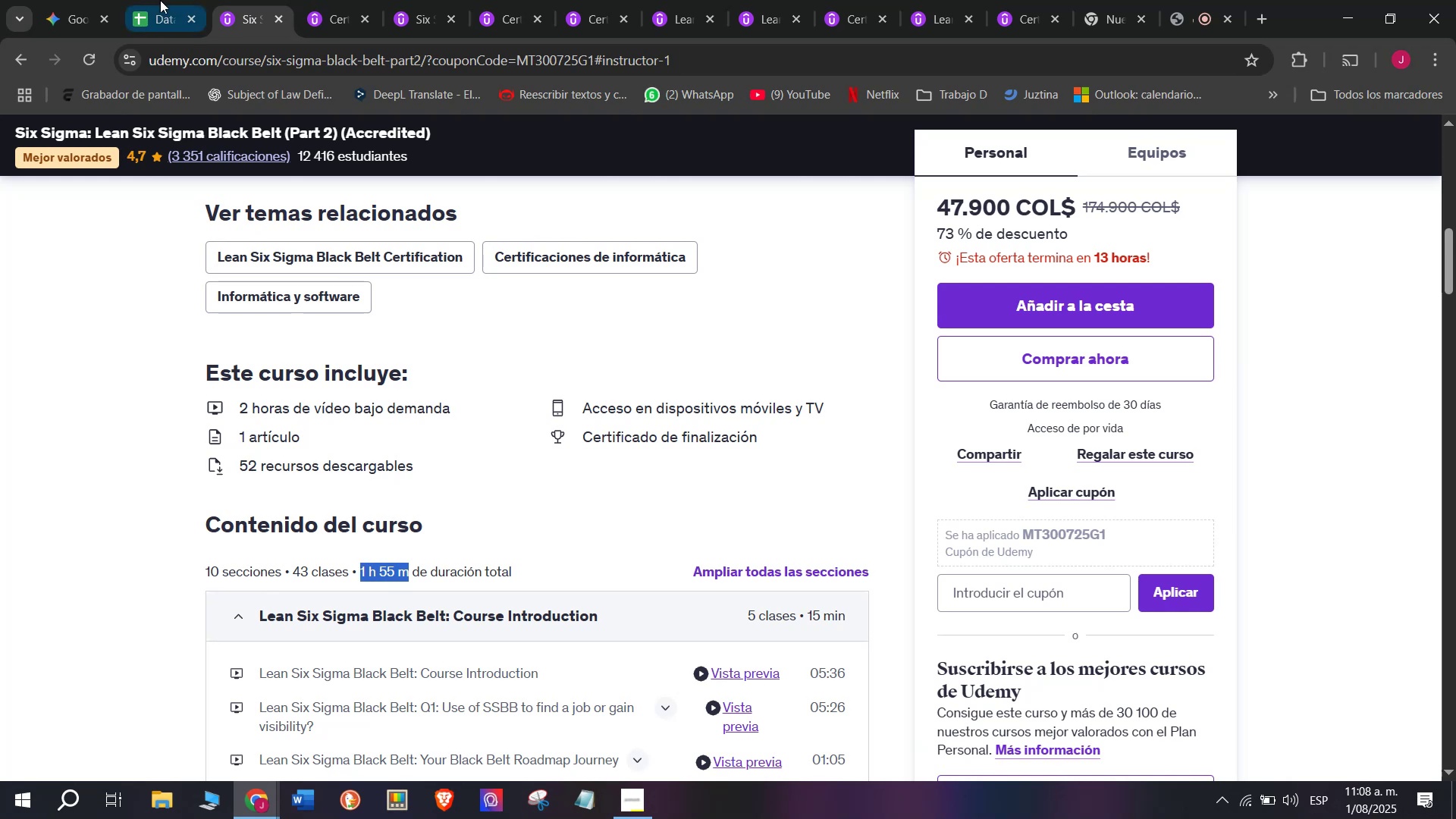 
left_click([149, 0])
 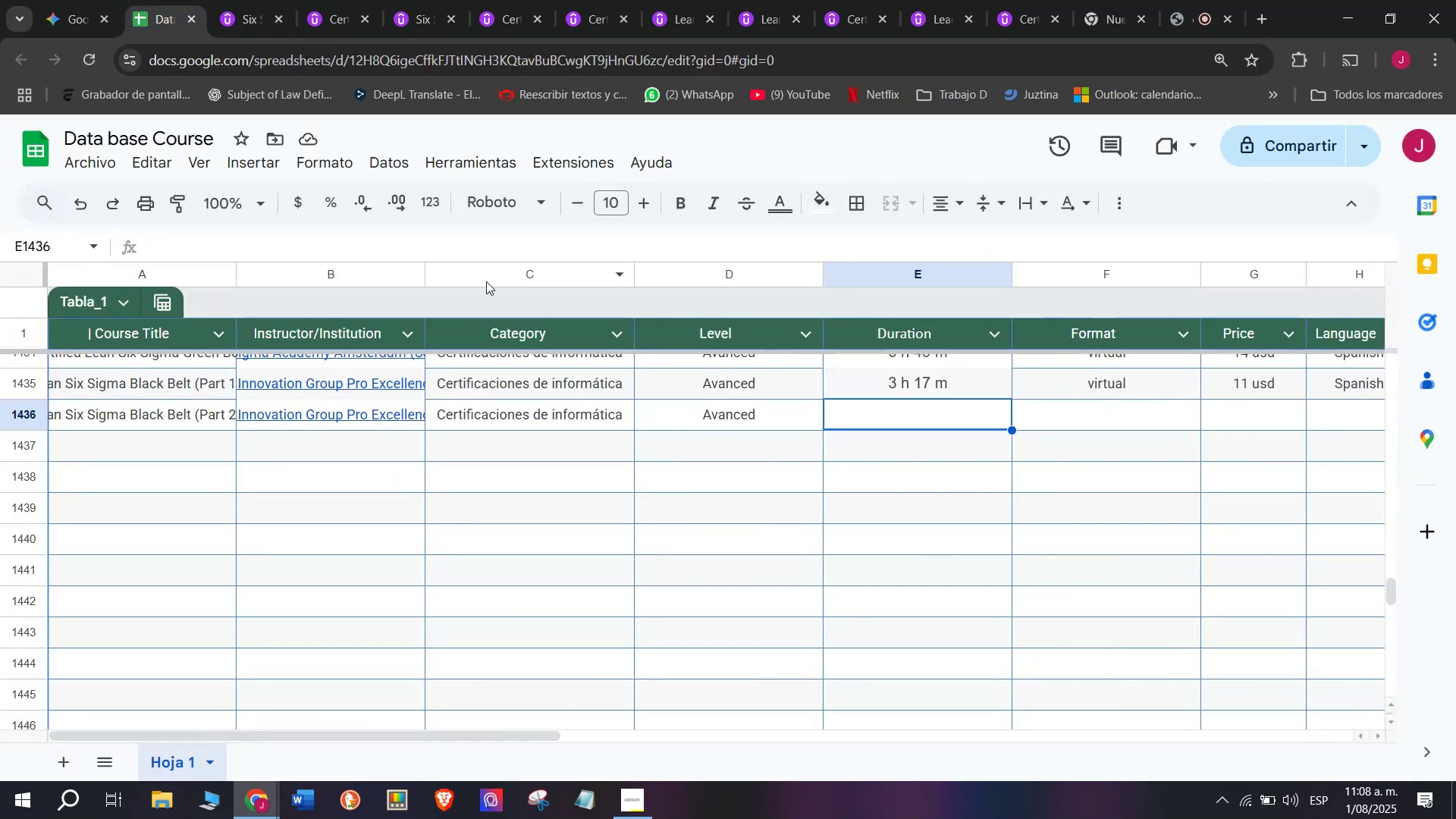 
key(Z)
 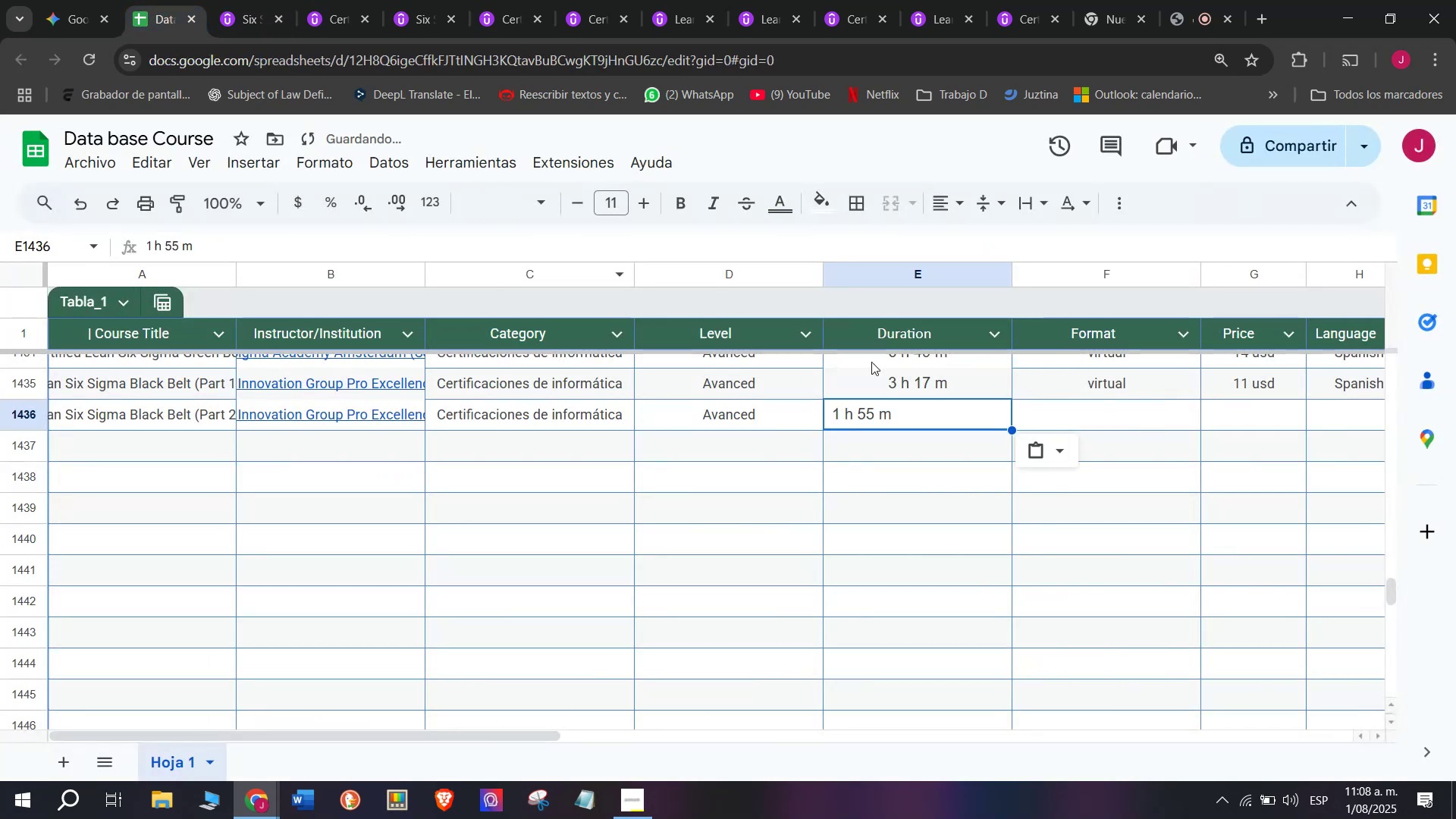 
key(Control+ControlLeft)
 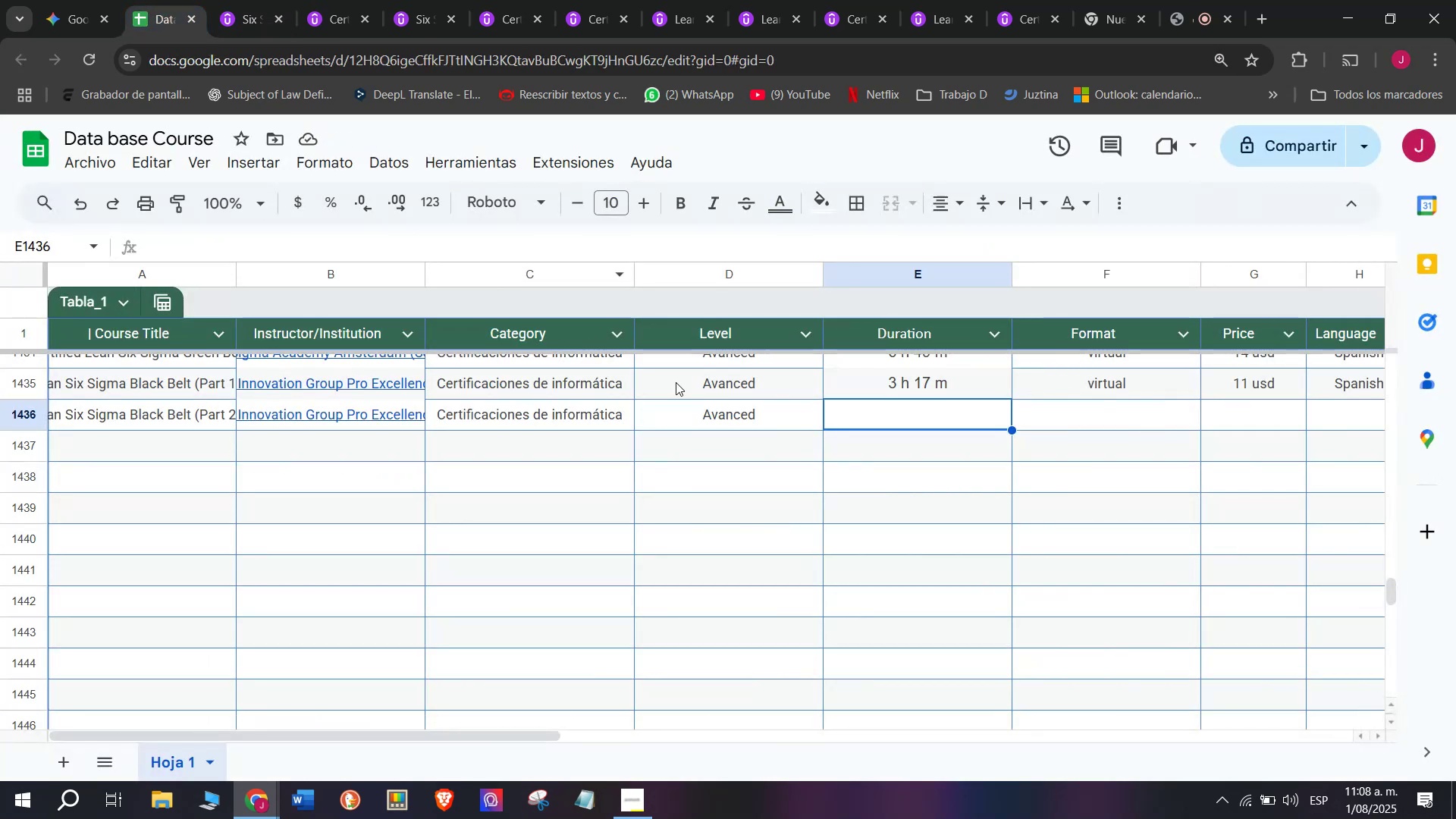 
key(Control+V)
 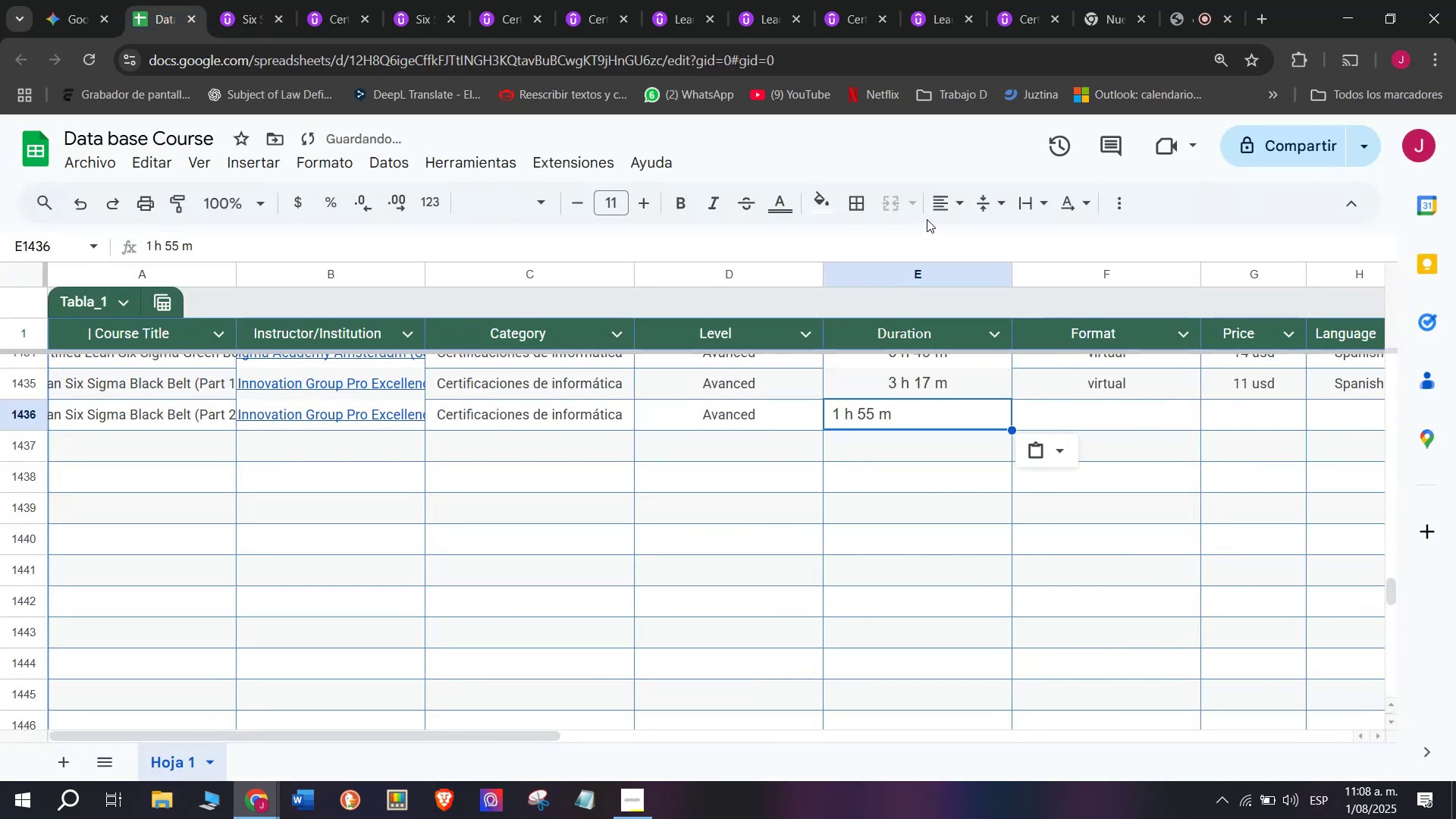 
left_click([935, 206])
 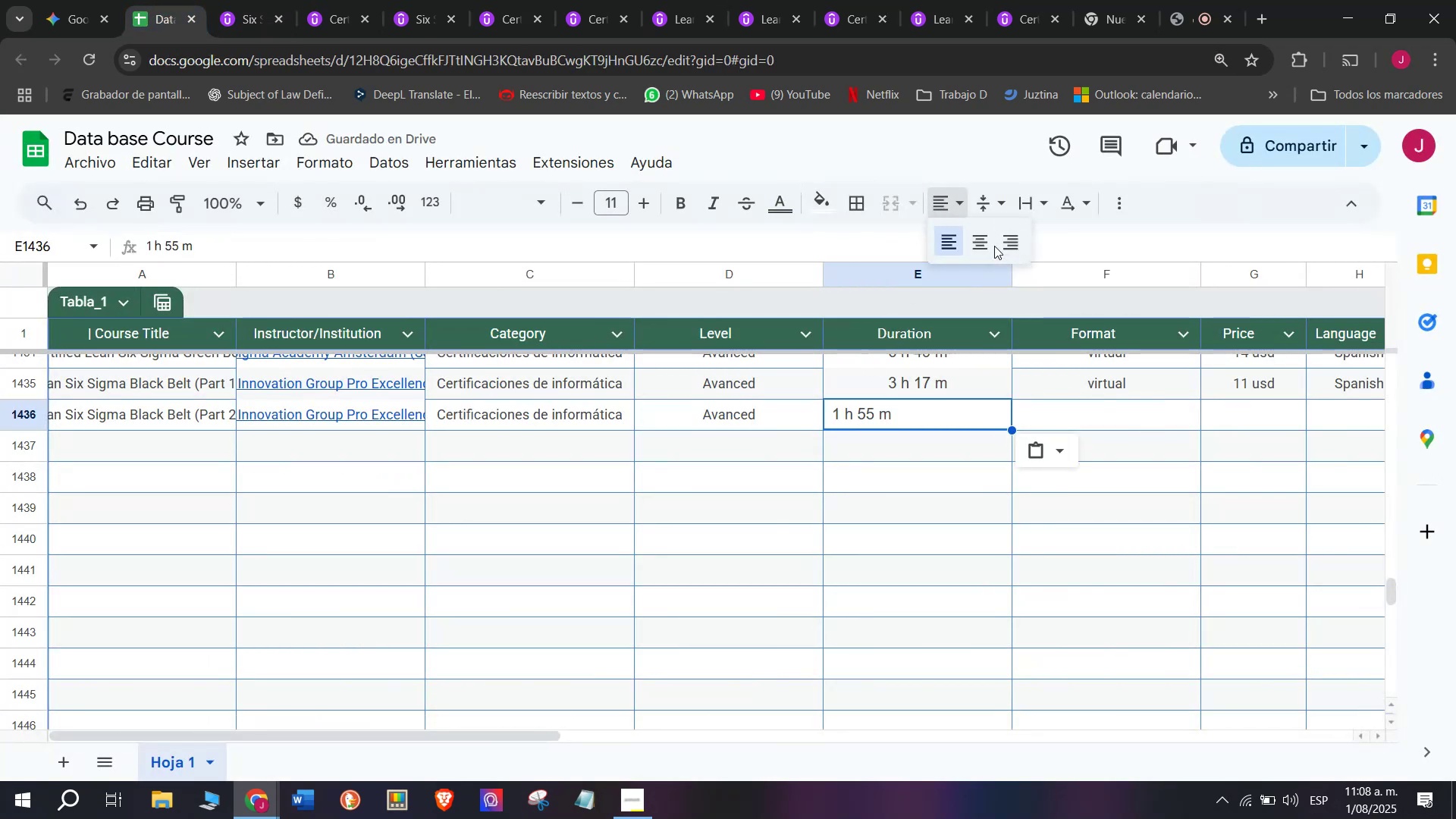 
double_click([986, 246])
 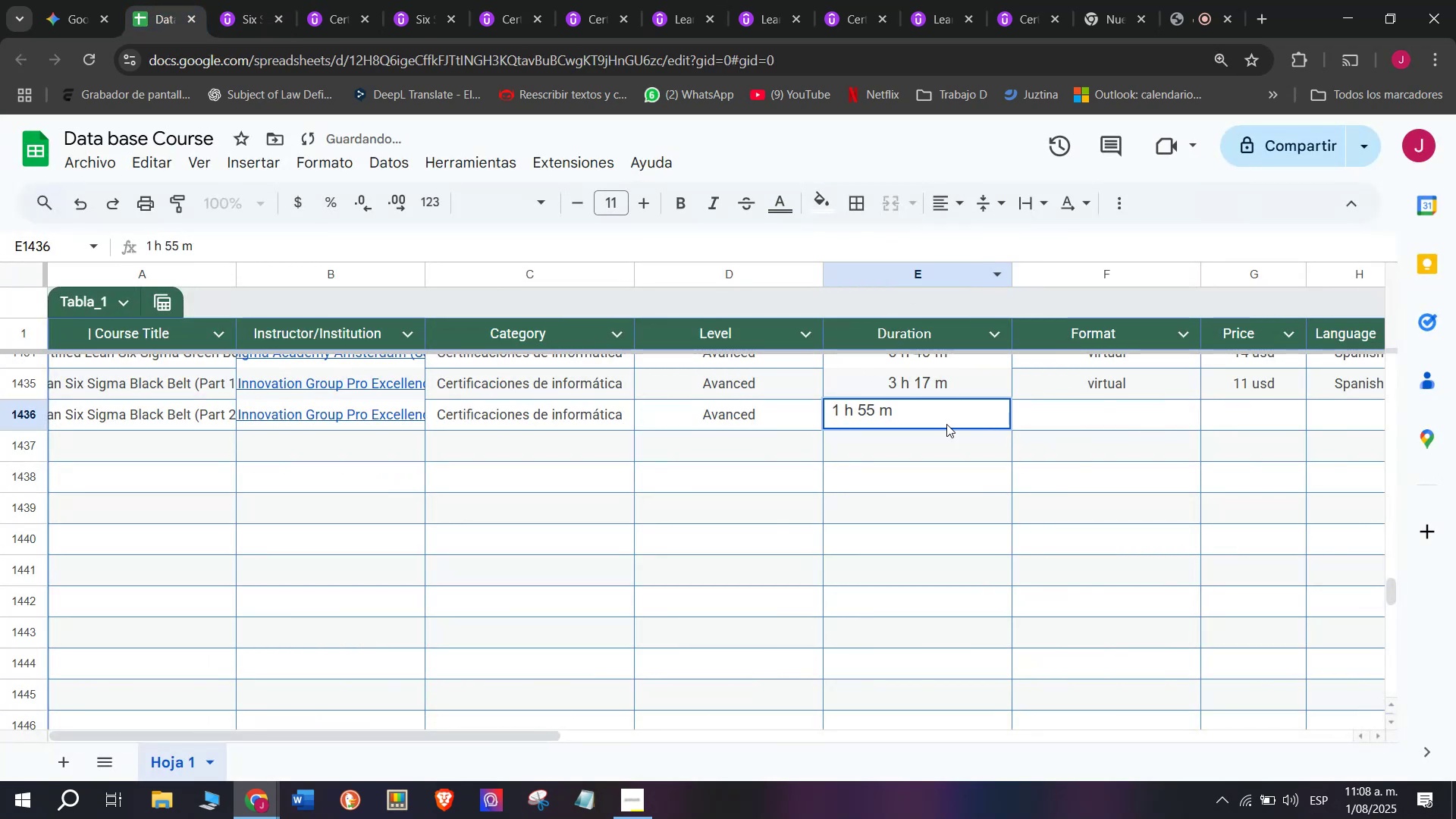 
left_click([946, 419])
 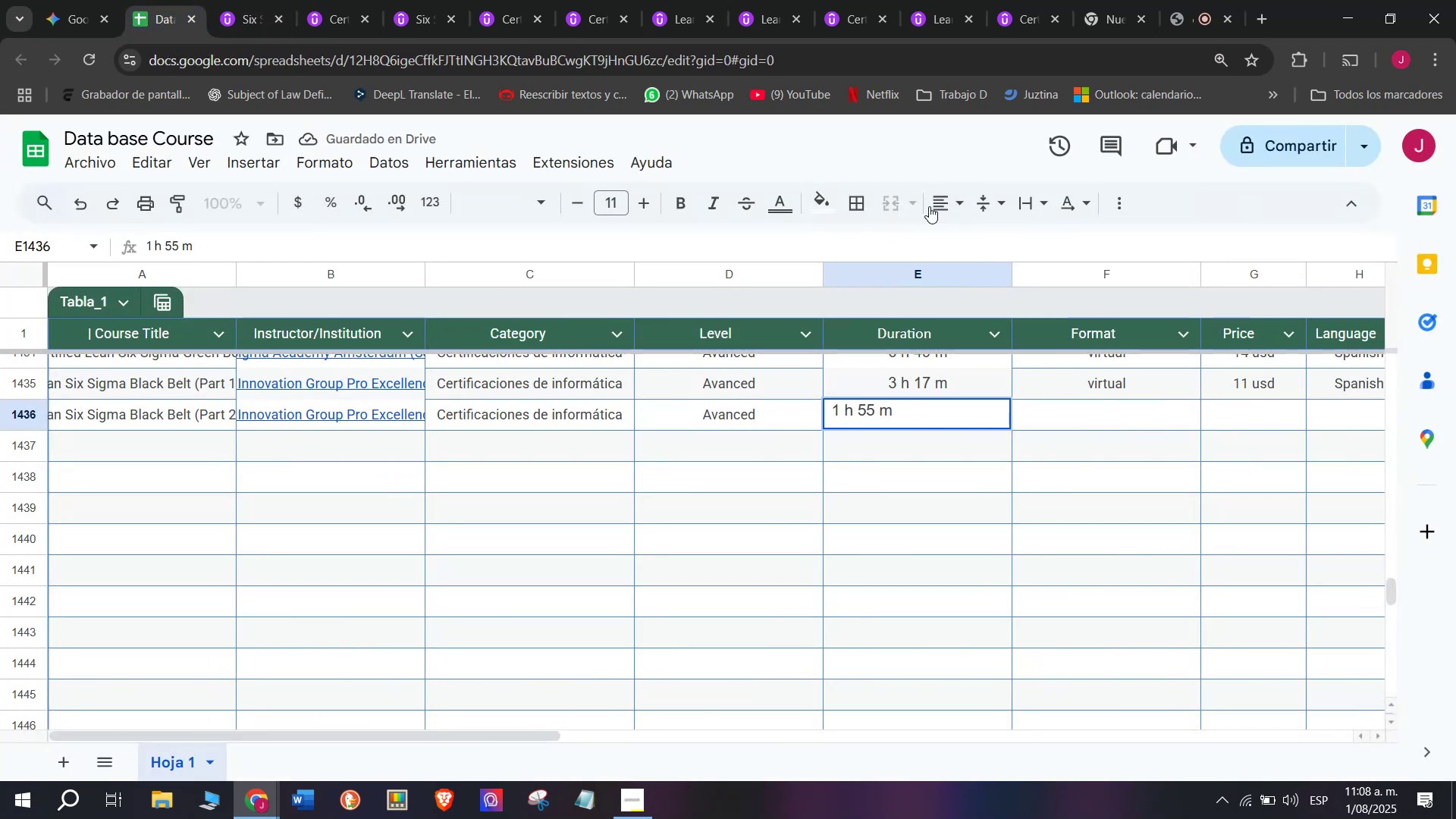 
left_click([937, 206])
 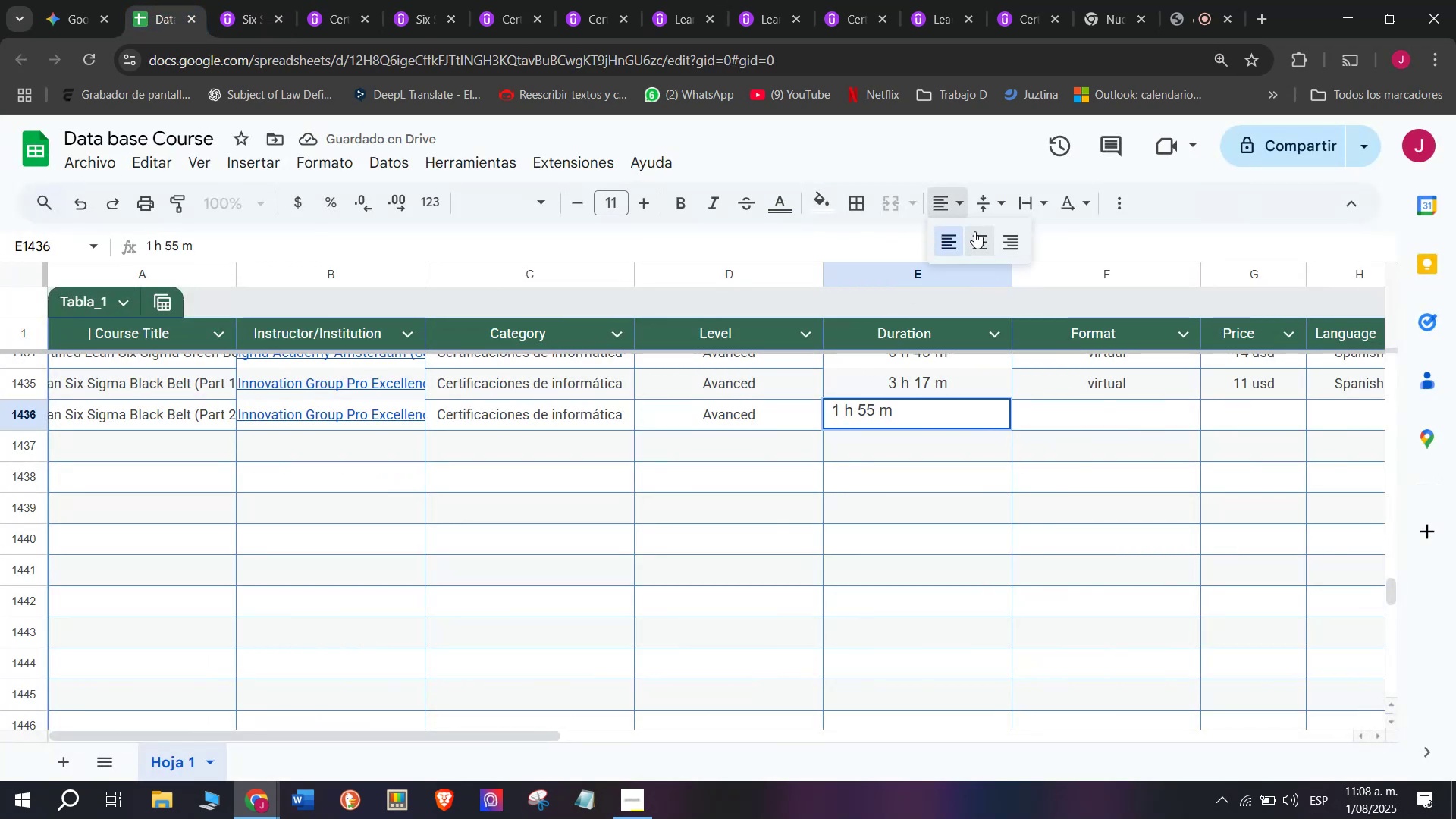 
left_click([974, 231])
 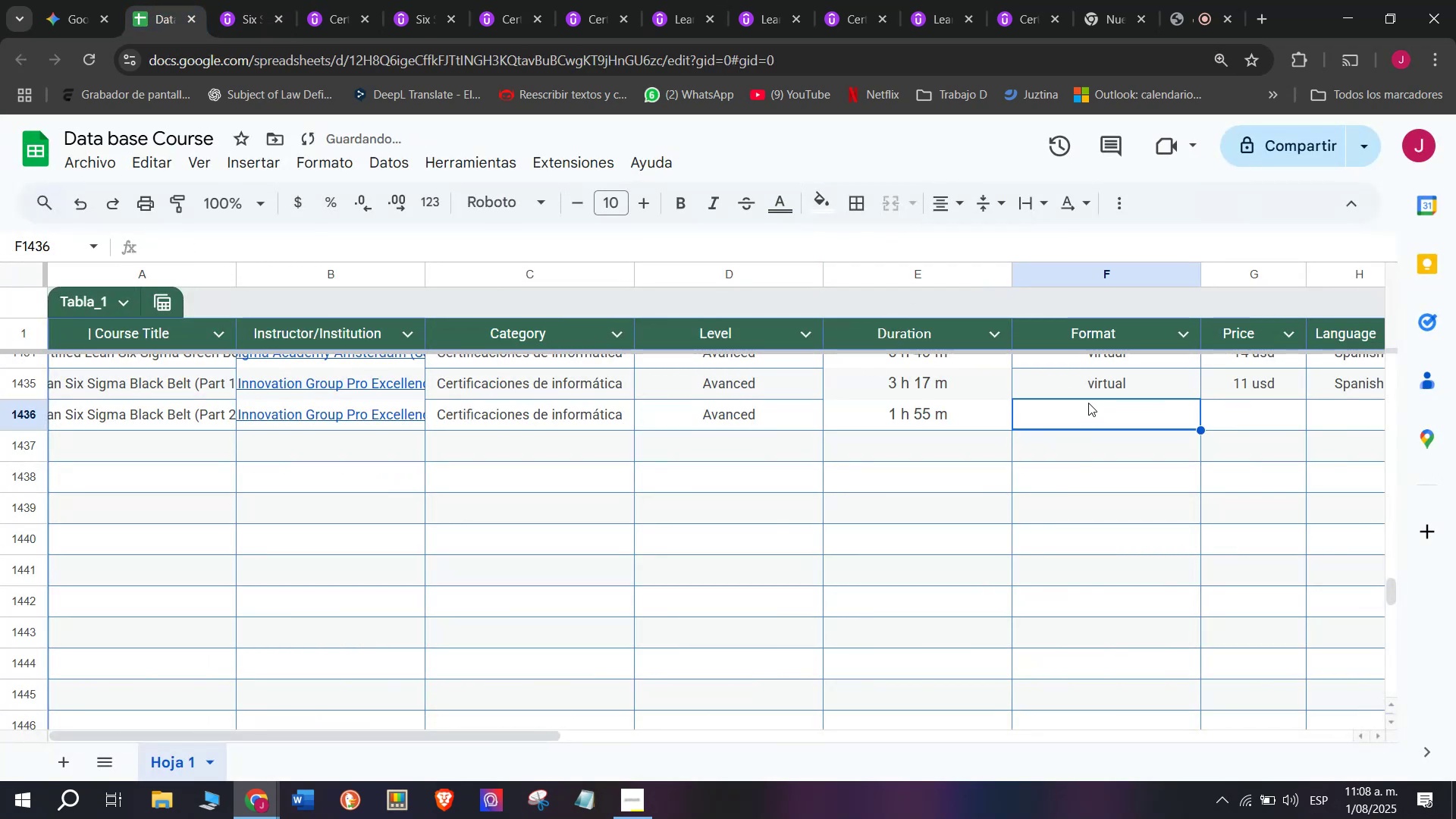 
double_click([1095, 378])
 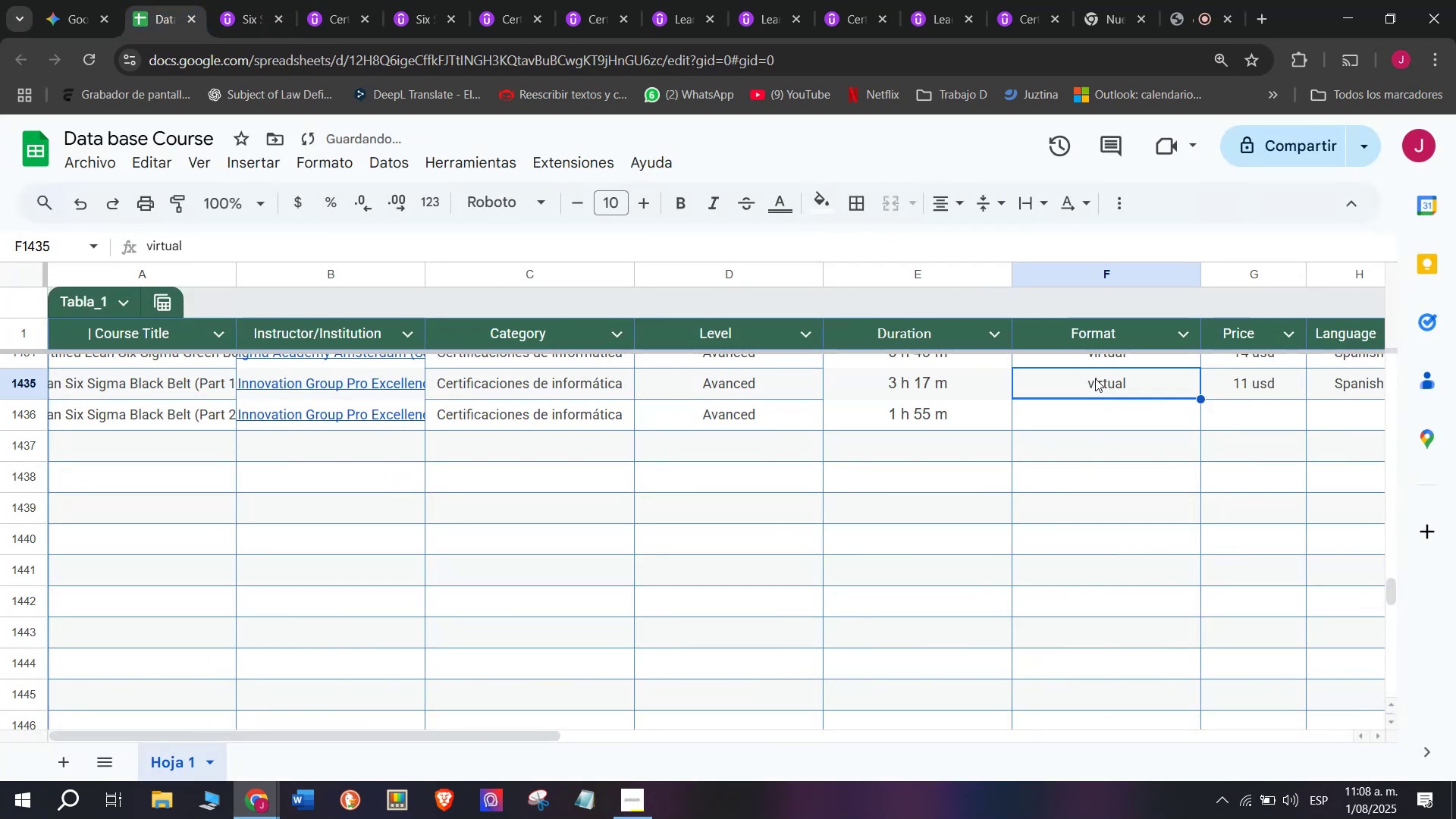 
key(Break)
 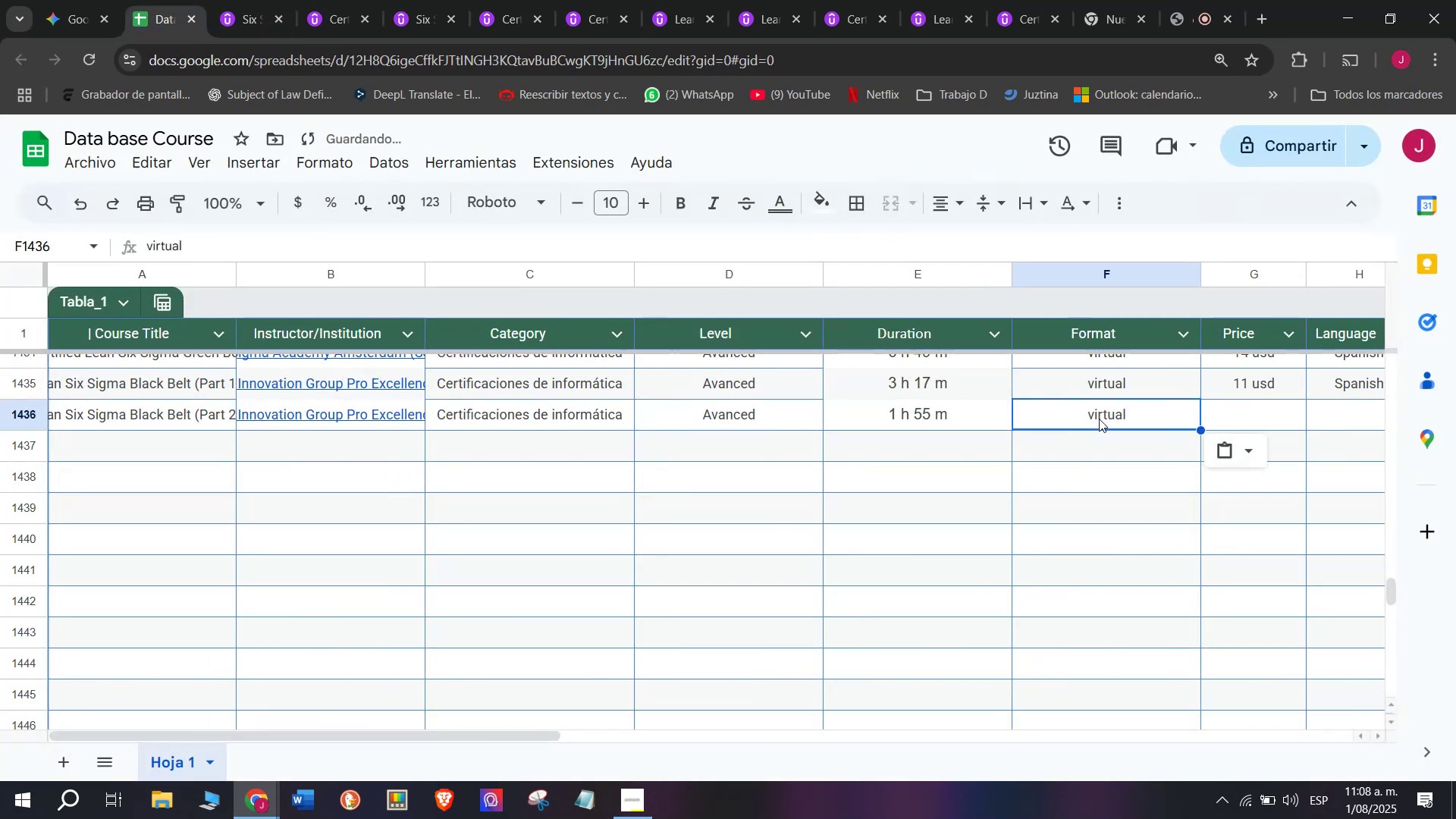 
key(Control+ControlLeft)
 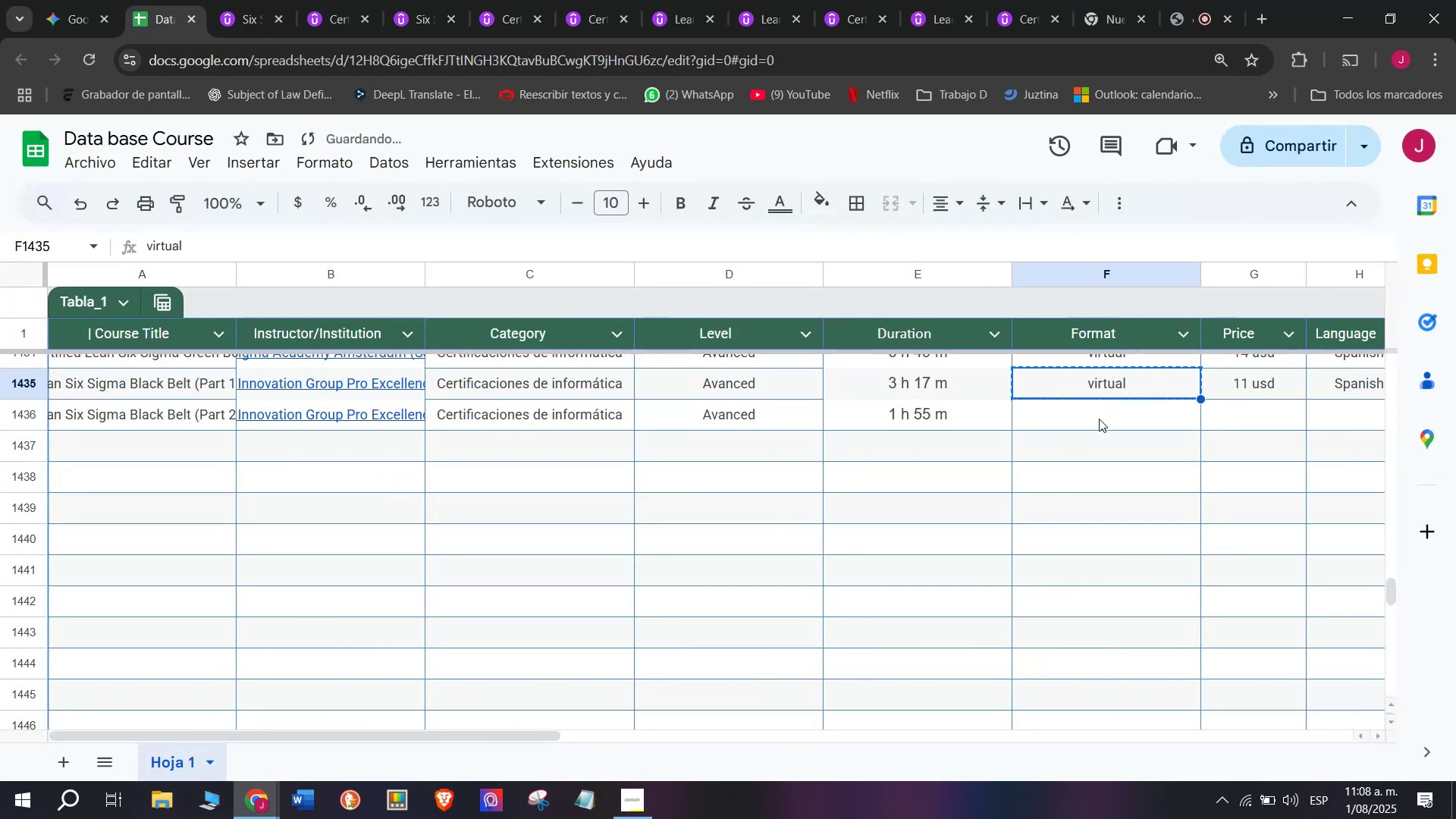 
key(Control+C)
 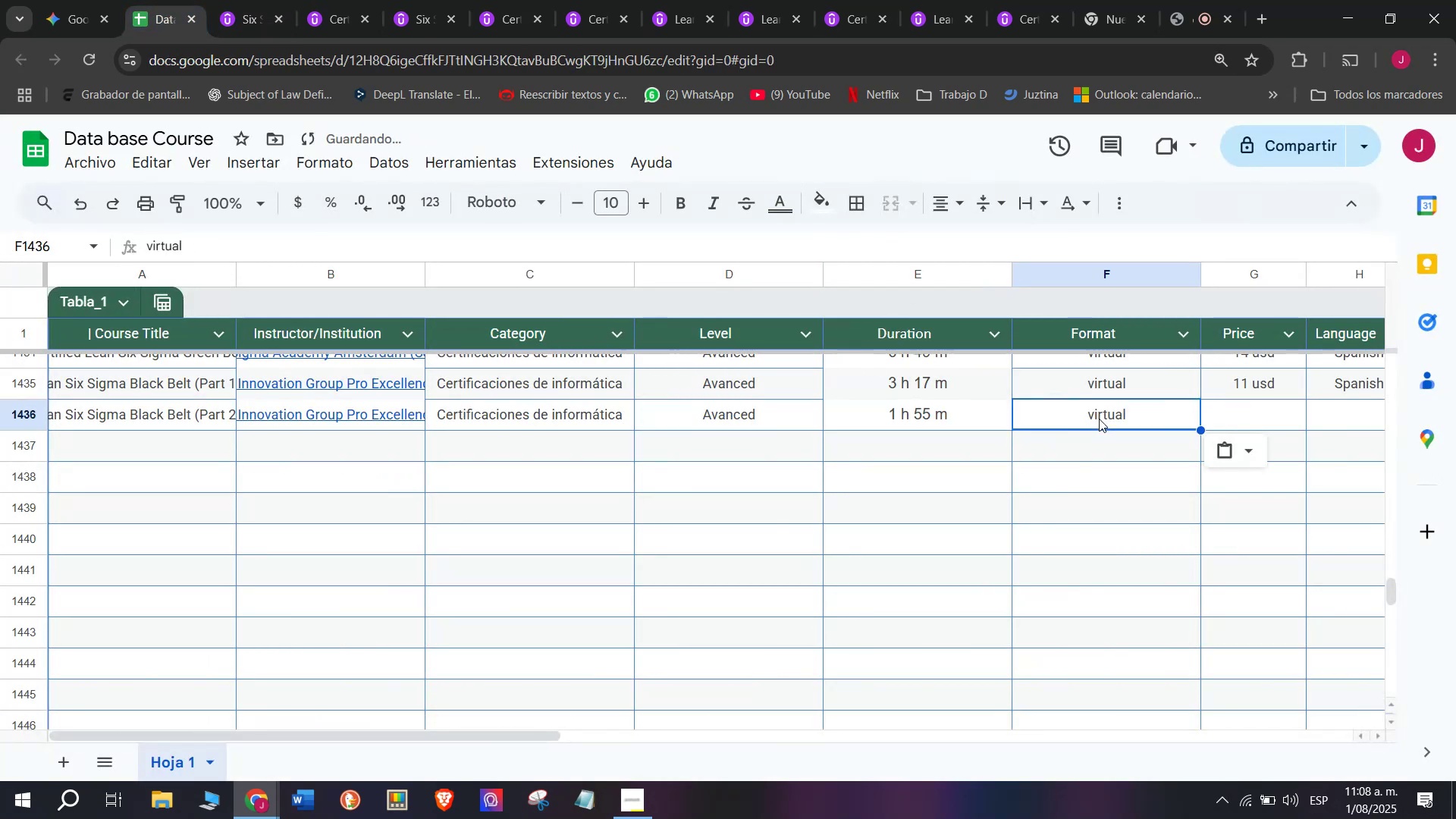 
triple_click([1099, 419])
 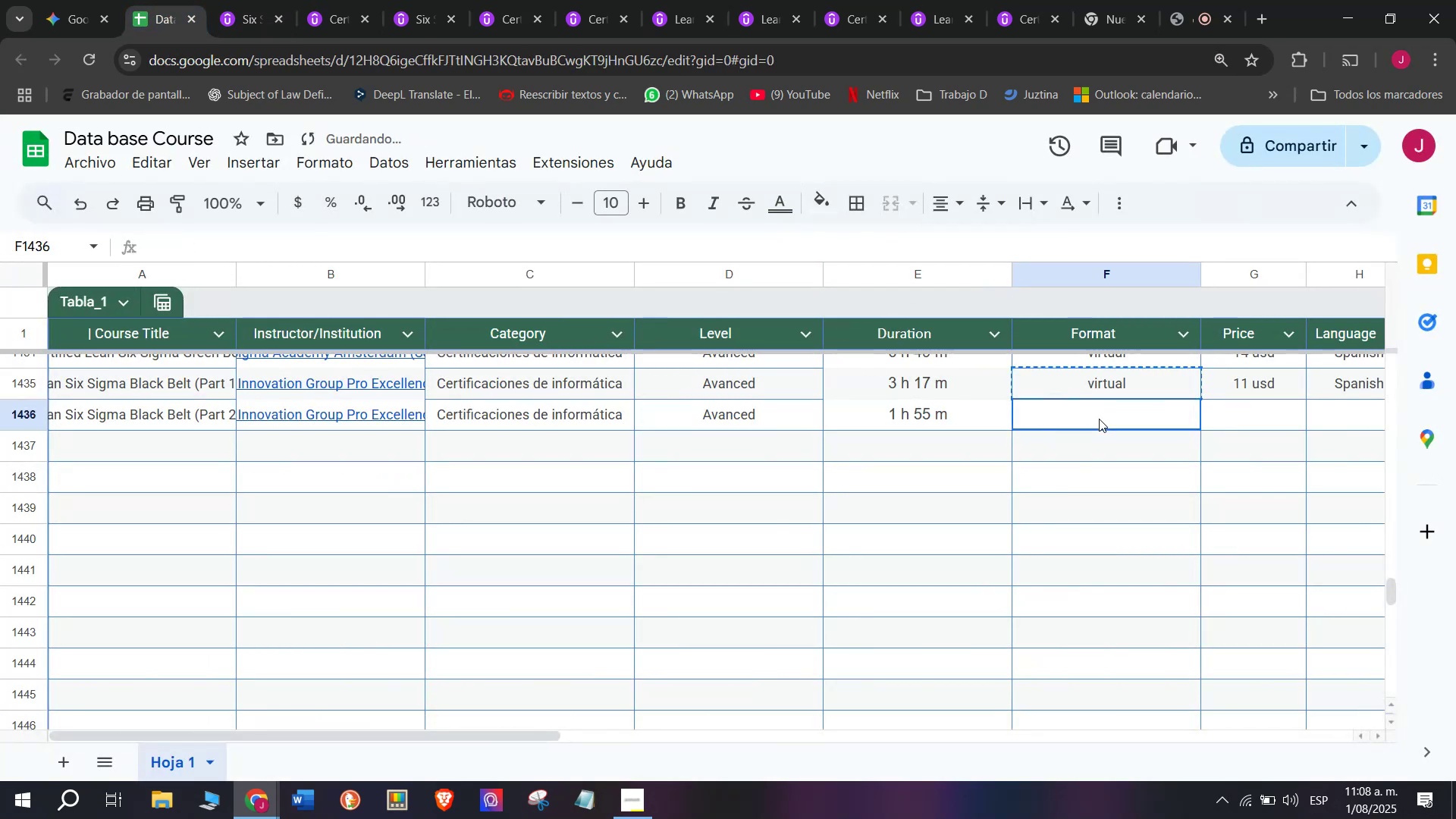 
key(Control+ControlLeft)
 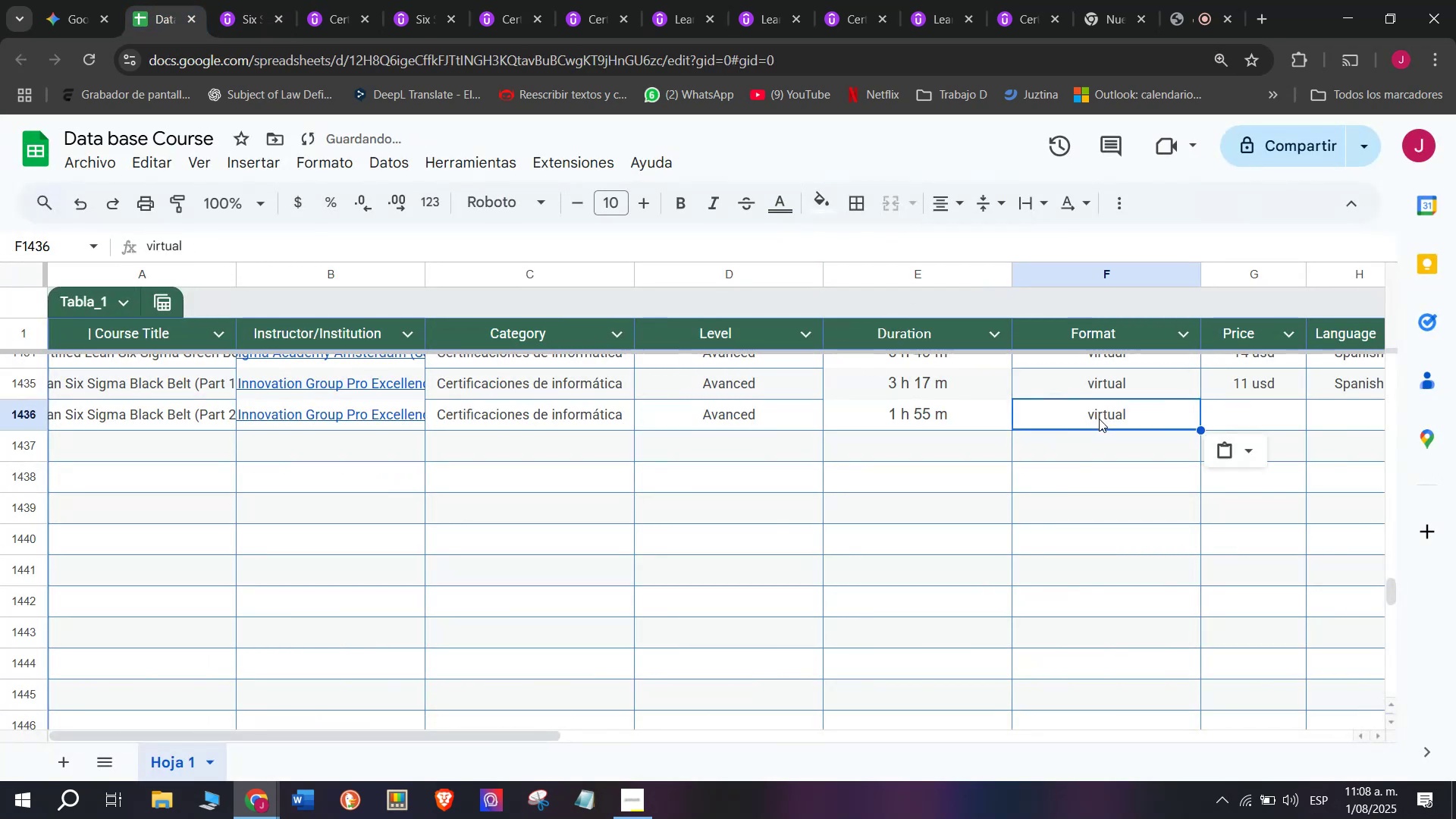 
key(Z)
 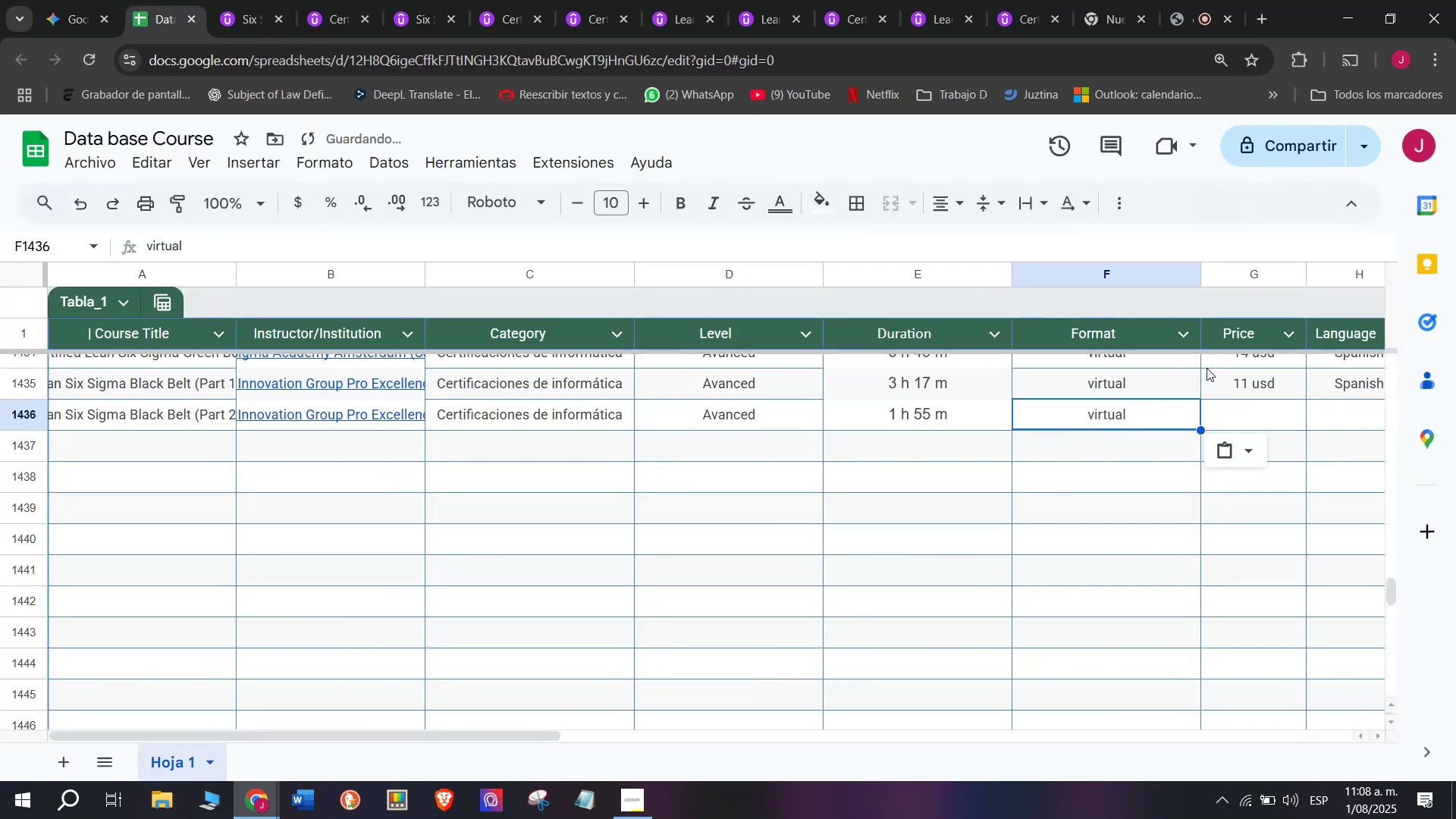 
key(Control+V)
 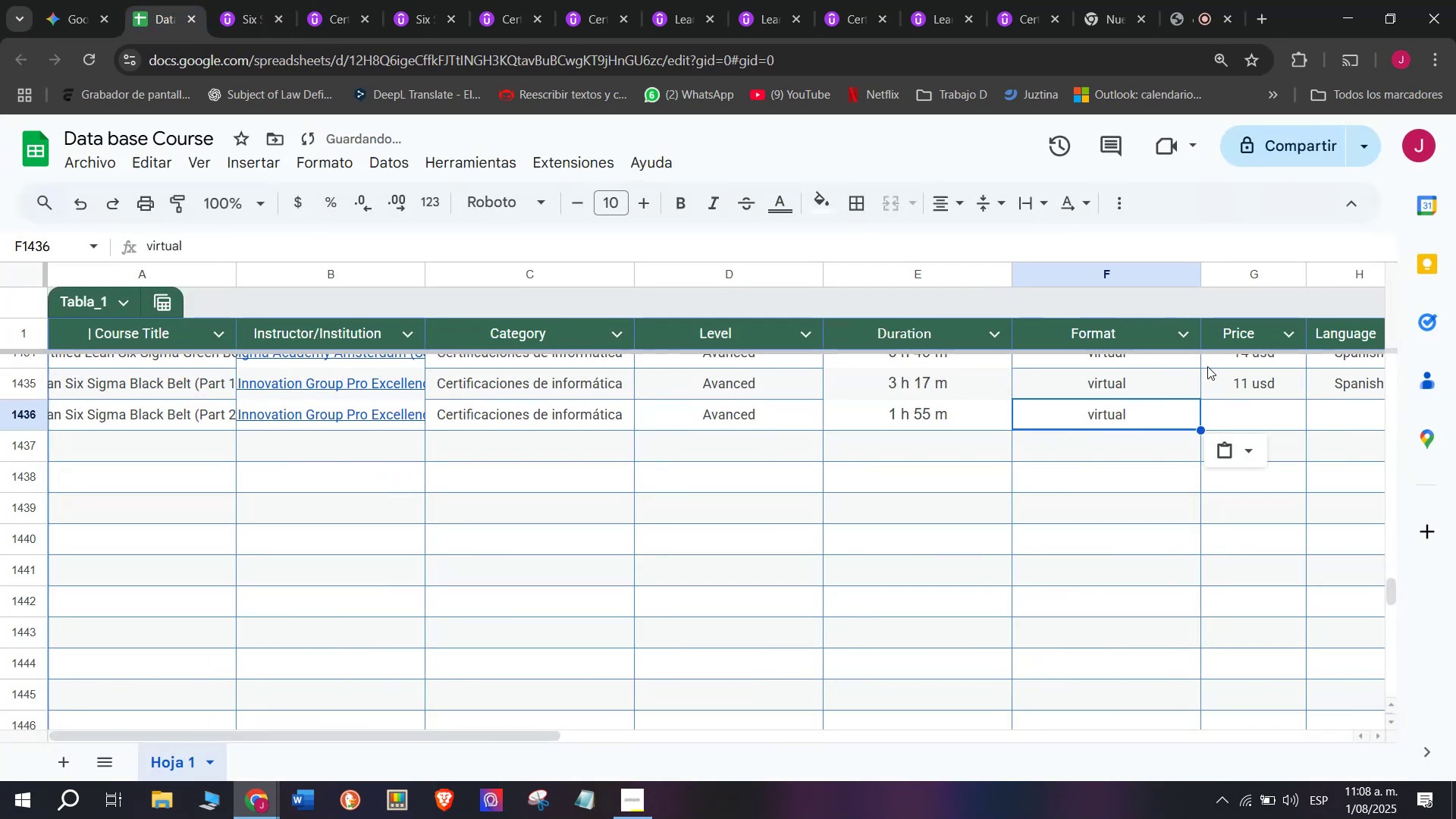 
left_click([1217, 378])
 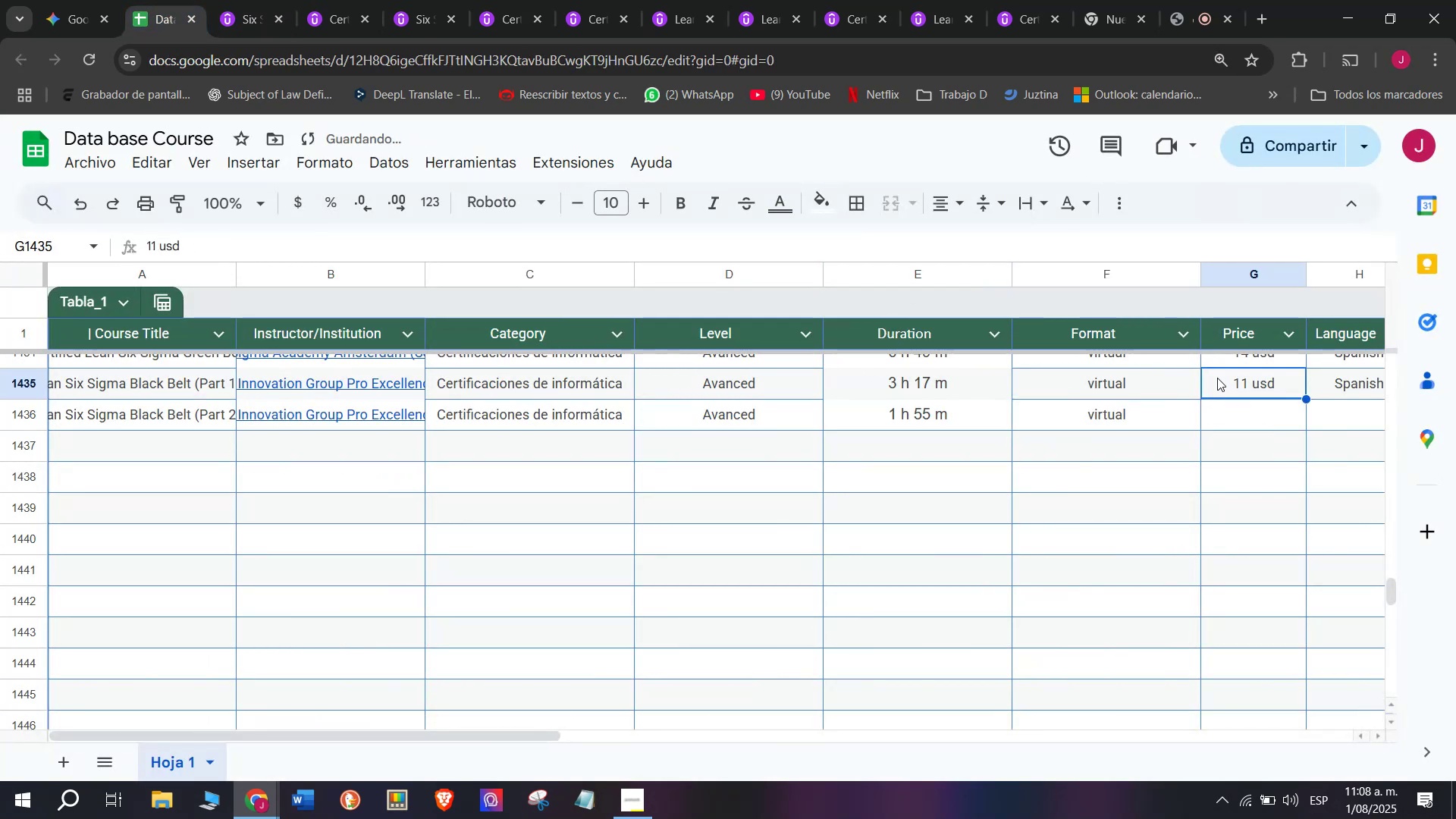 
key(Break)
 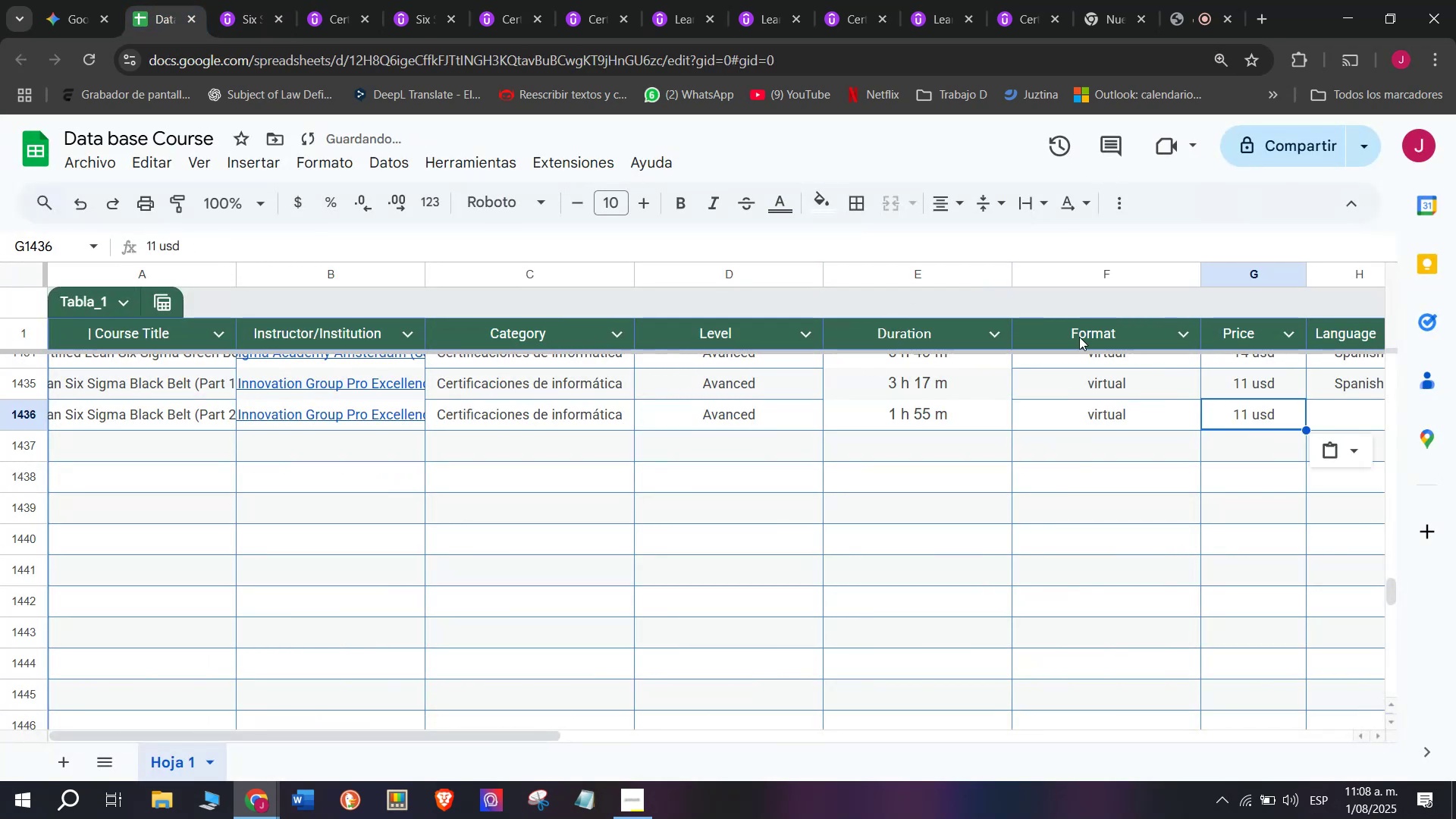 
key(Control+ControlLeft)
 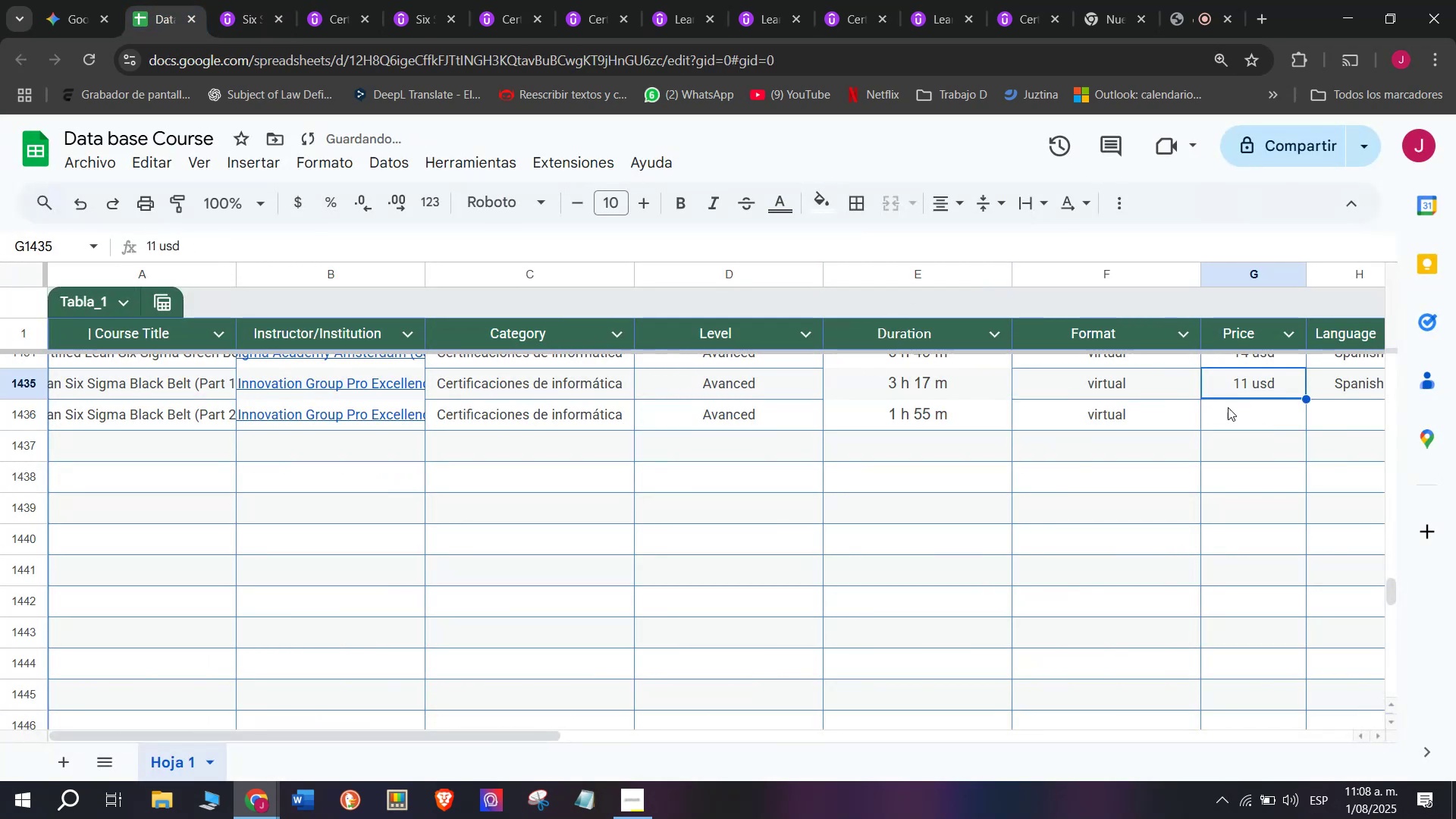 
key(Control+C)
 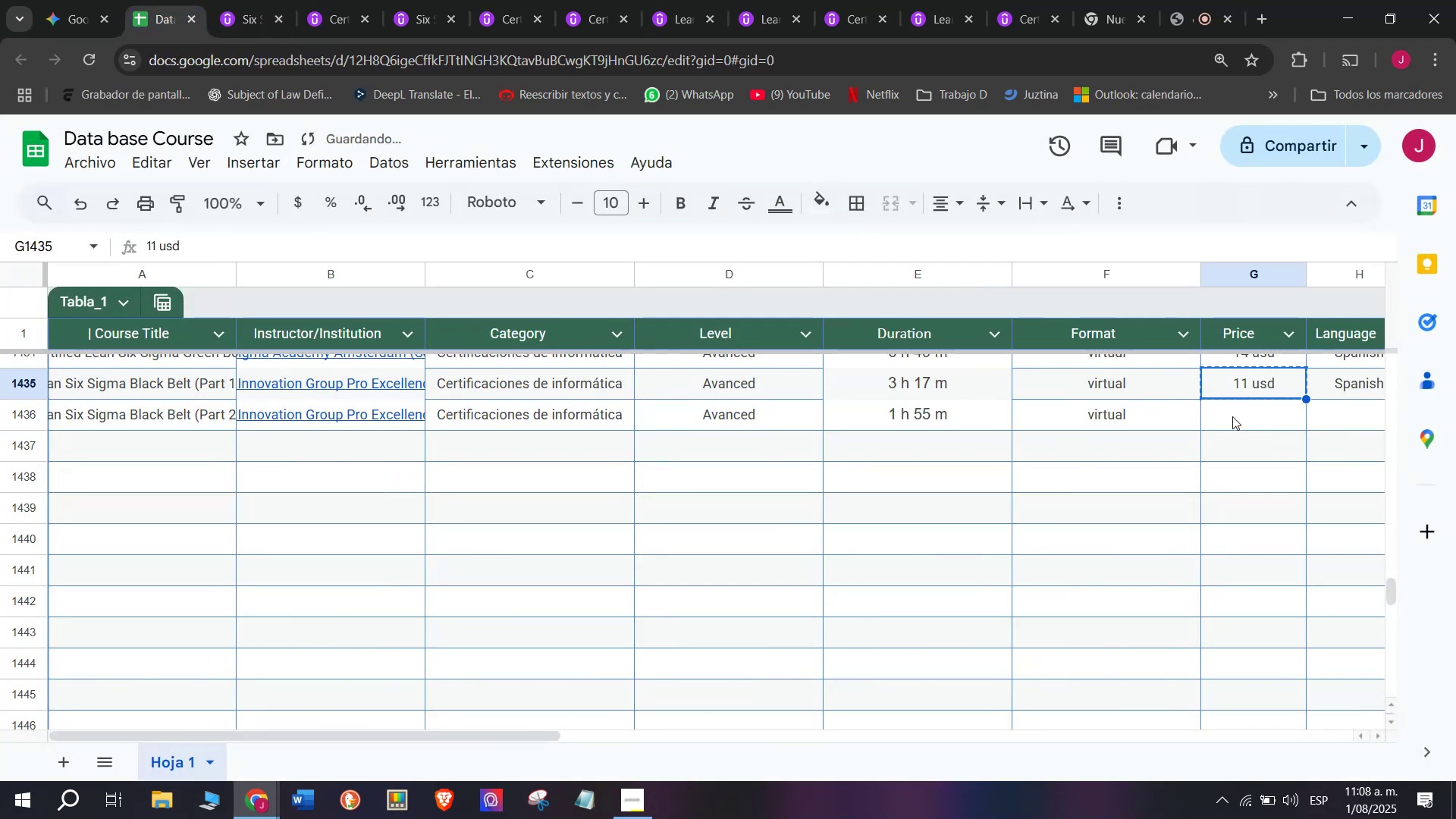 
key(Z)
 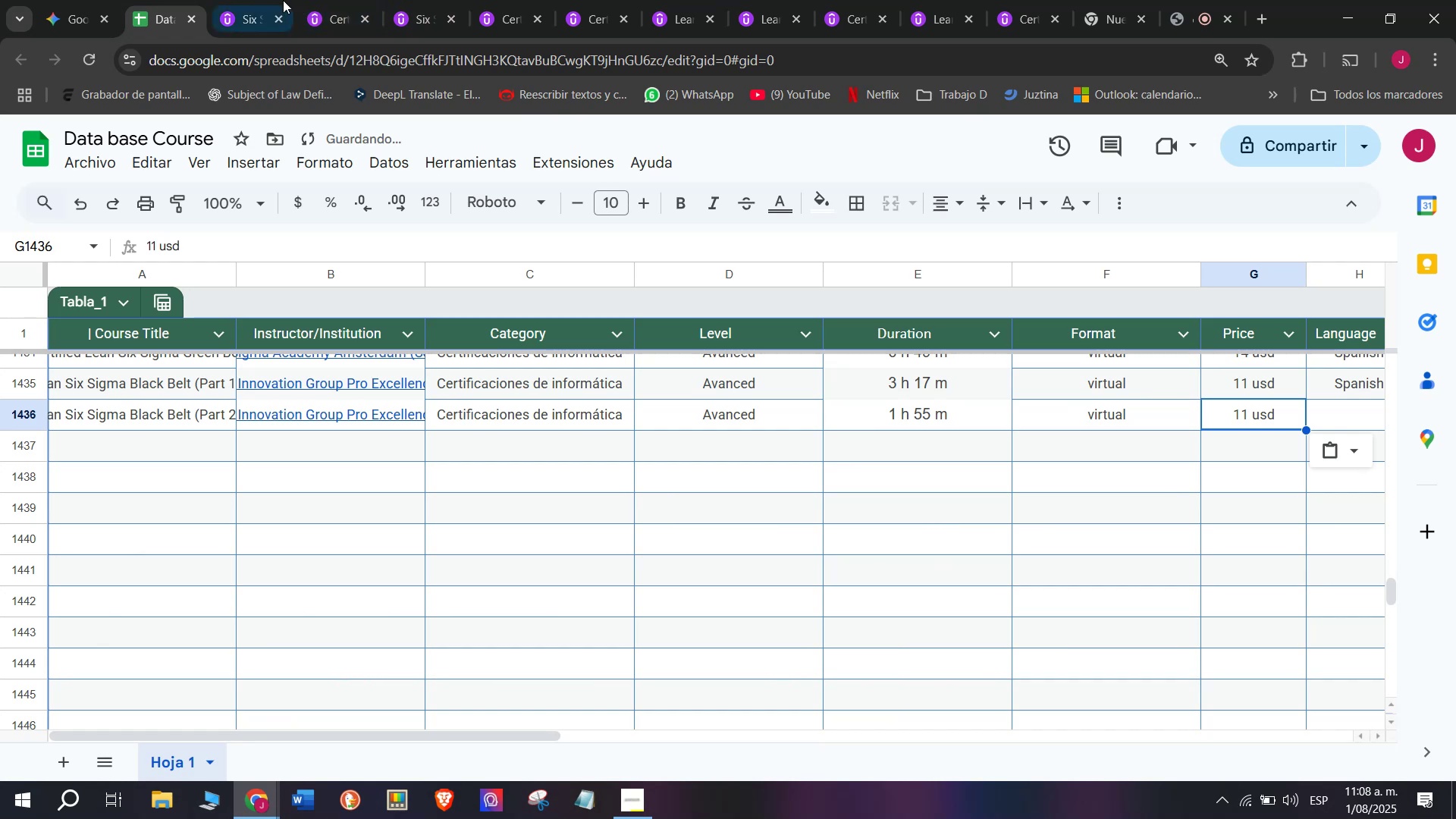 
key(Control+ControlLeft)
 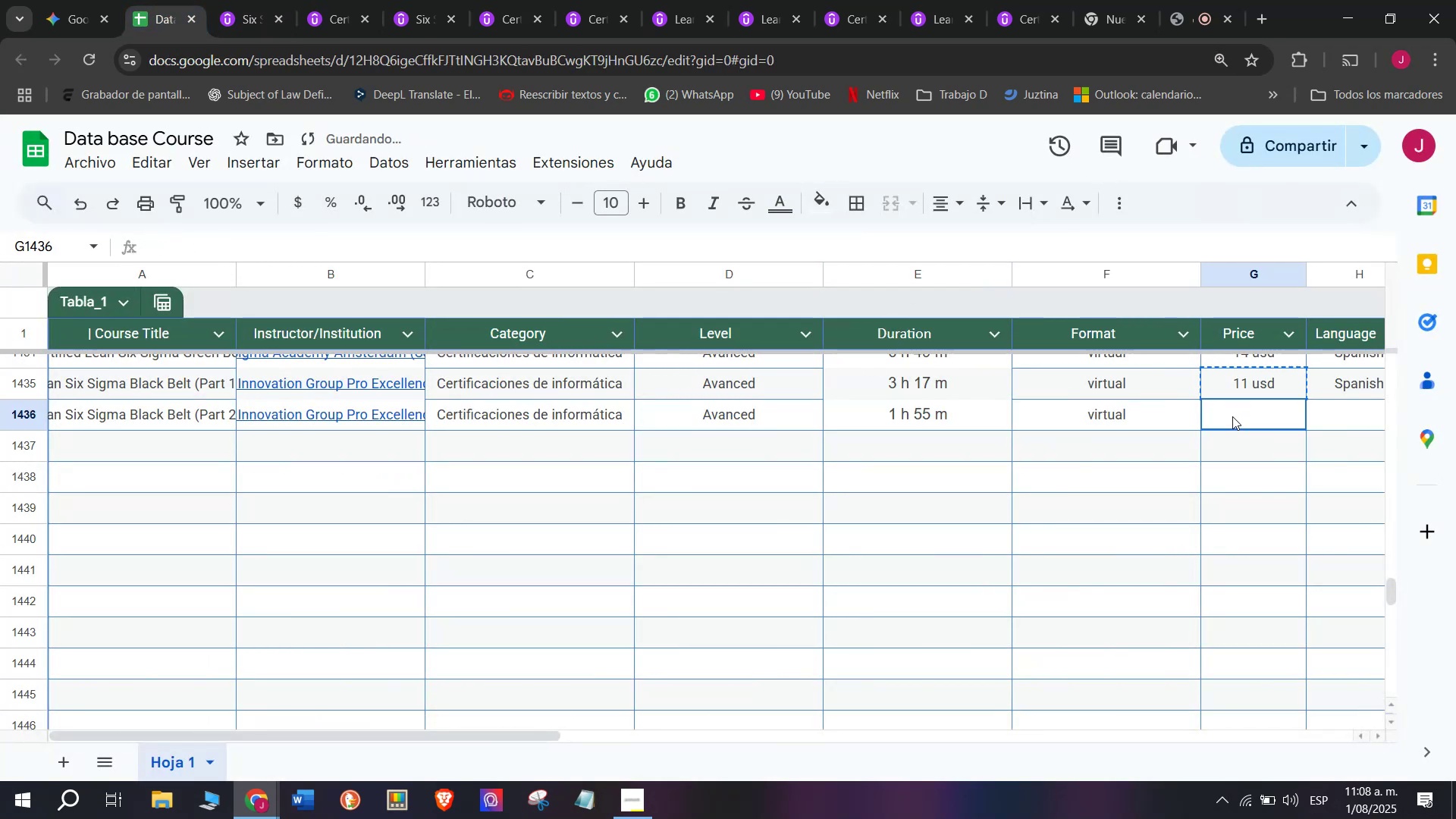 
key(Control+V)
 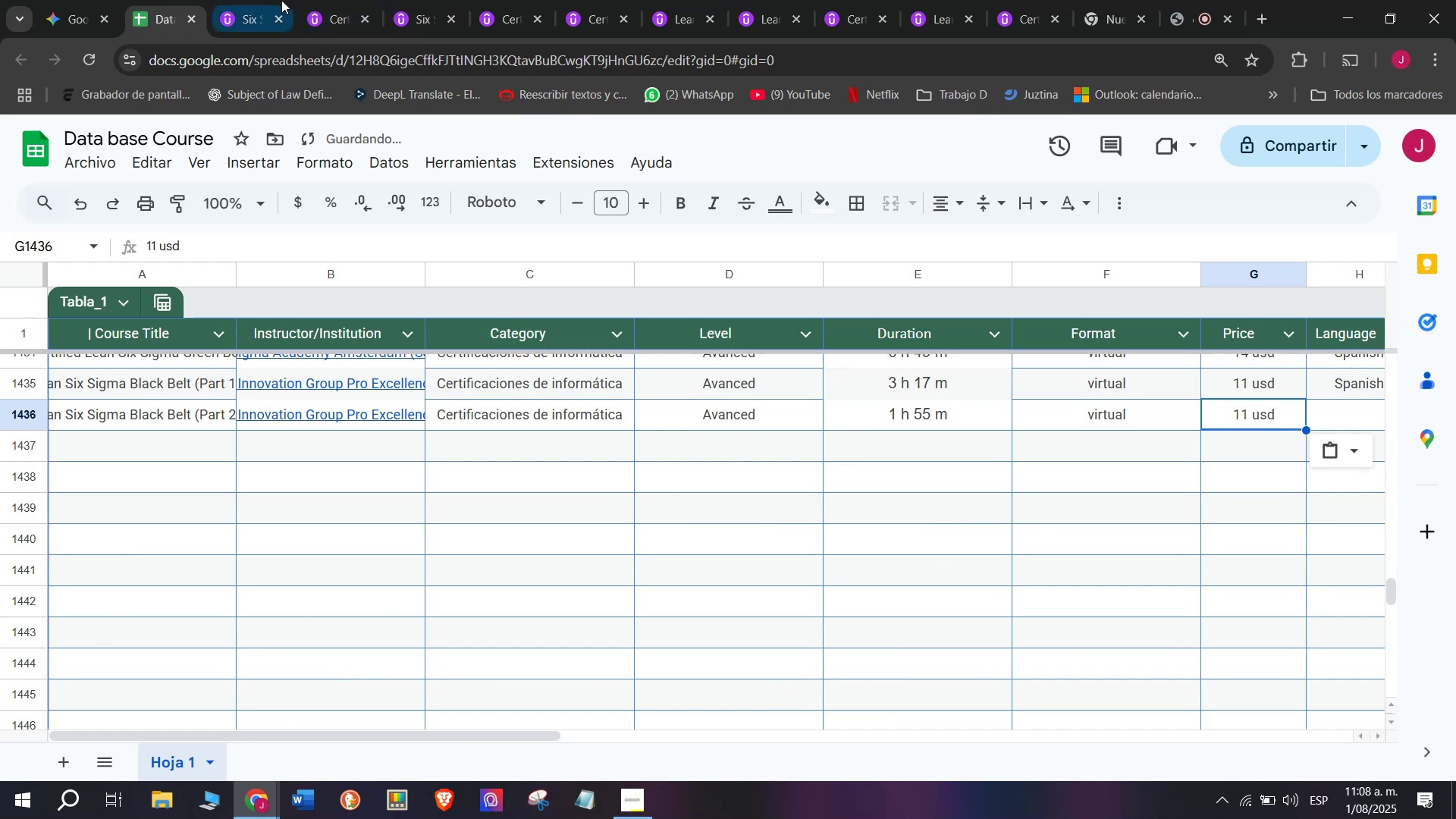 
double_click([1232, 416])
 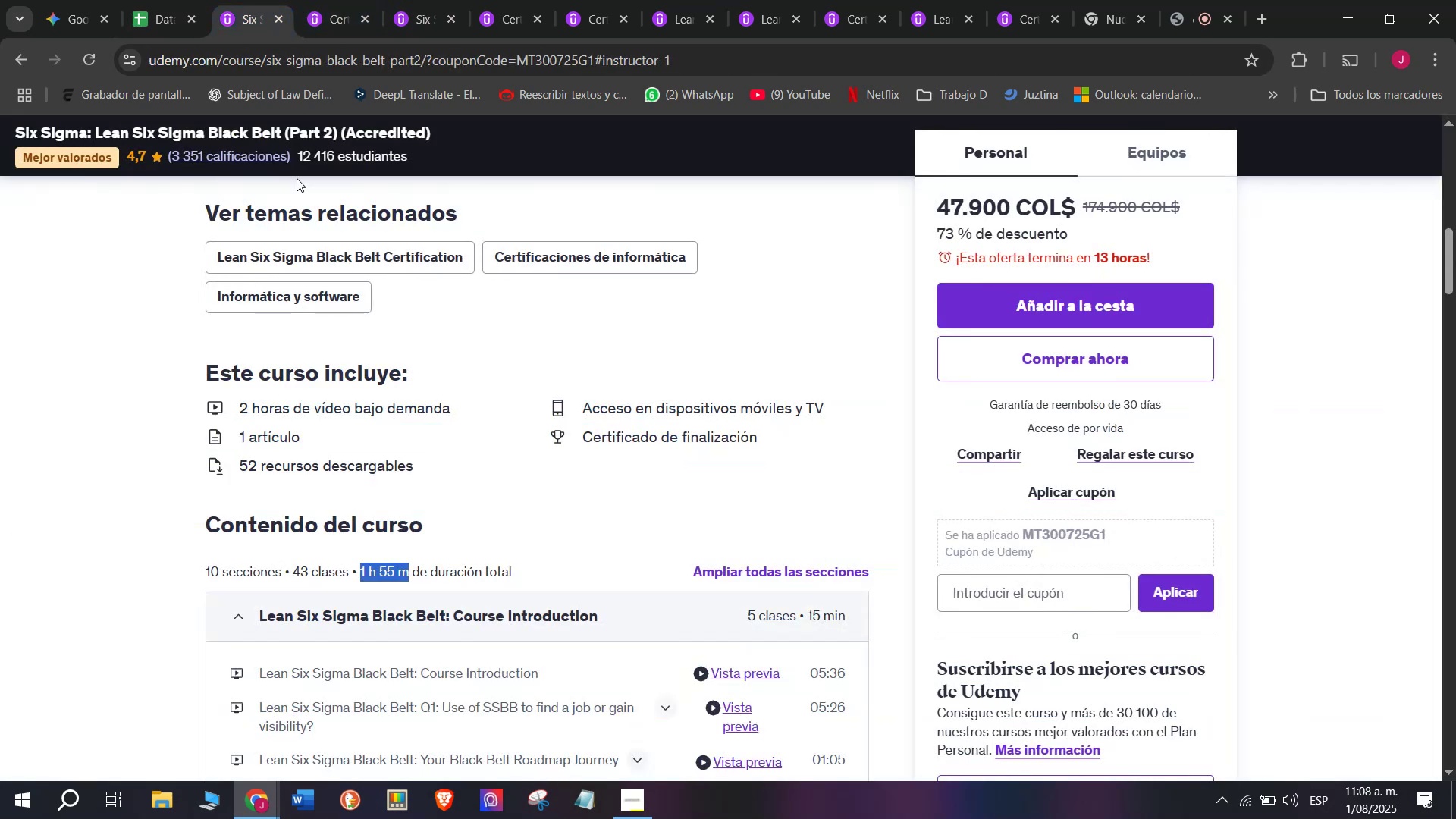 
left_click([133, 0])
 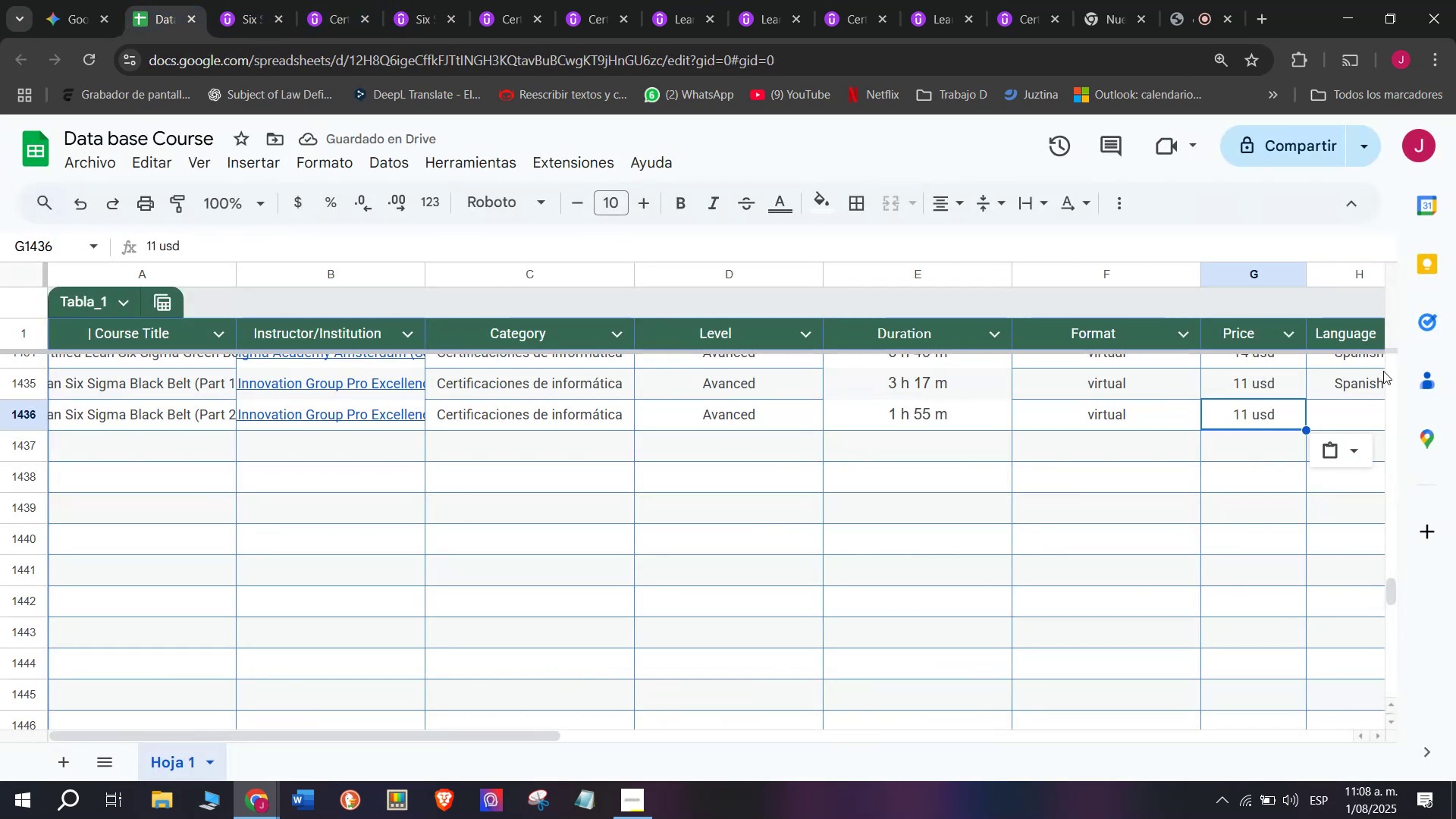 
left_click([1359, 387])
 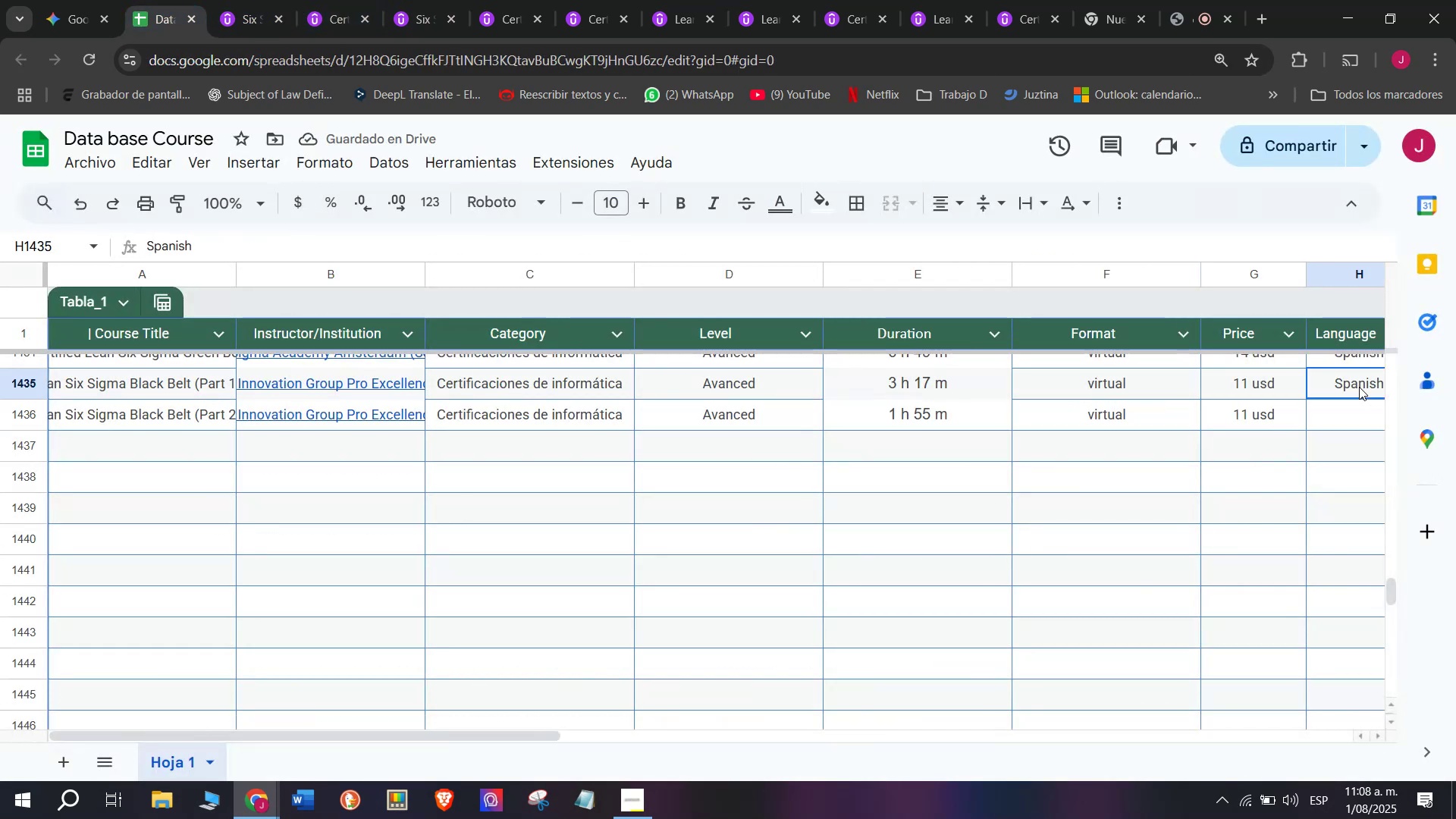 
key(Control+ControlLeft)
 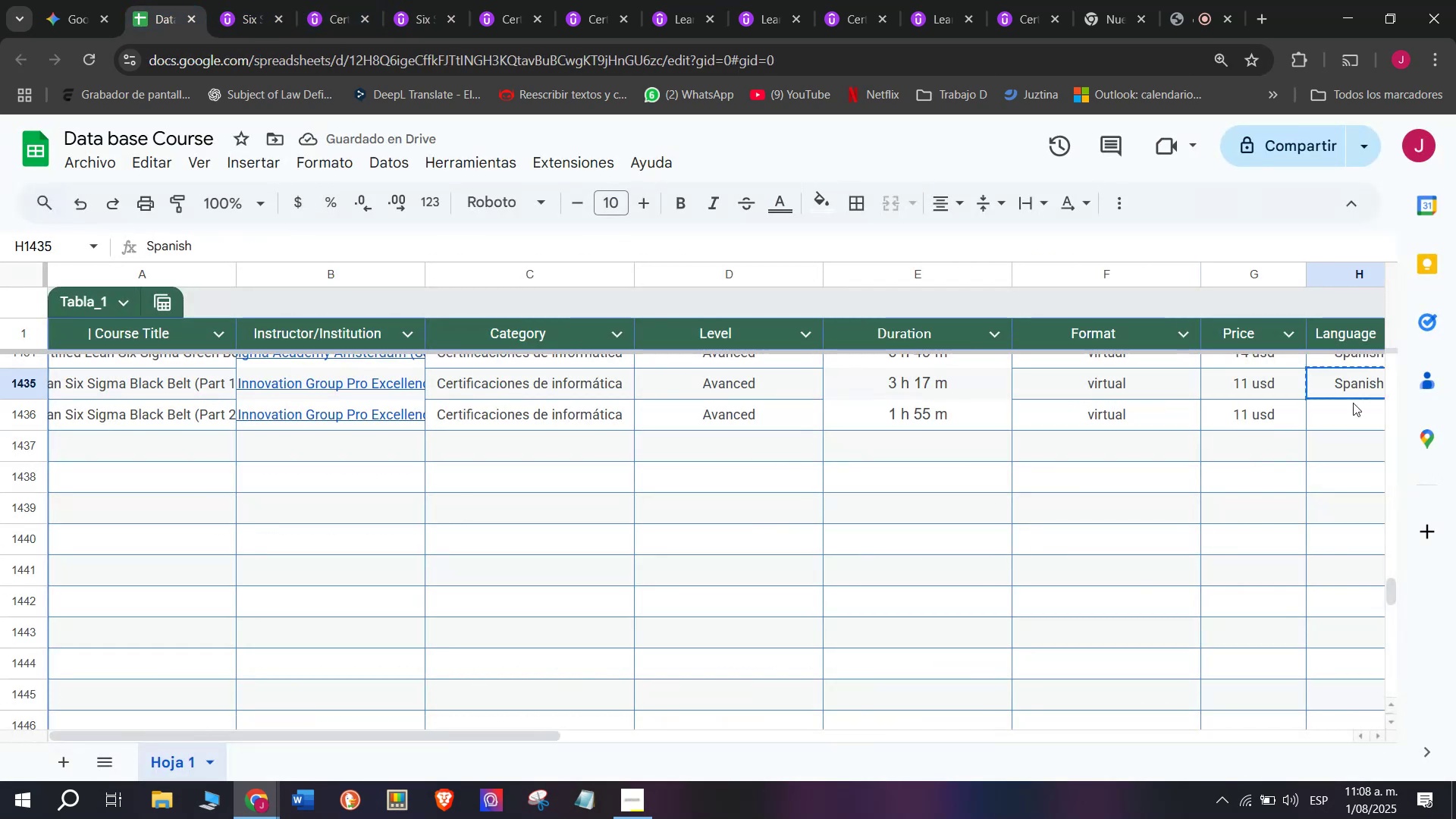 
key(Break)
 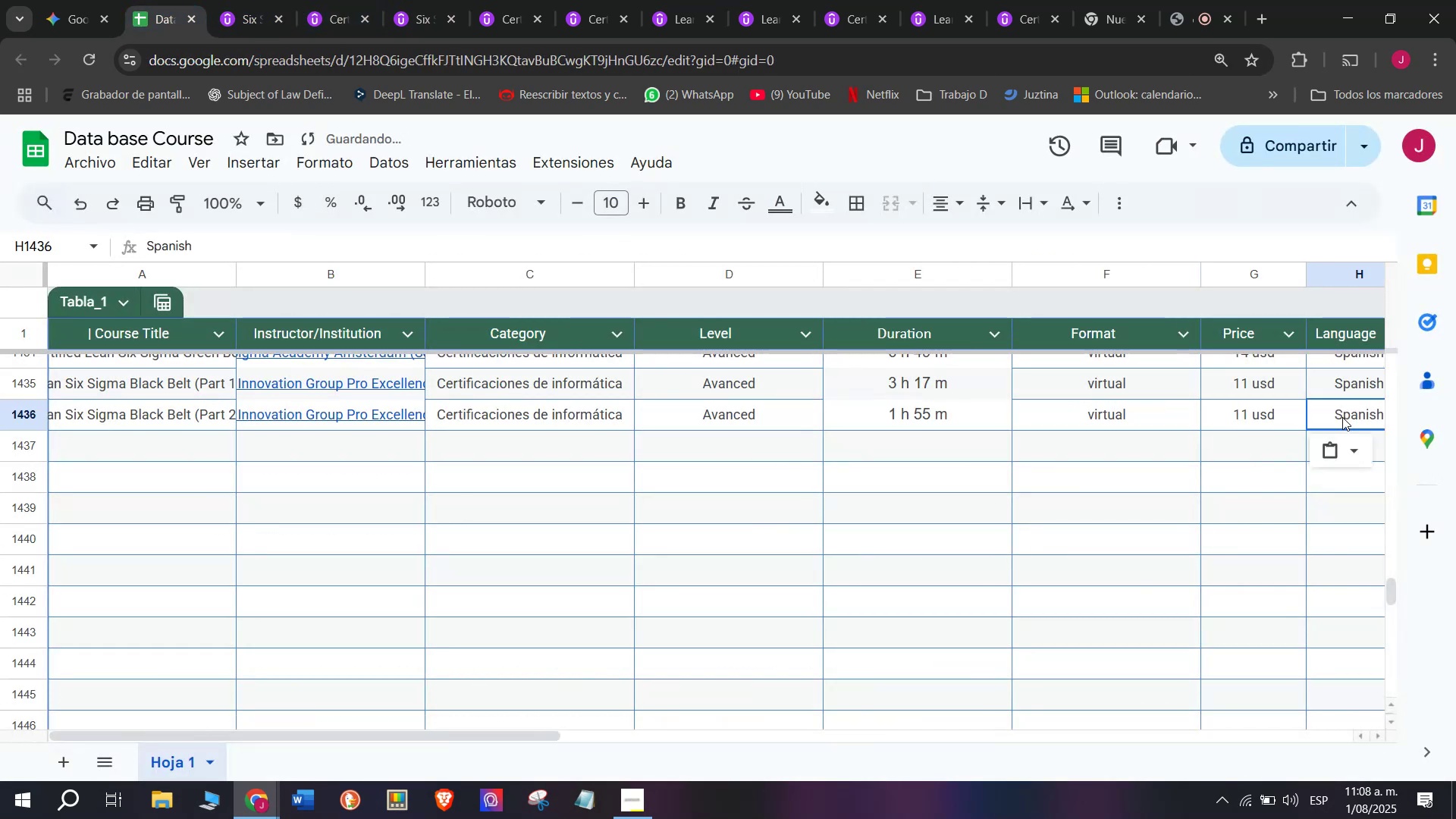 
key(Control+C)
 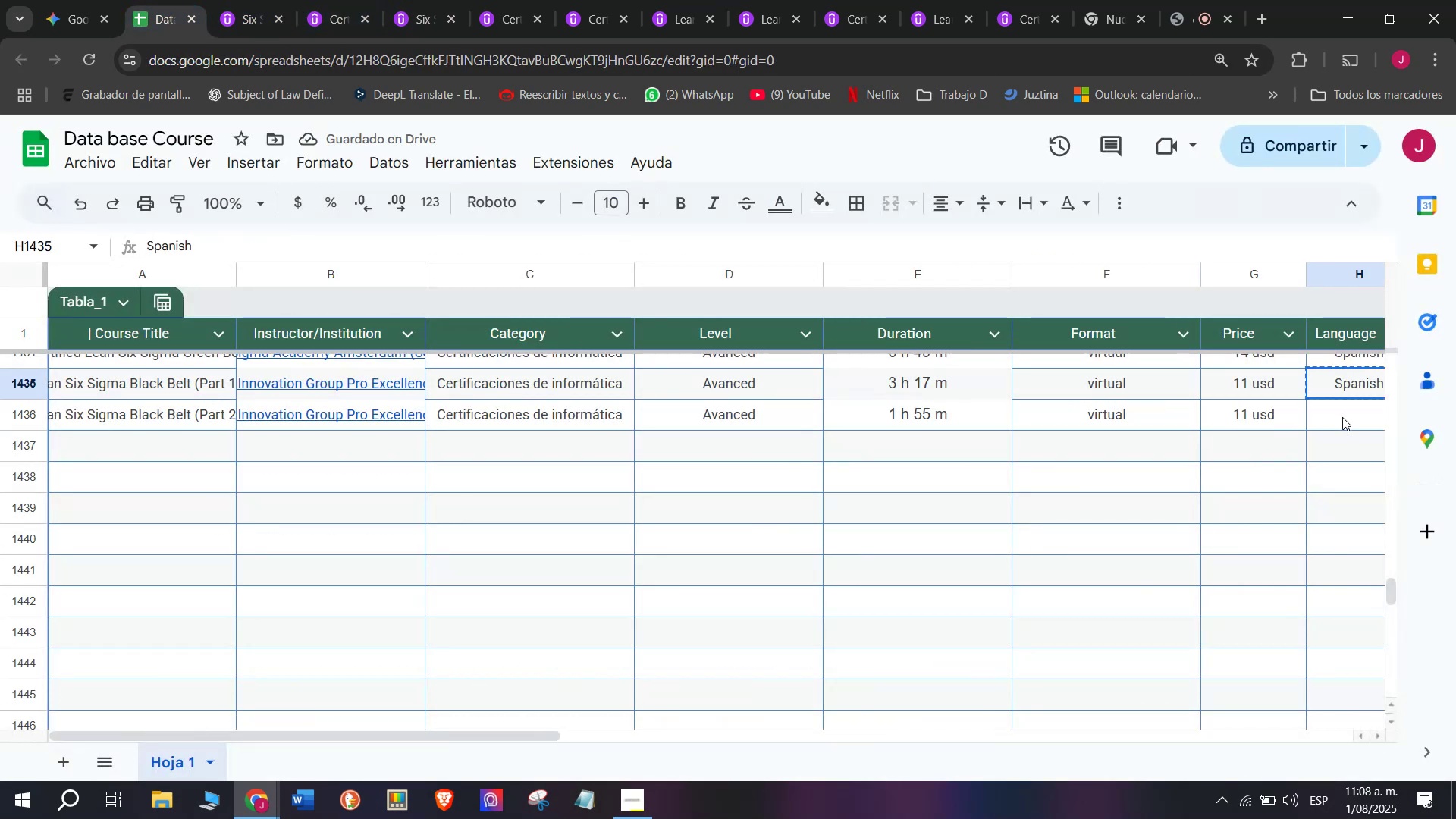 
key(Z)
 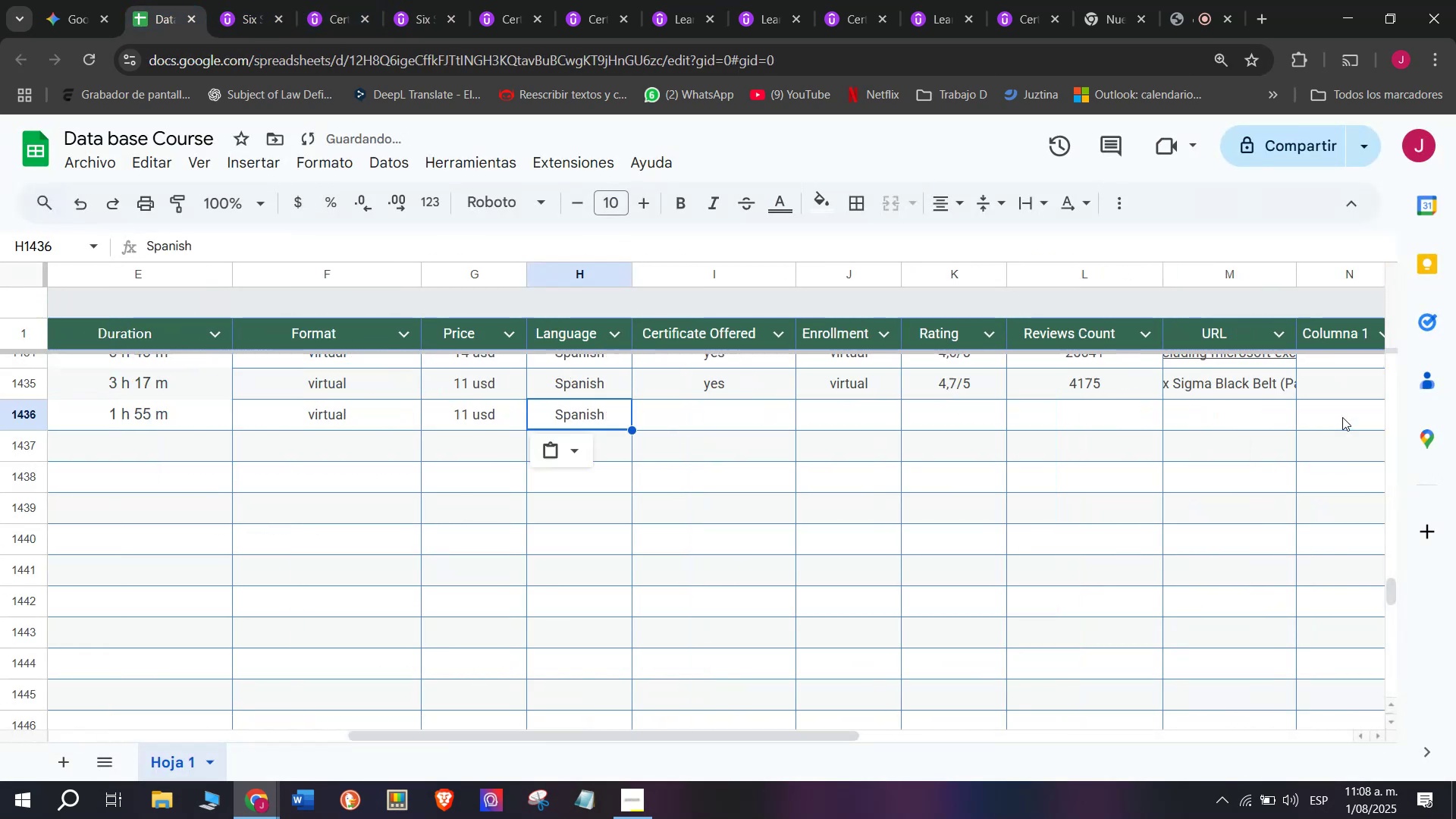 
key(Control+ControlLeft)
 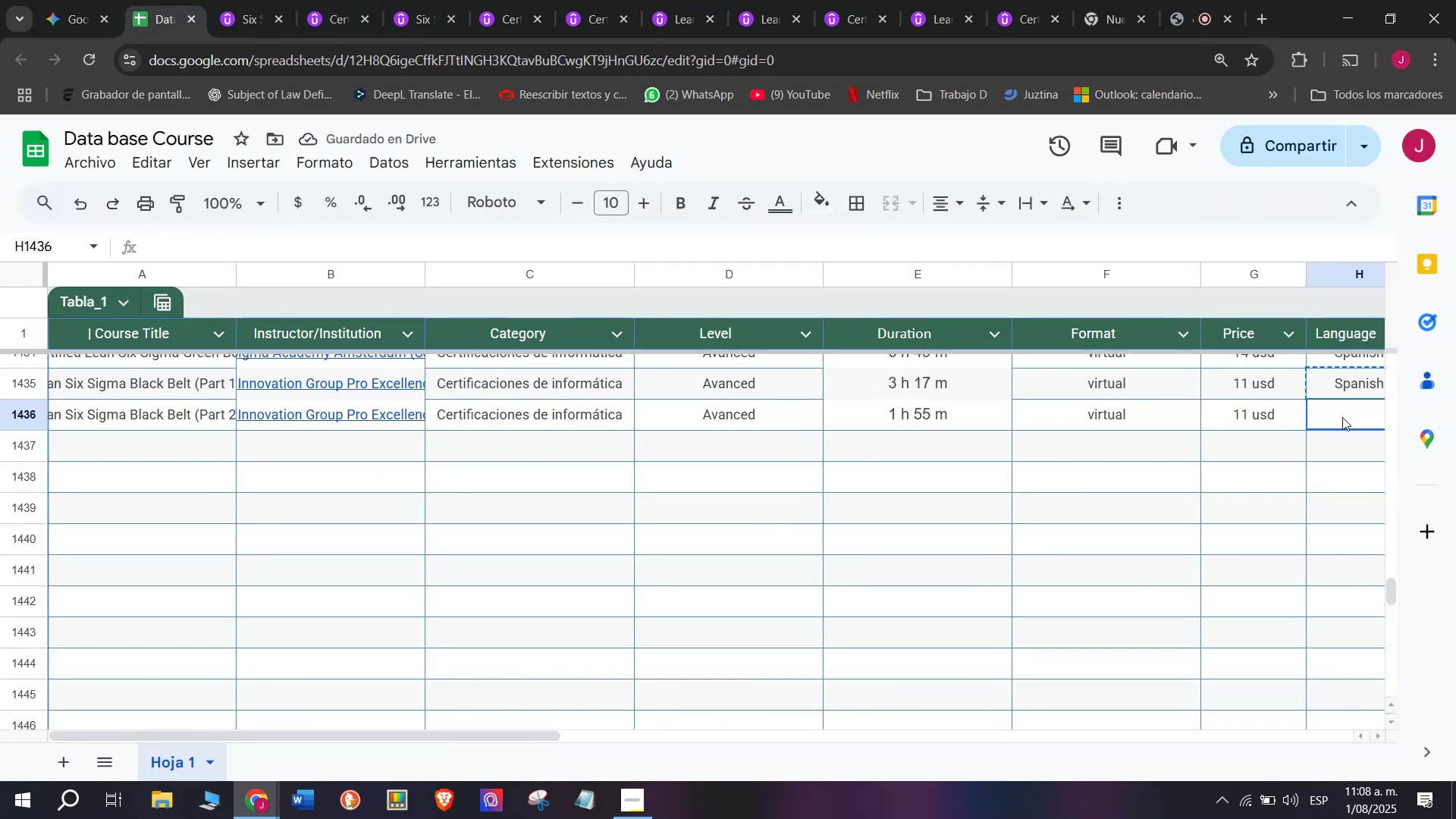 
key(Control+V)
 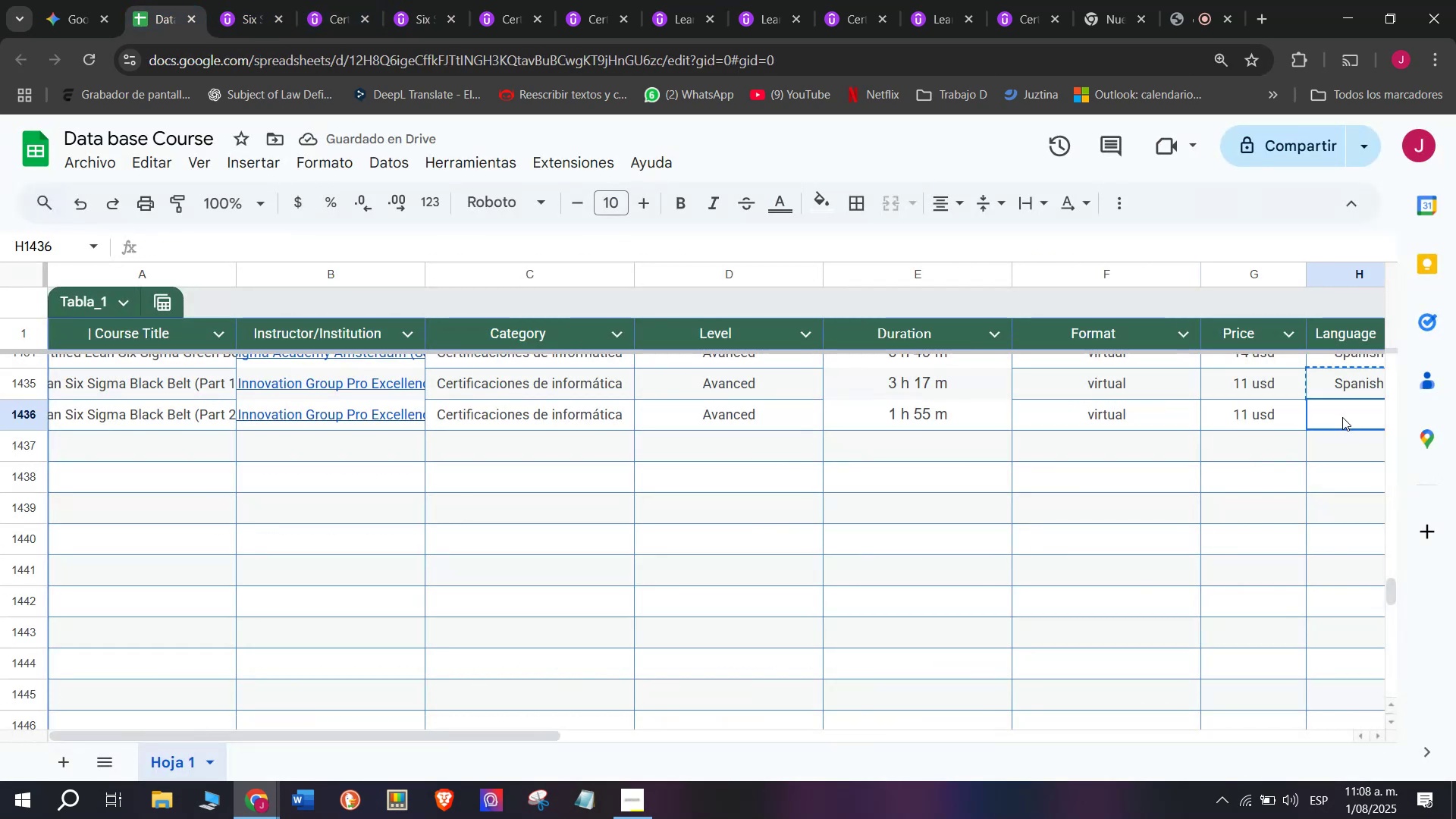 
double_click([1342, 417])
 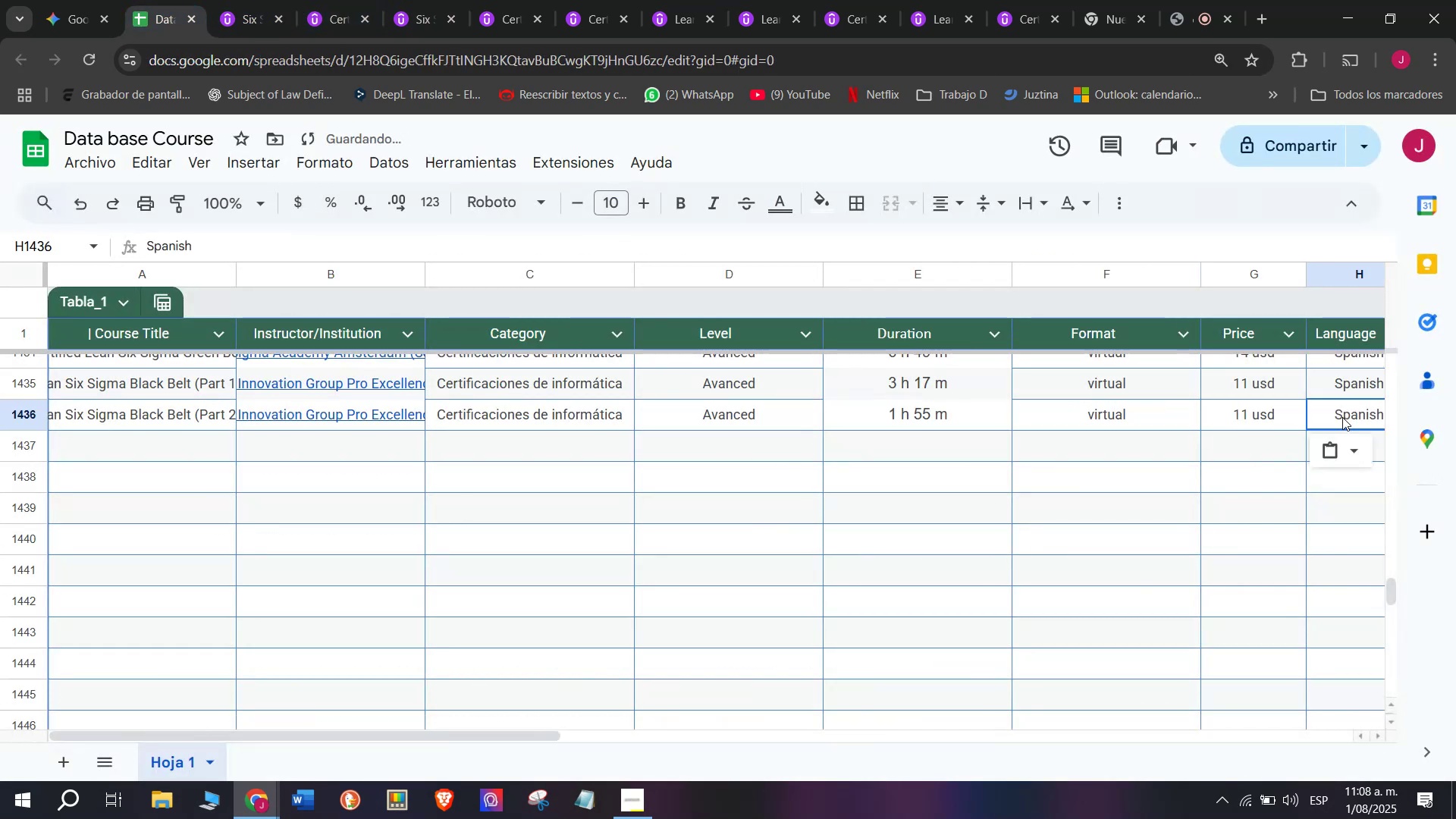 
scroll: coordinate [197, 394], scroll_direction: down, amount: 3.0
 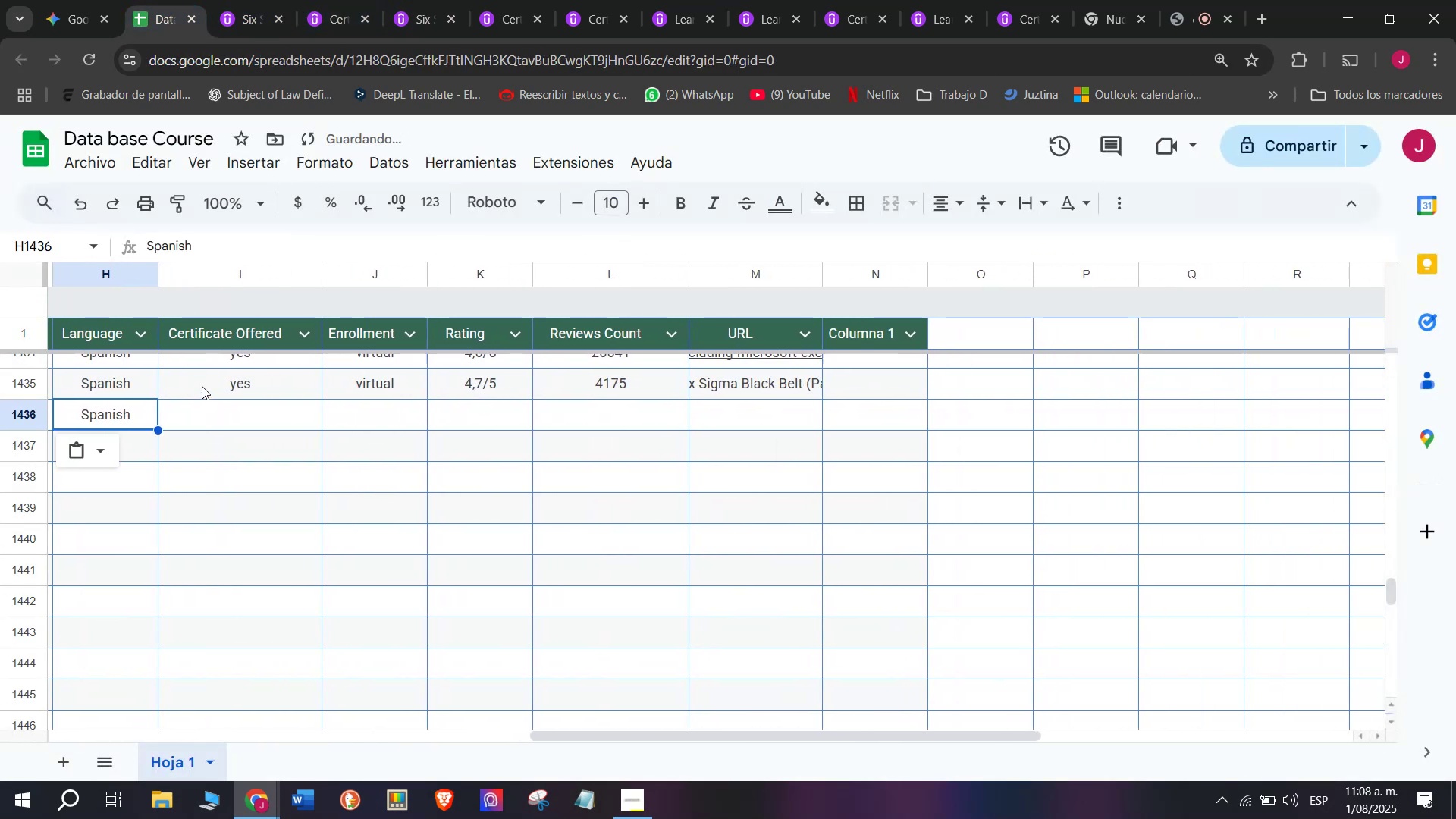 
left_click([202, 386])
 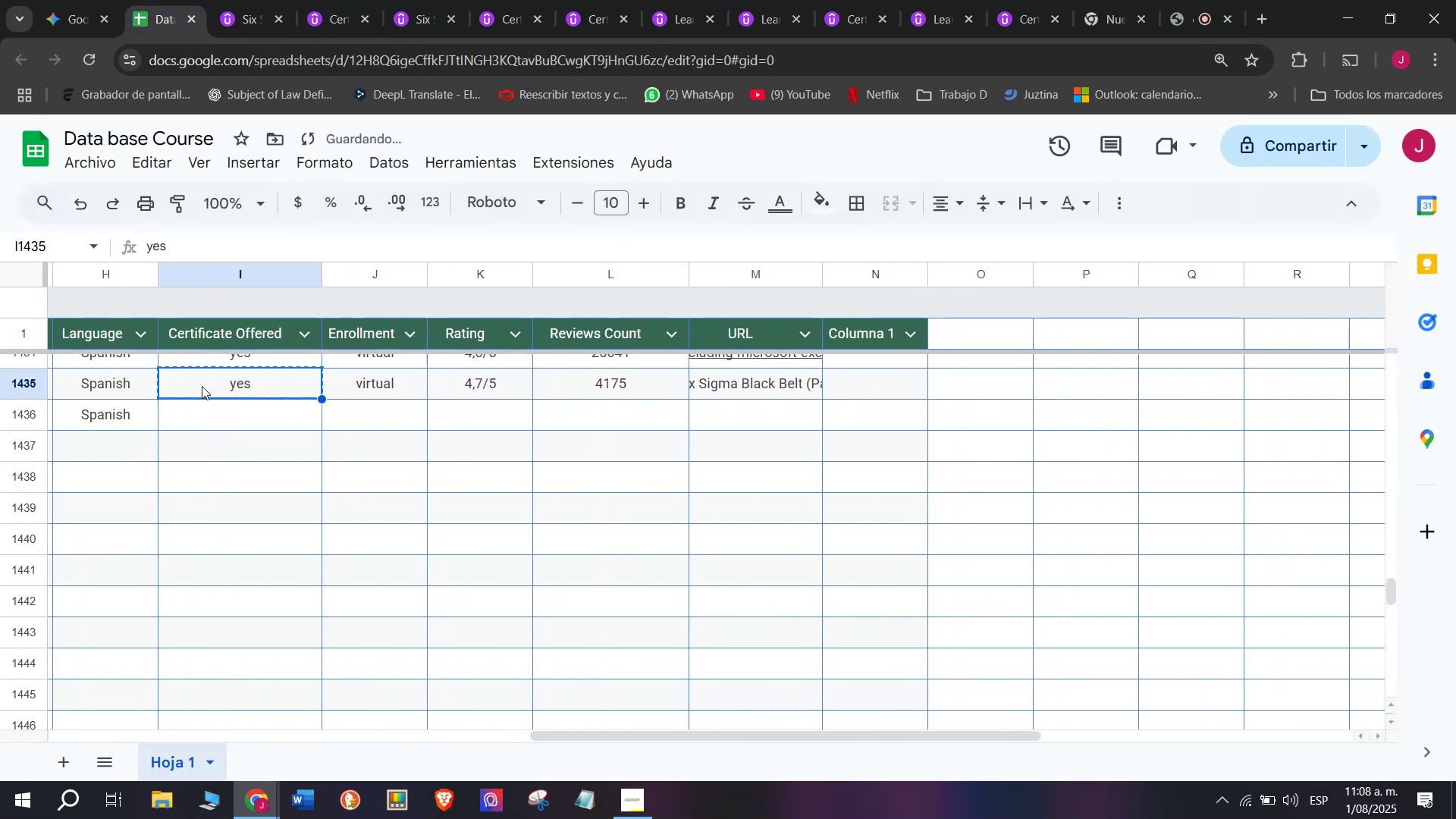 
key(Break)
 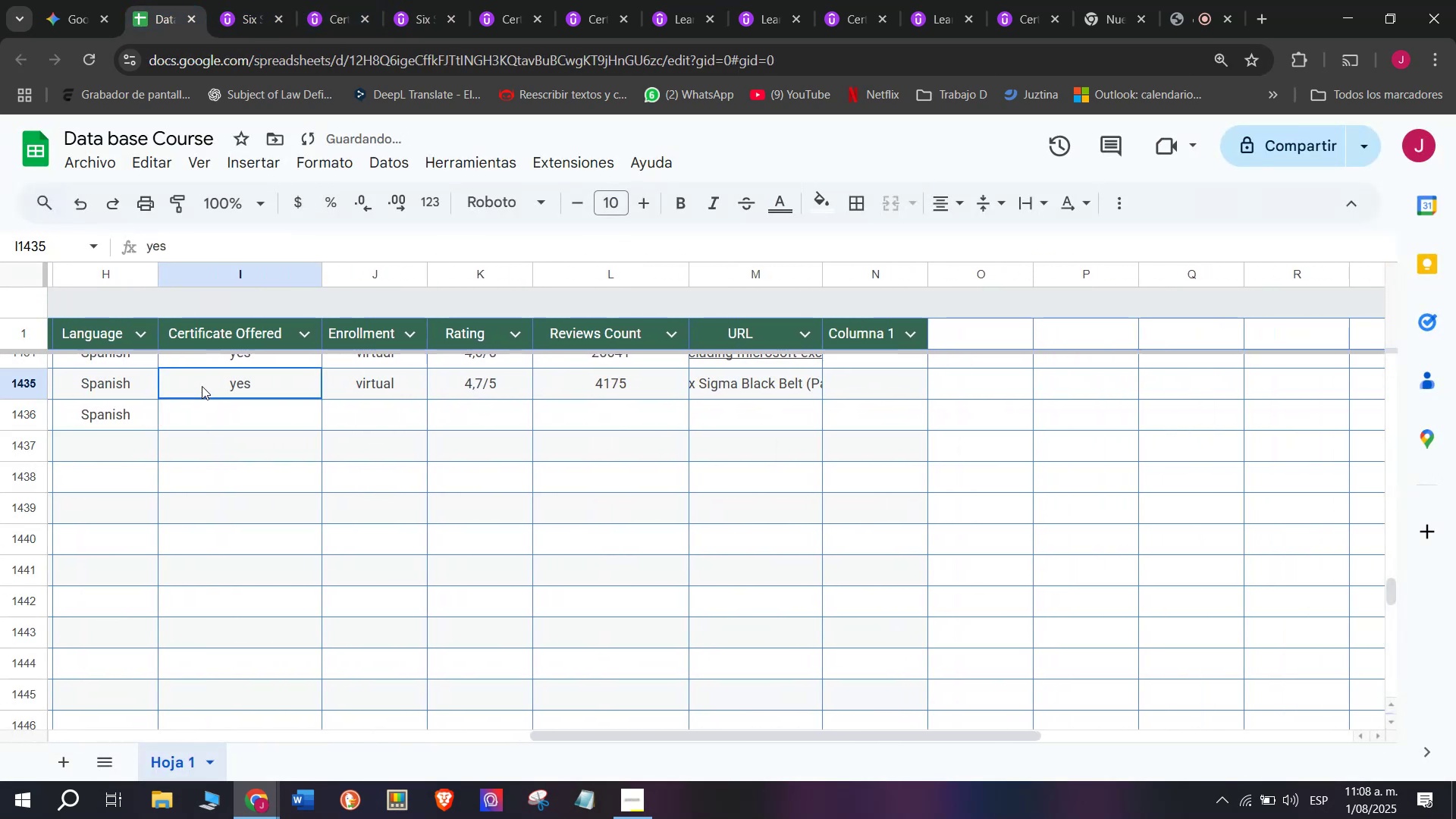 
key(Control+ControlLeft)
 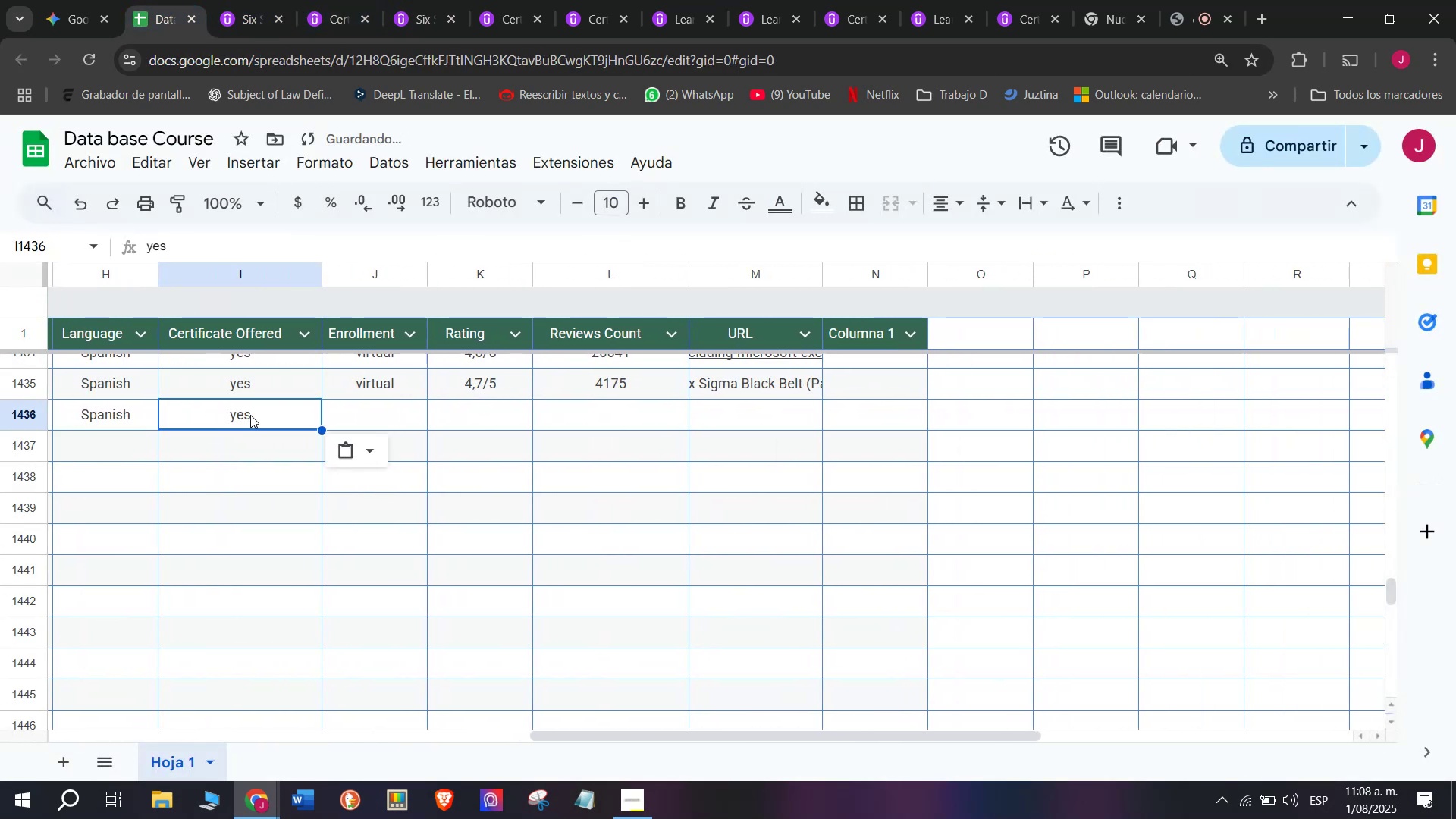 
key(Control+C)
 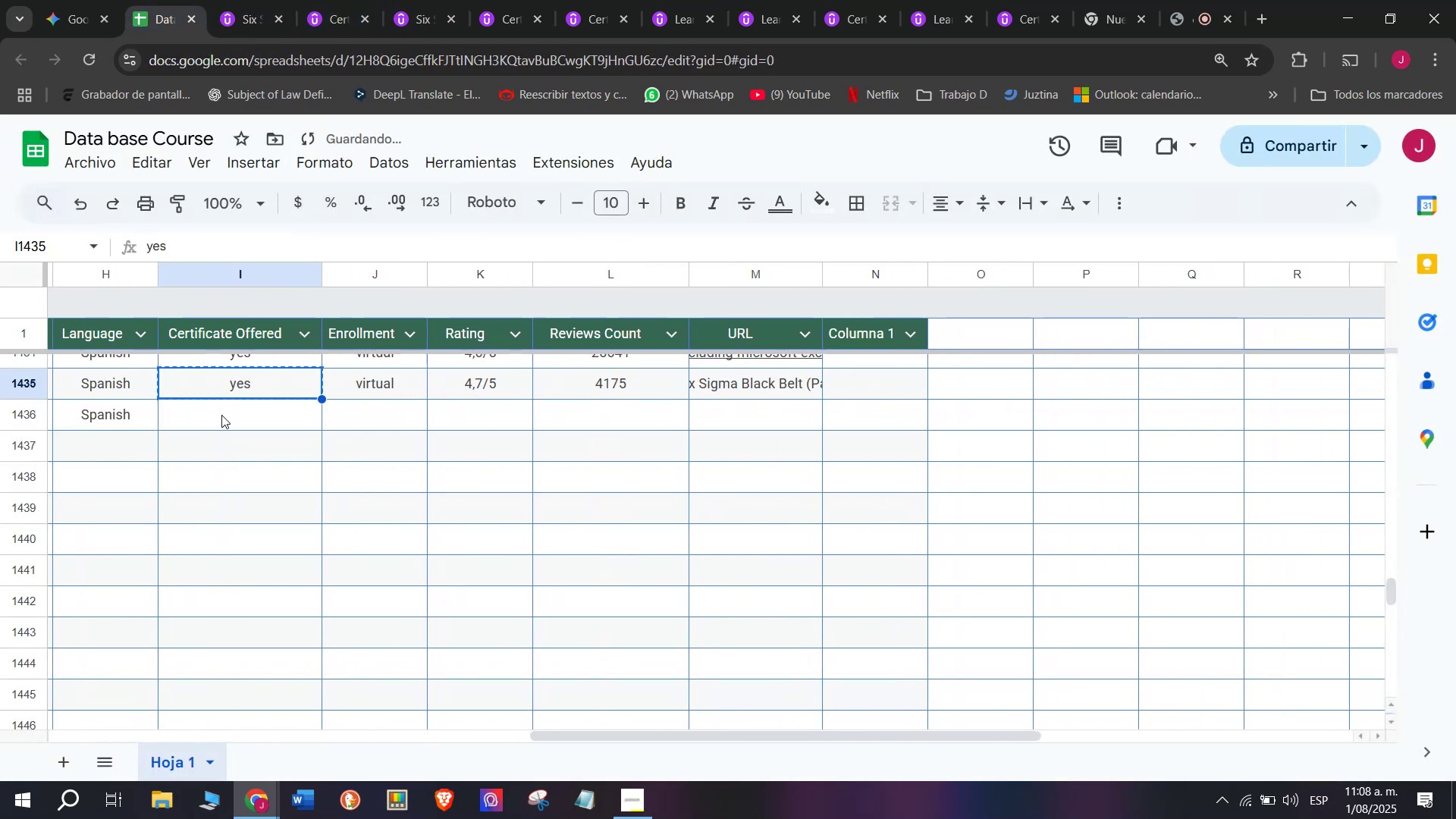 
double_click([221, 415])
 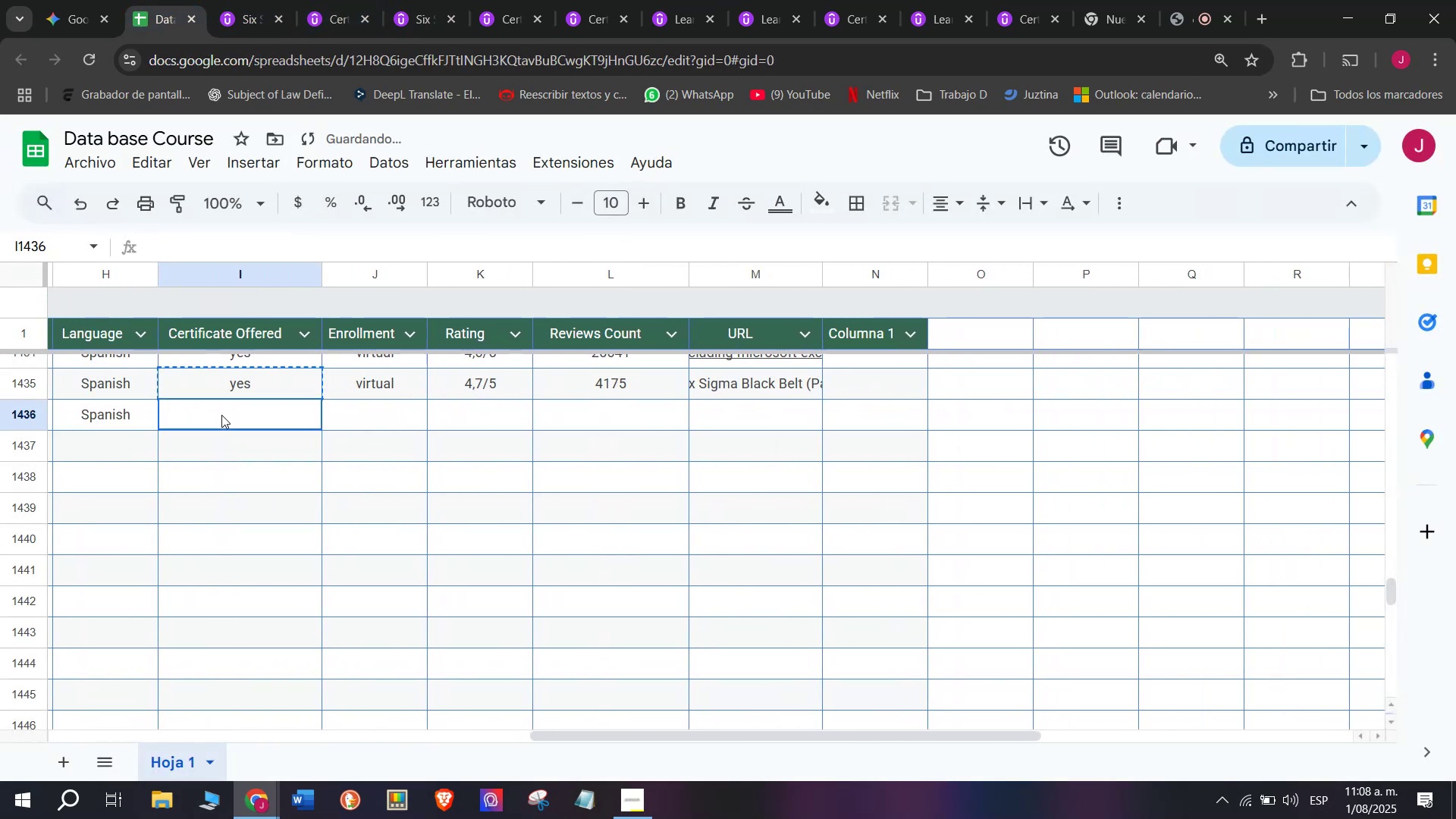 
key(Z)
 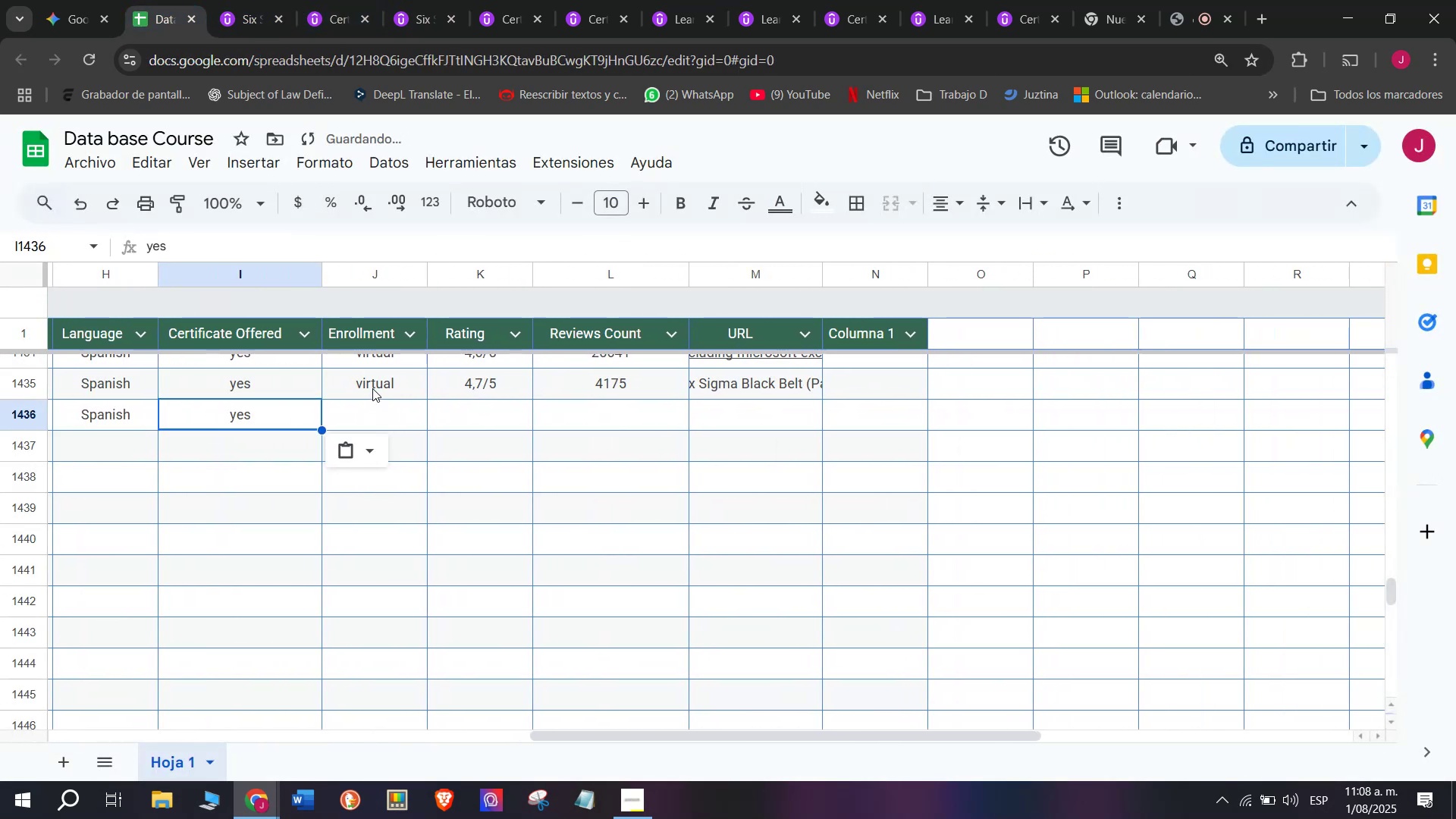 
key(Control+ControlLeft)
 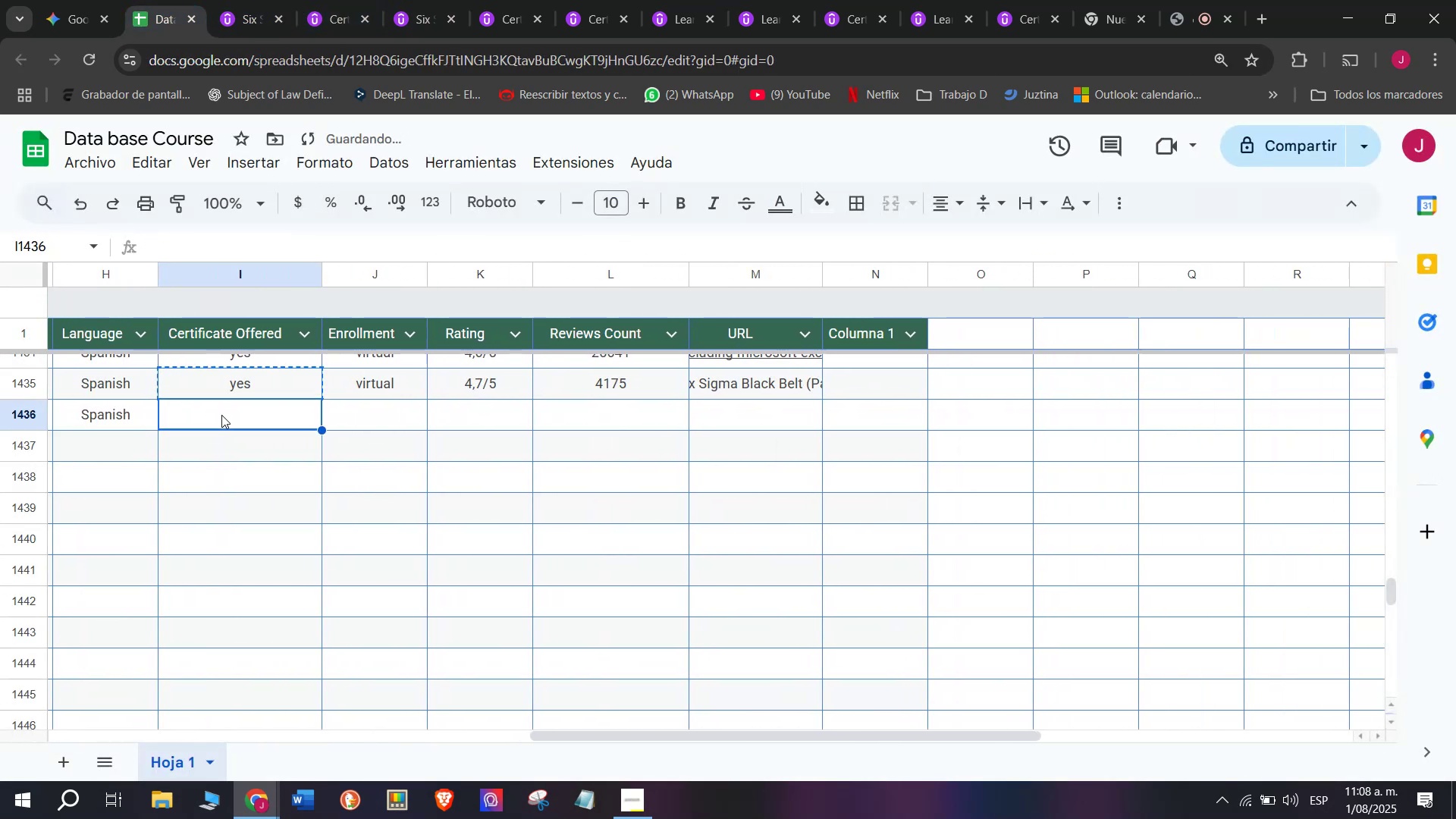 
key(Control+V)
 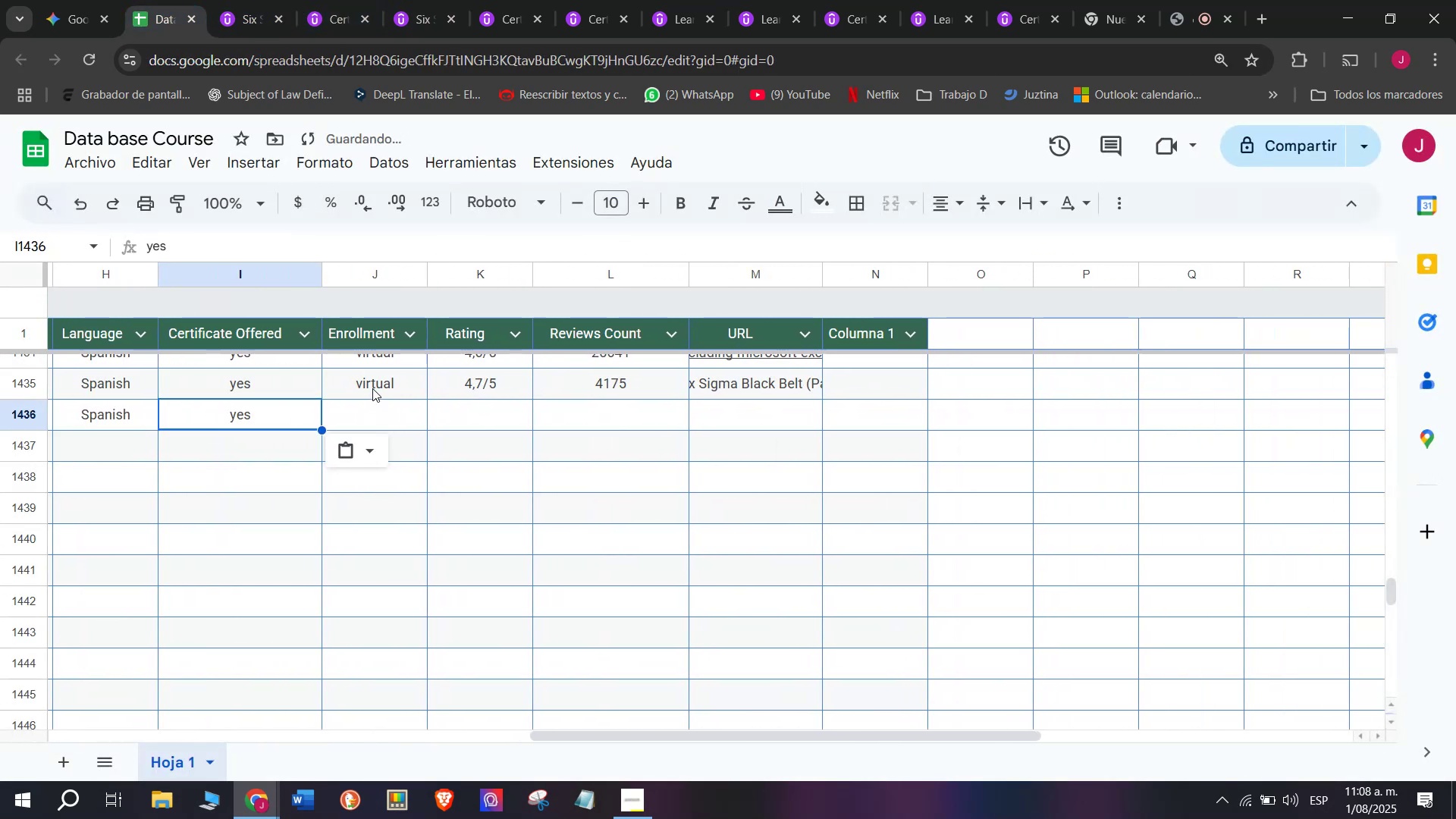 
key(Control+ControlLeft)
 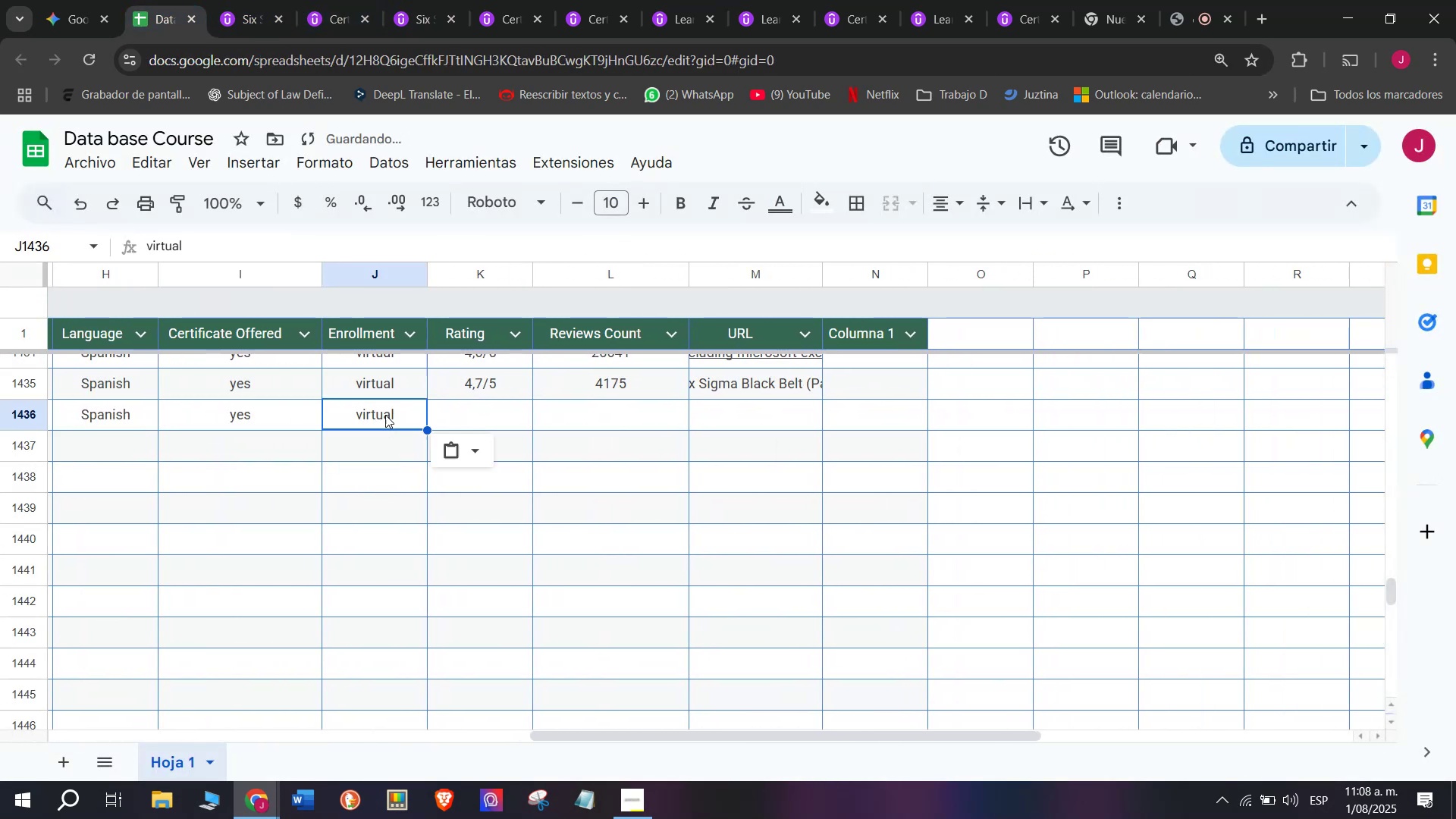 
key(Break)
 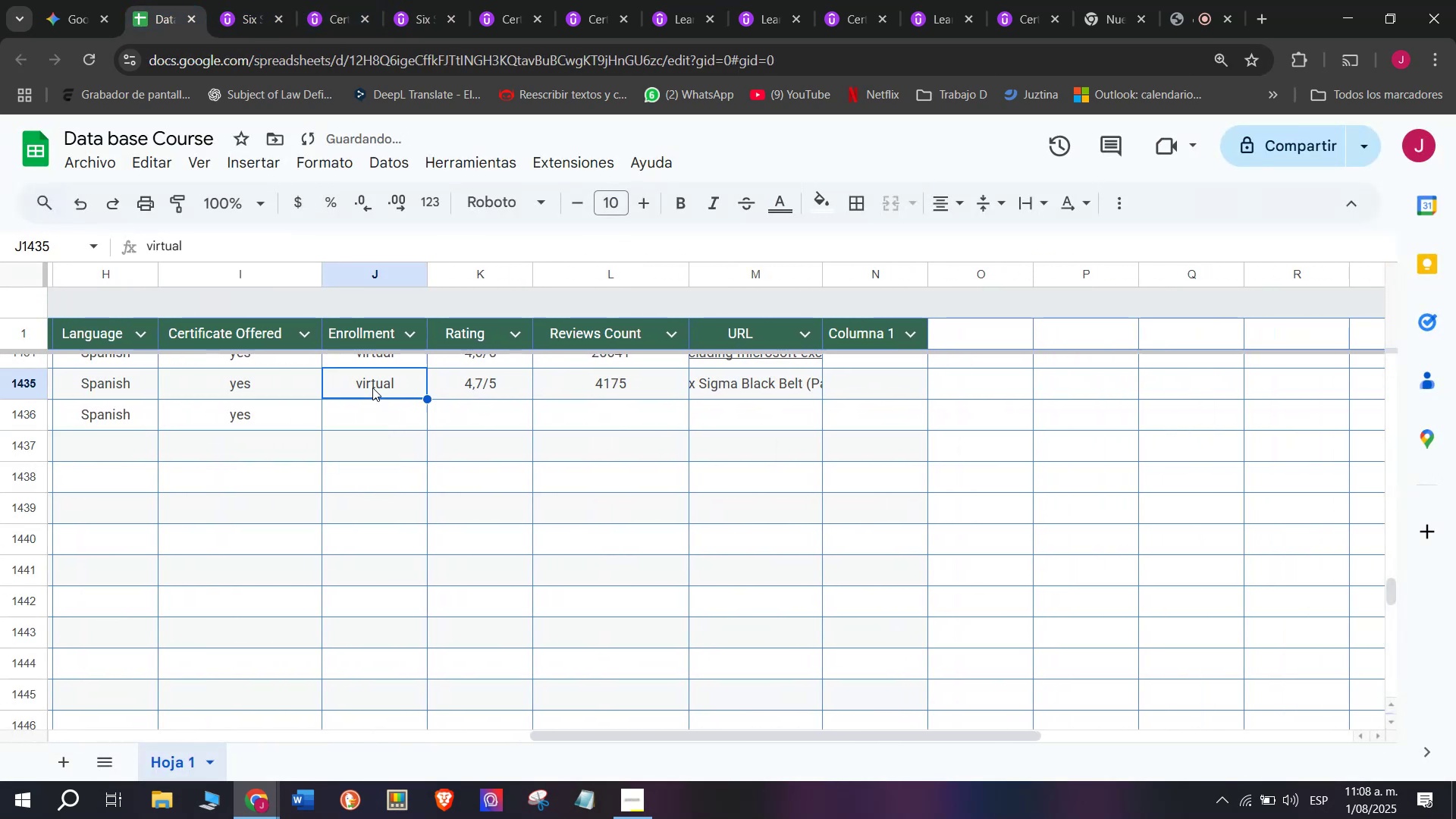 
key(Control+C)
 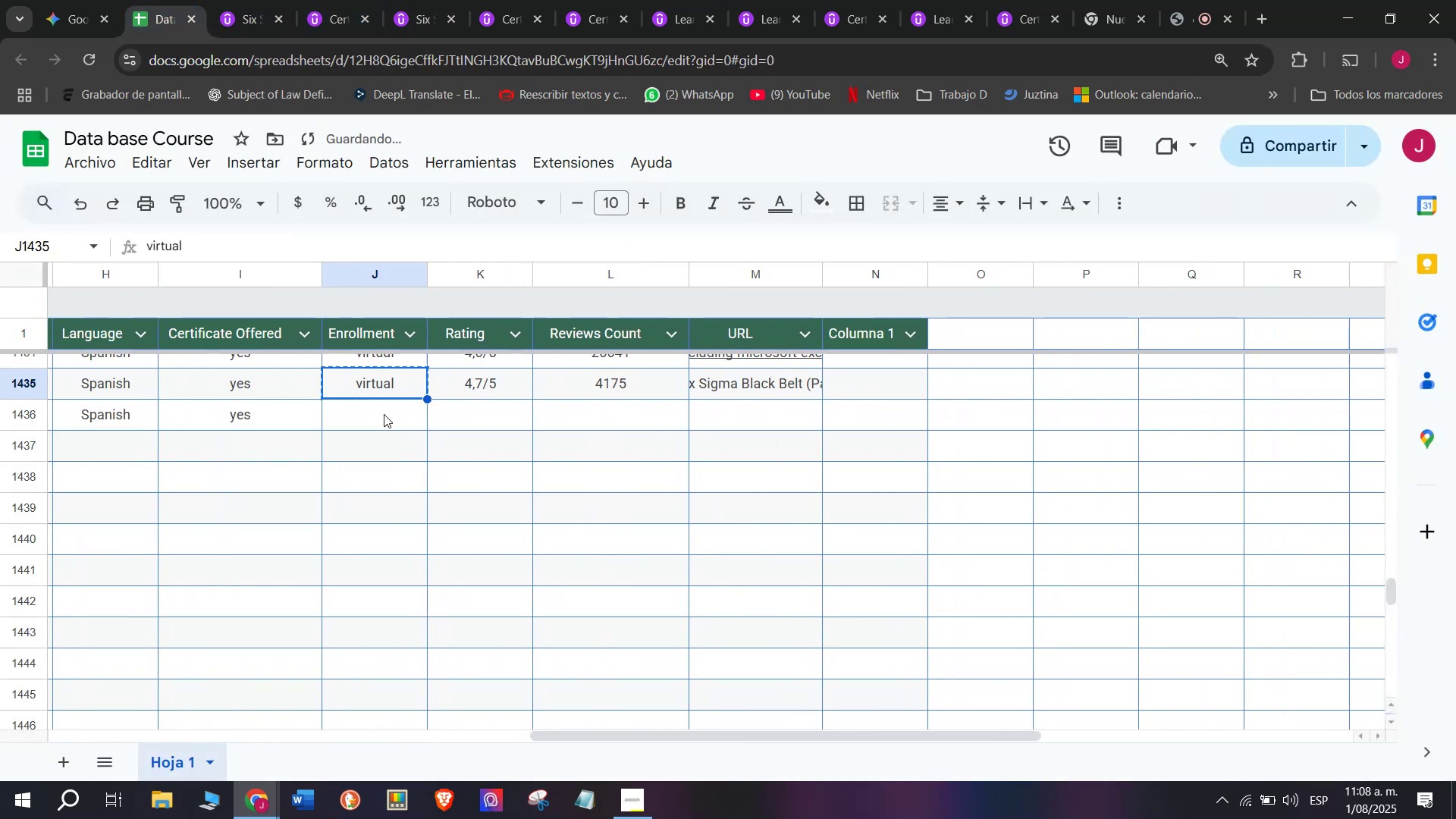 
key(Control+ControlLeft)
 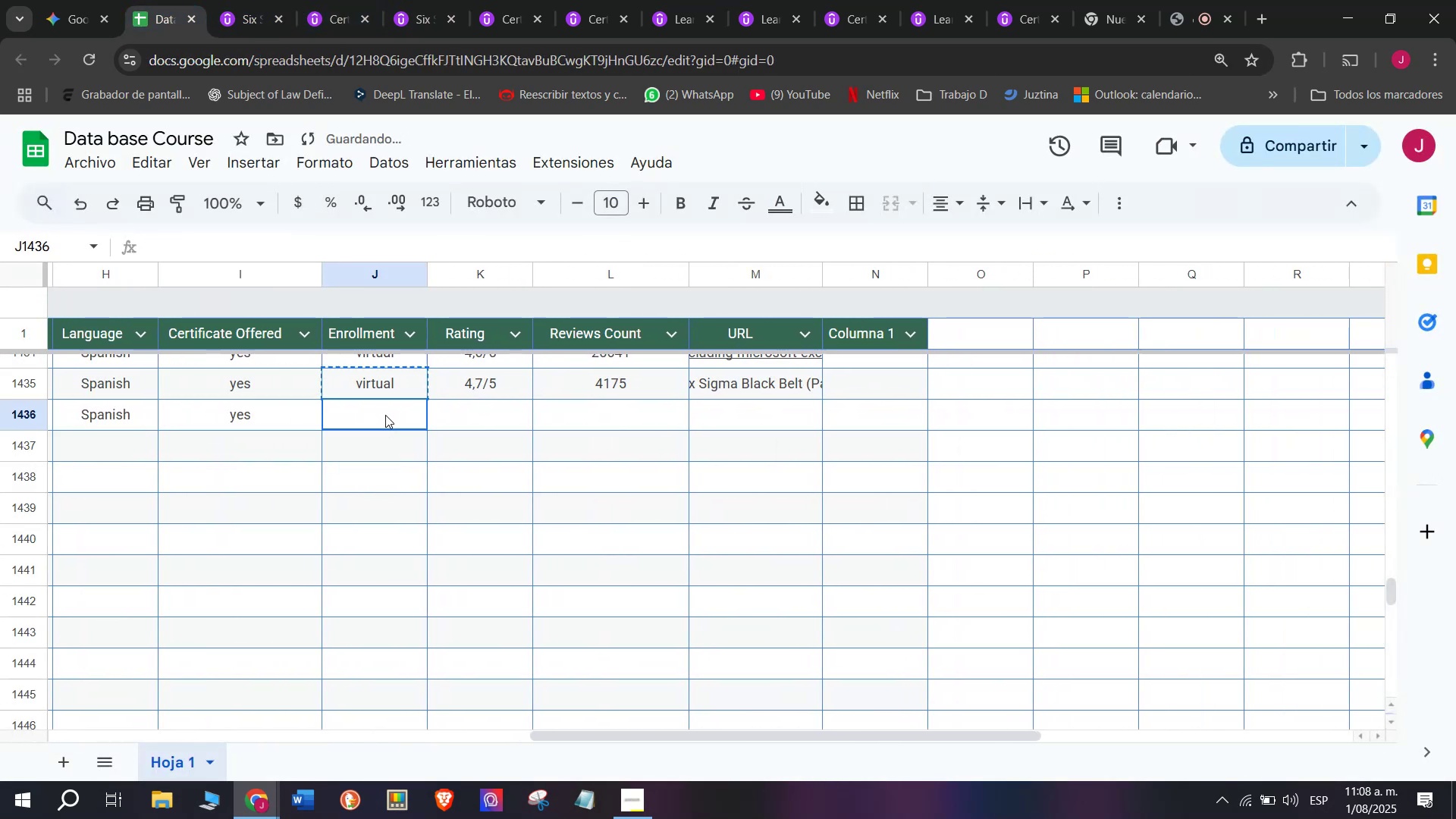 
key(Z)
 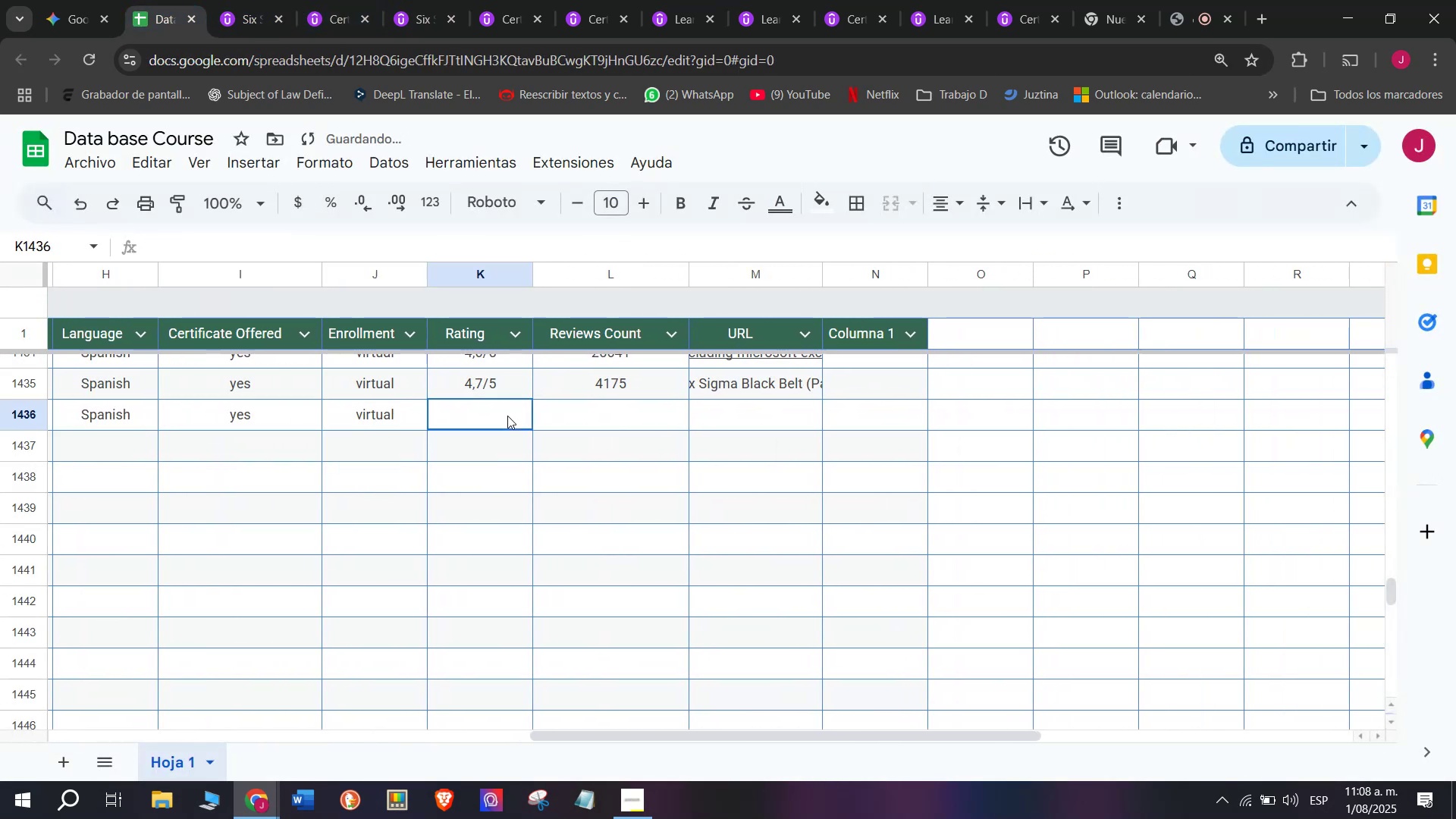 
double_click([385, 415])
 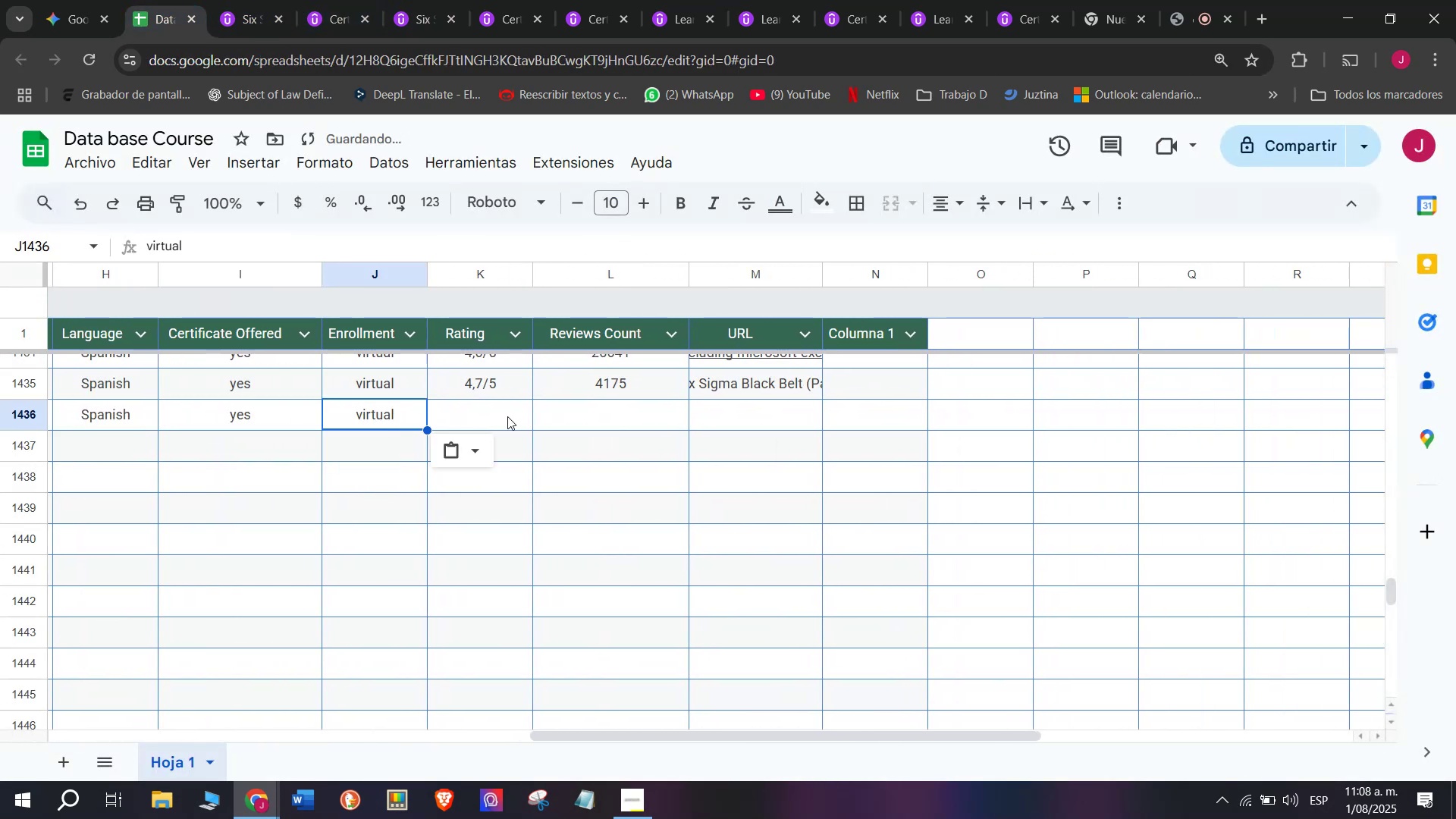 
key(Control+V)
 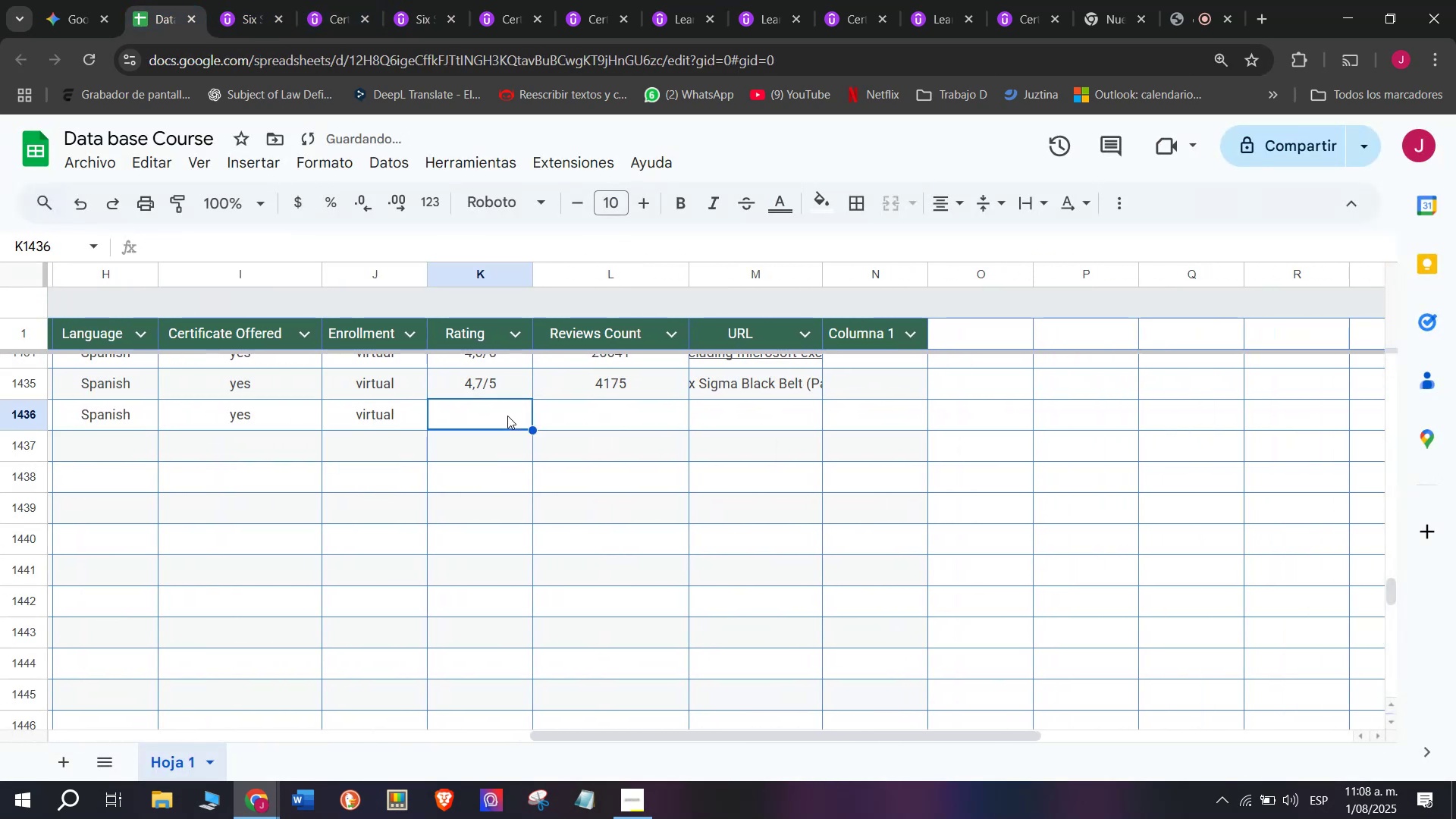 
triple_click([507, 416])
 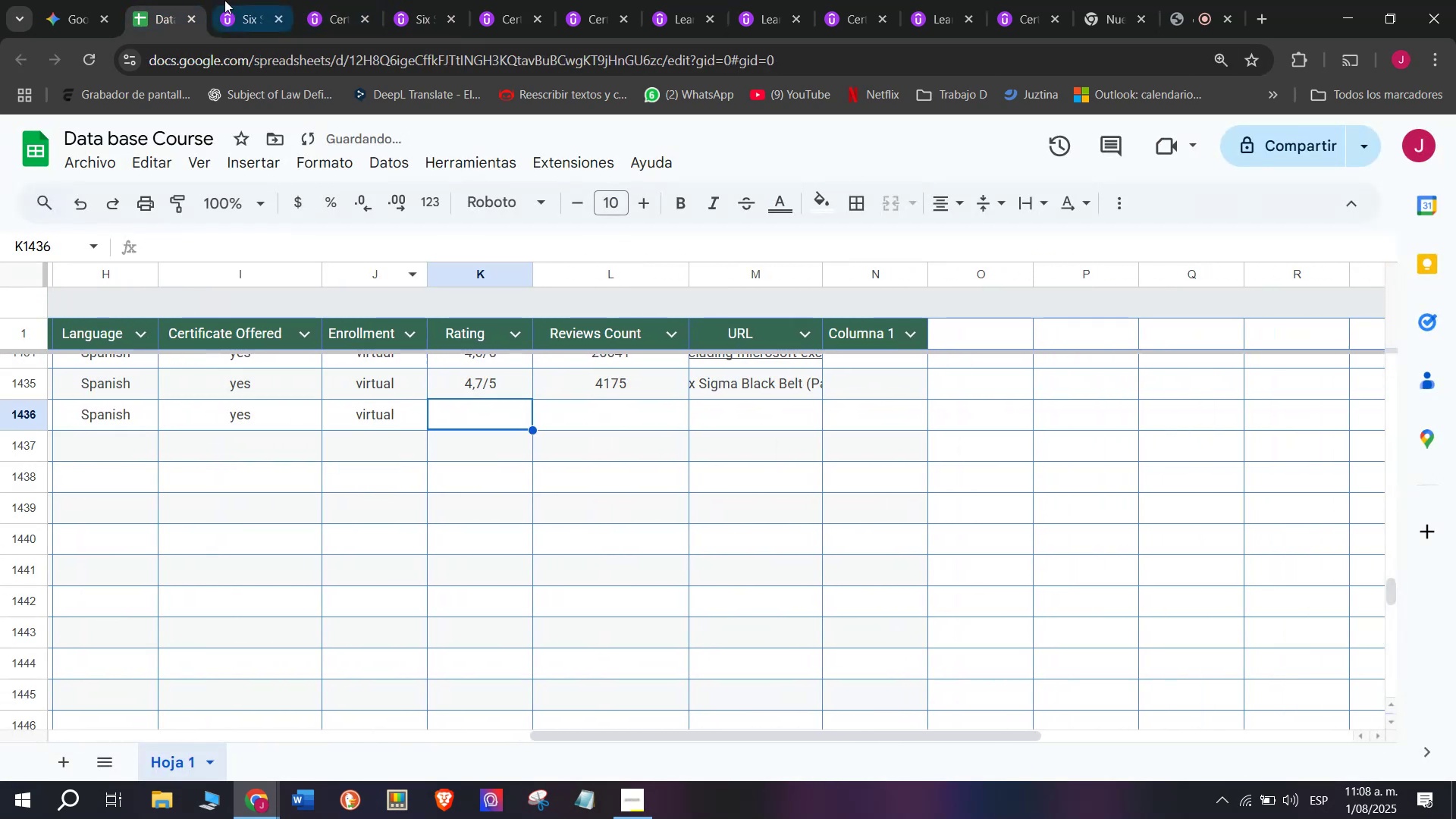 
left_click([227, 0])
 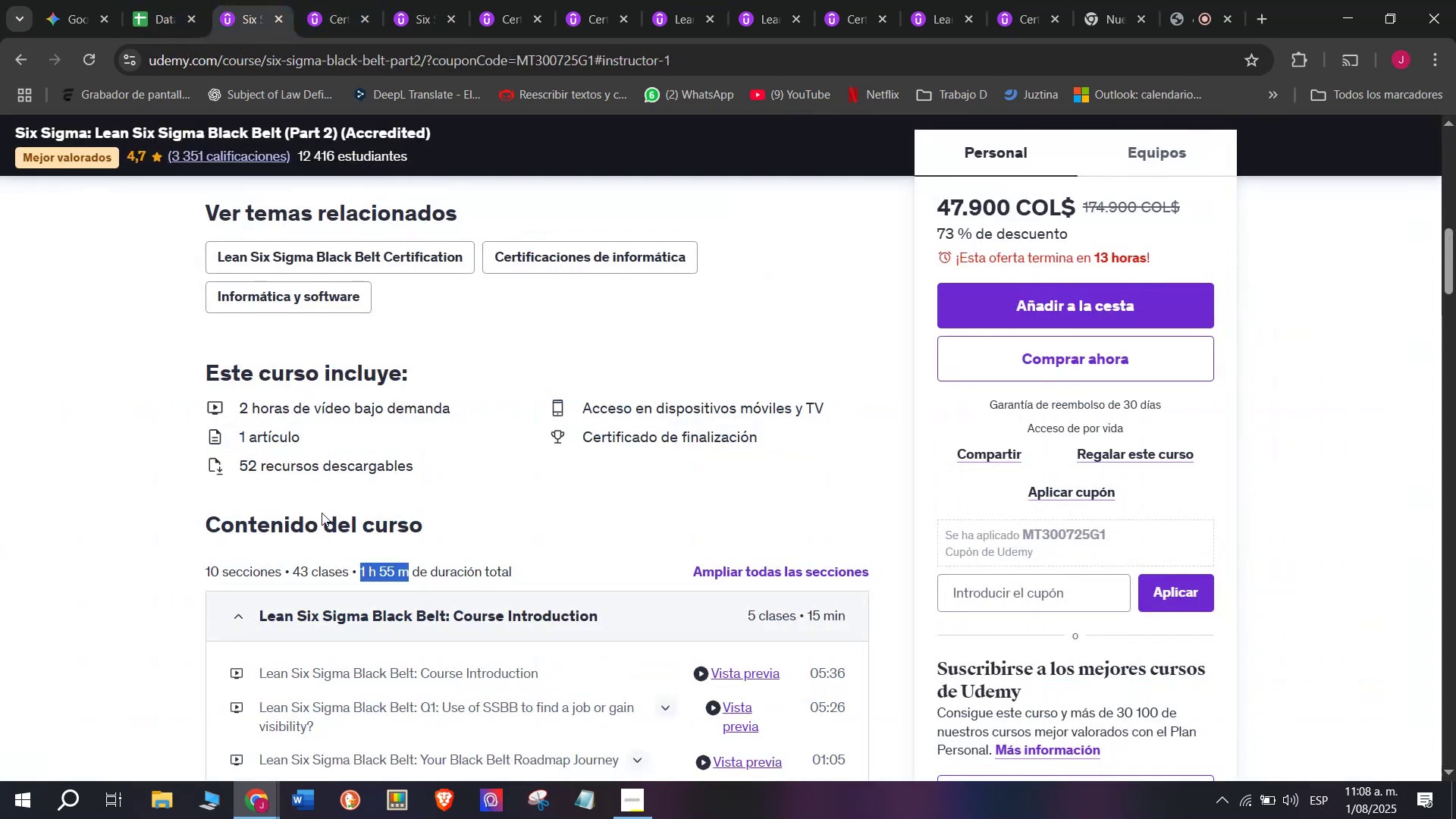 
scroll: coordinate [332, 562], scroll_direction: up, amount: 5.0
 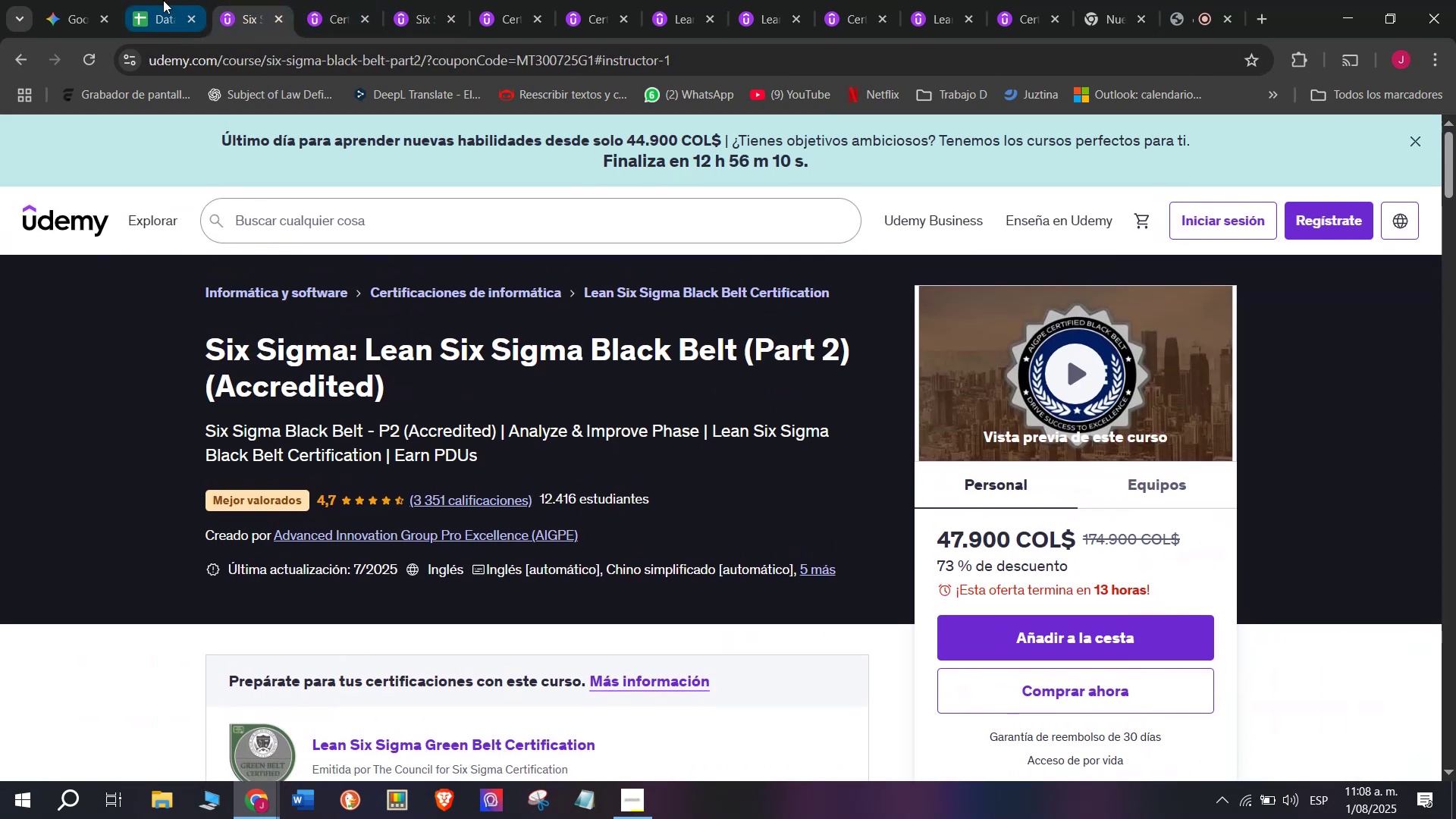 
left_click([163, 0])
 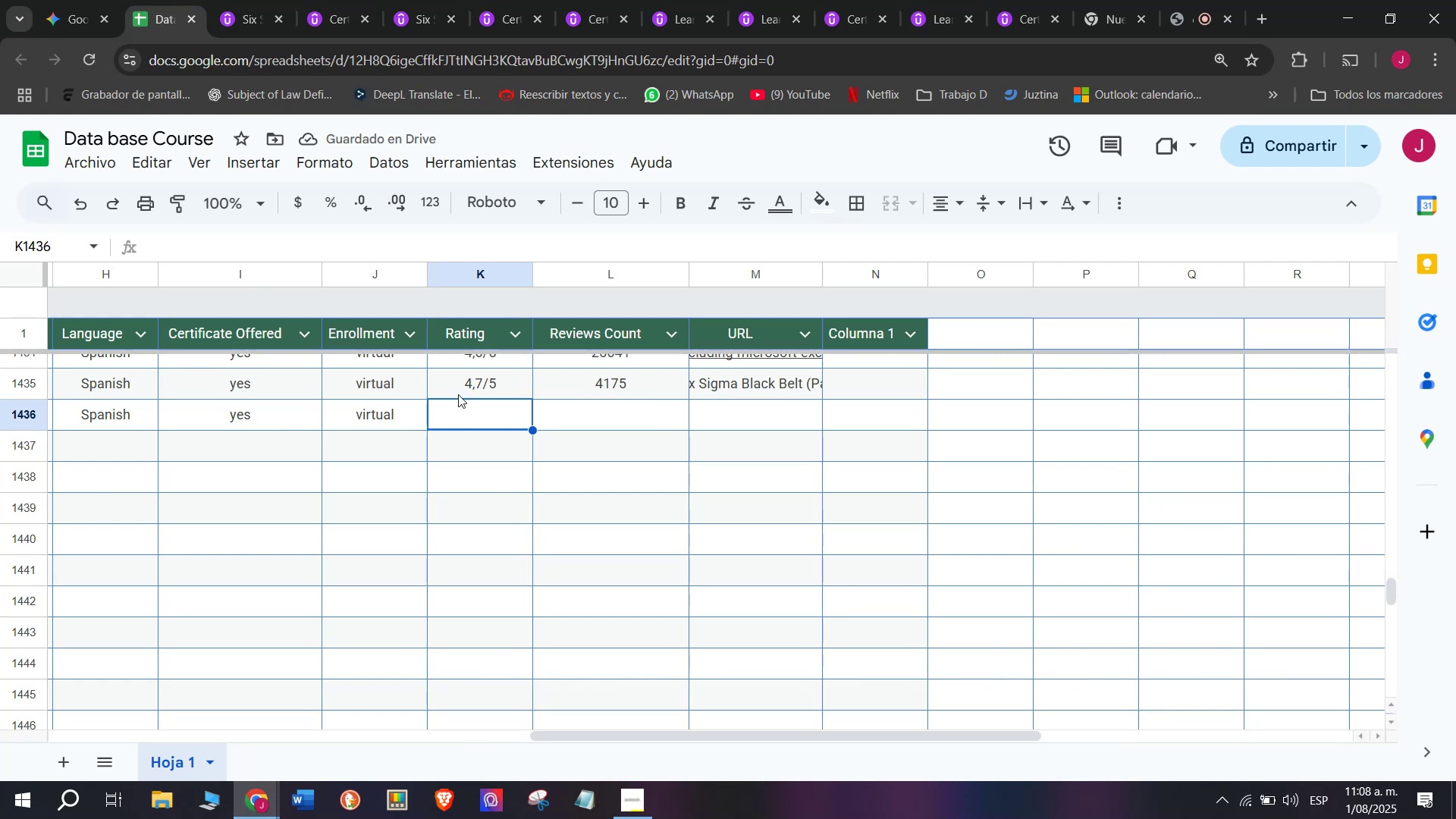 
left_click([458, 386])
 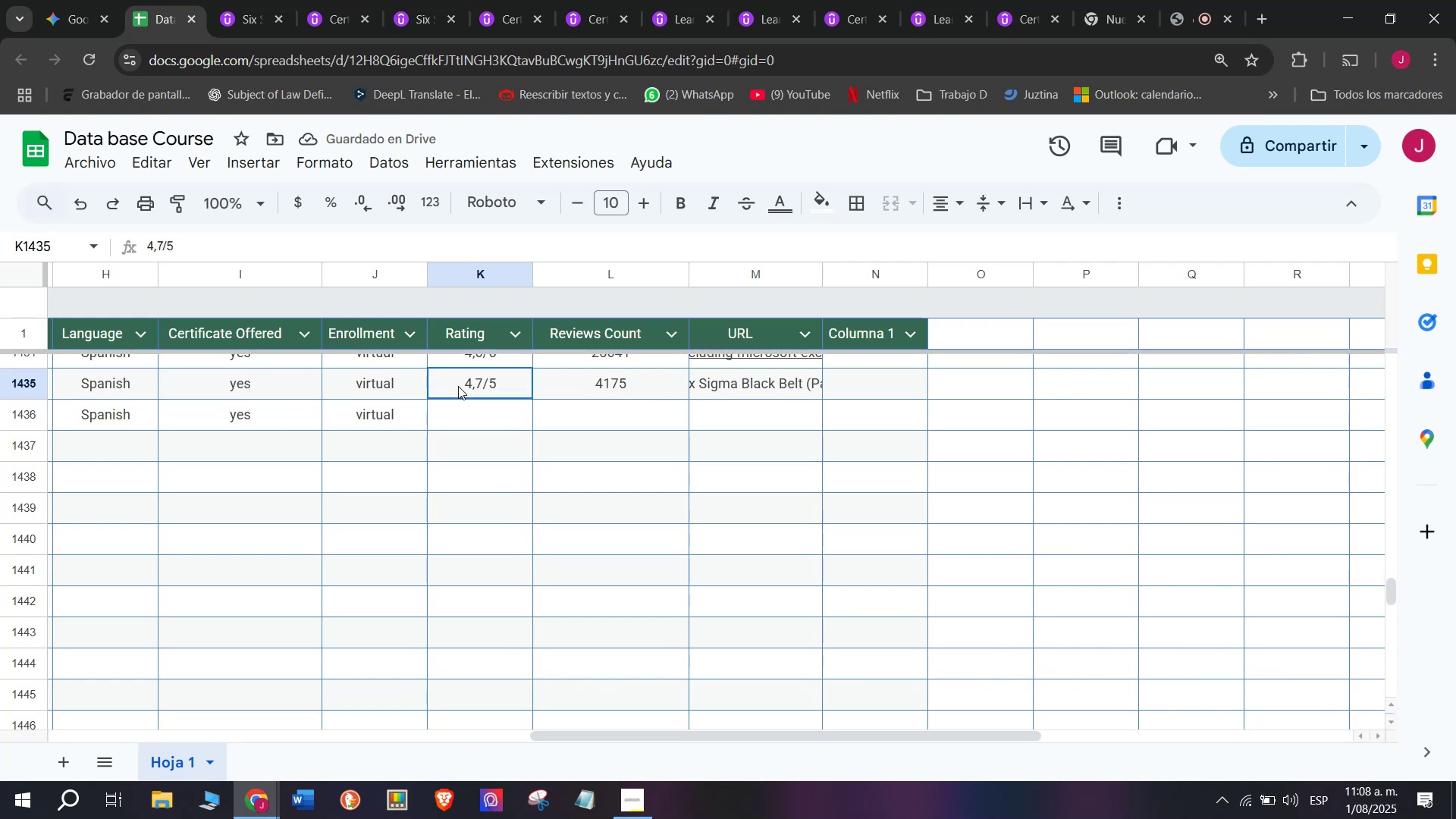 
key(Control+ControlLeft)
 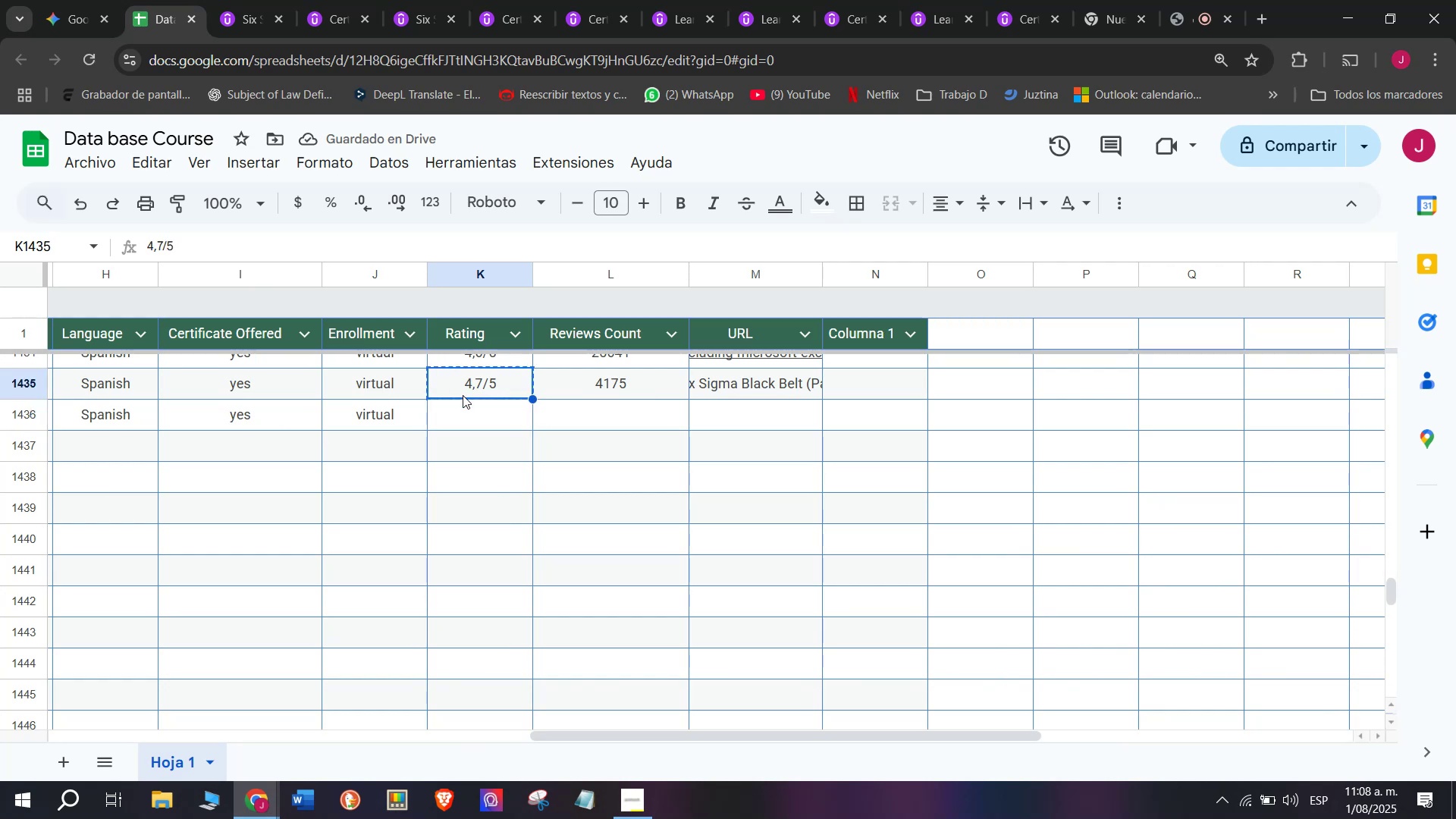 
key(Break)
 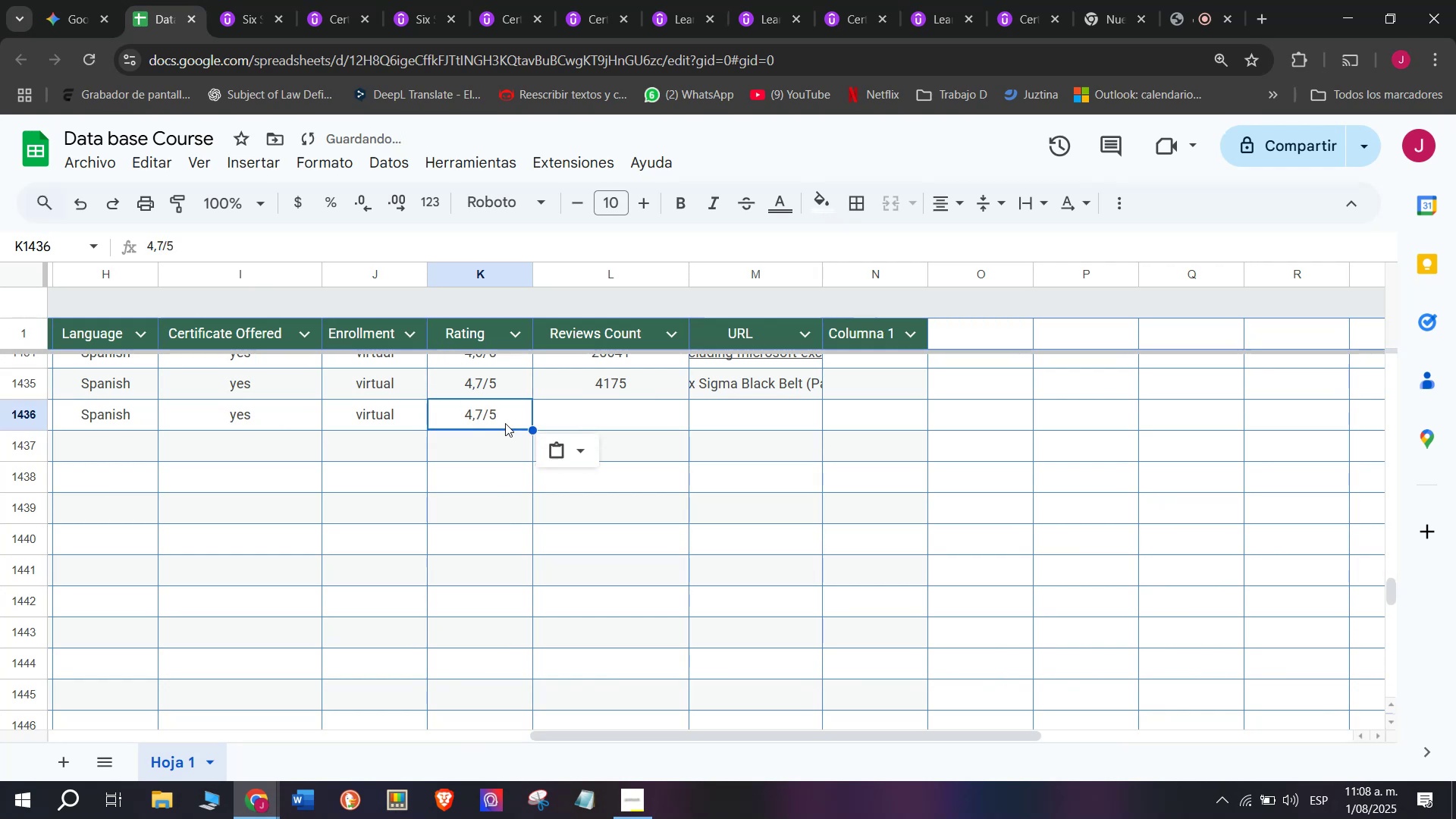 
key(Control+C)
 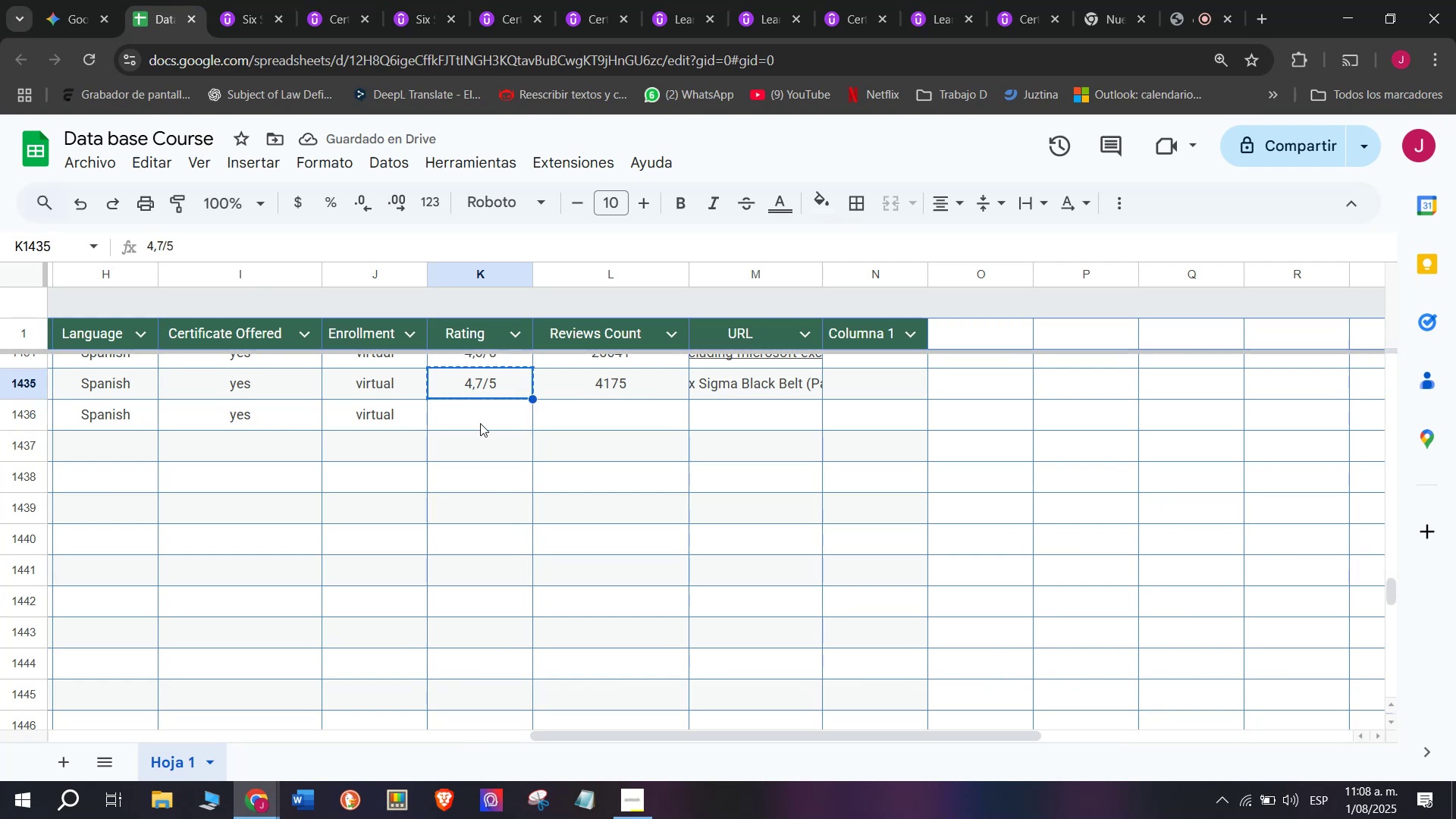 
key(Z)
 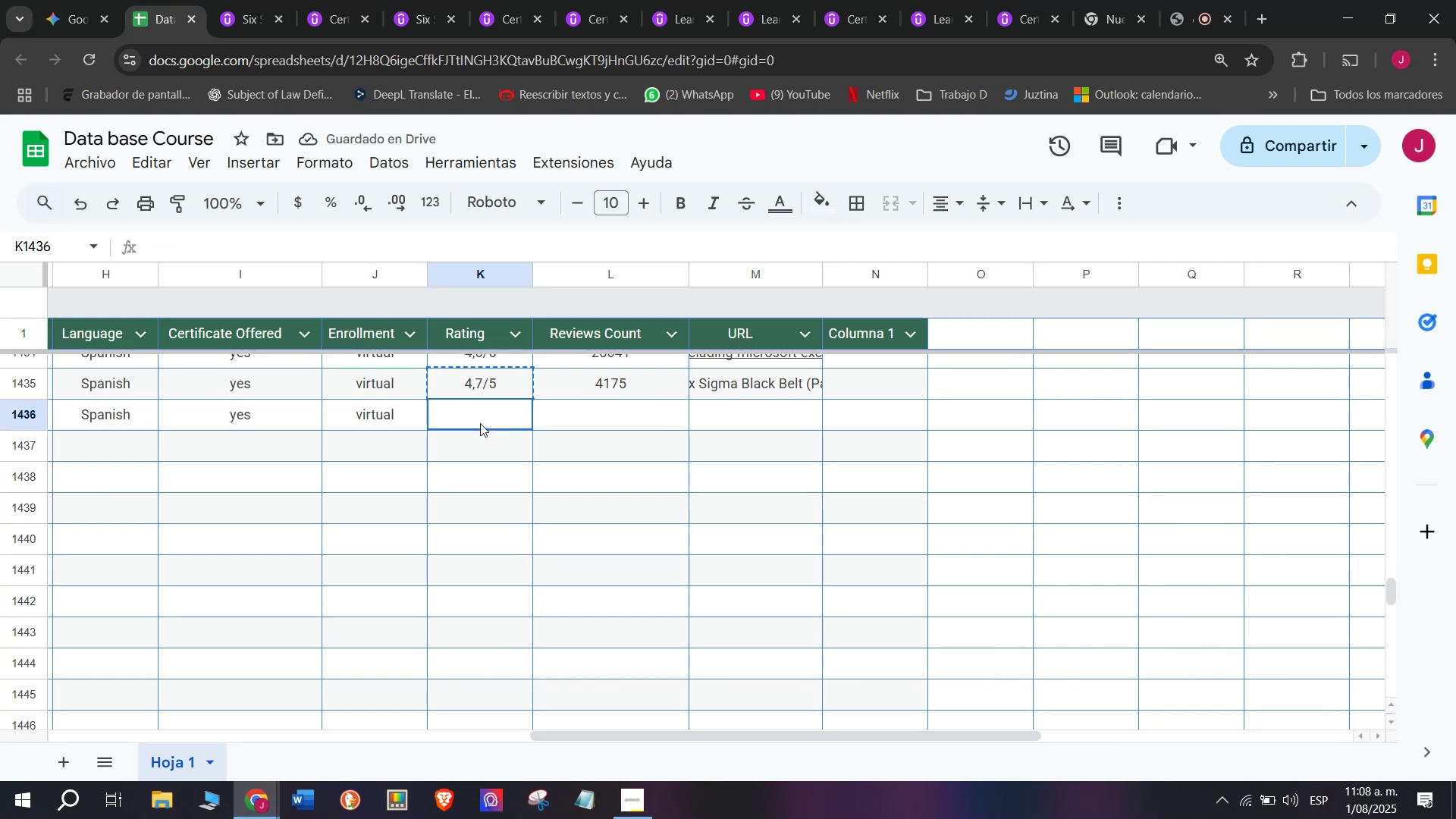 
key(Control+ControlLeft)
 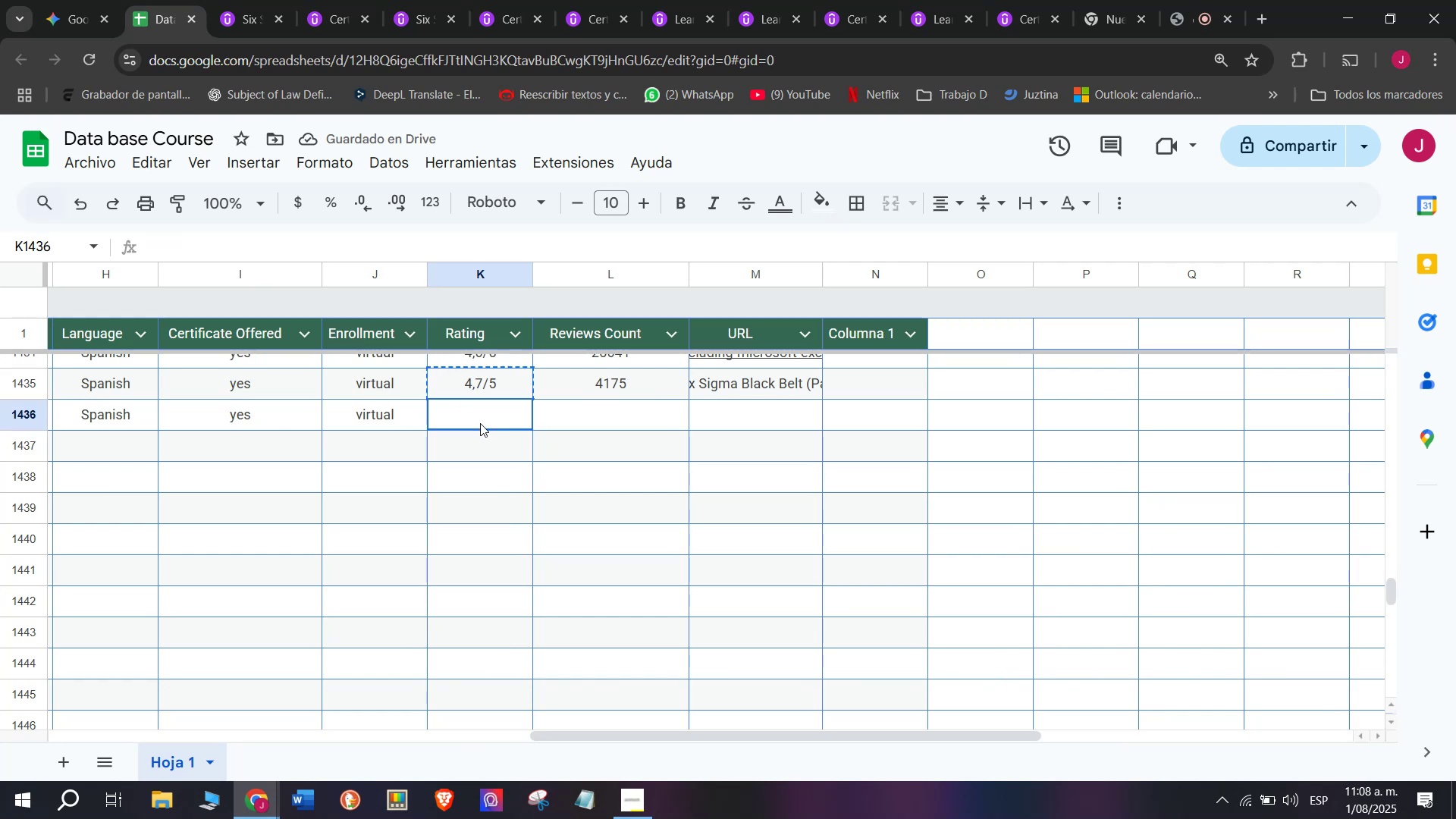 
key(Control+V)
 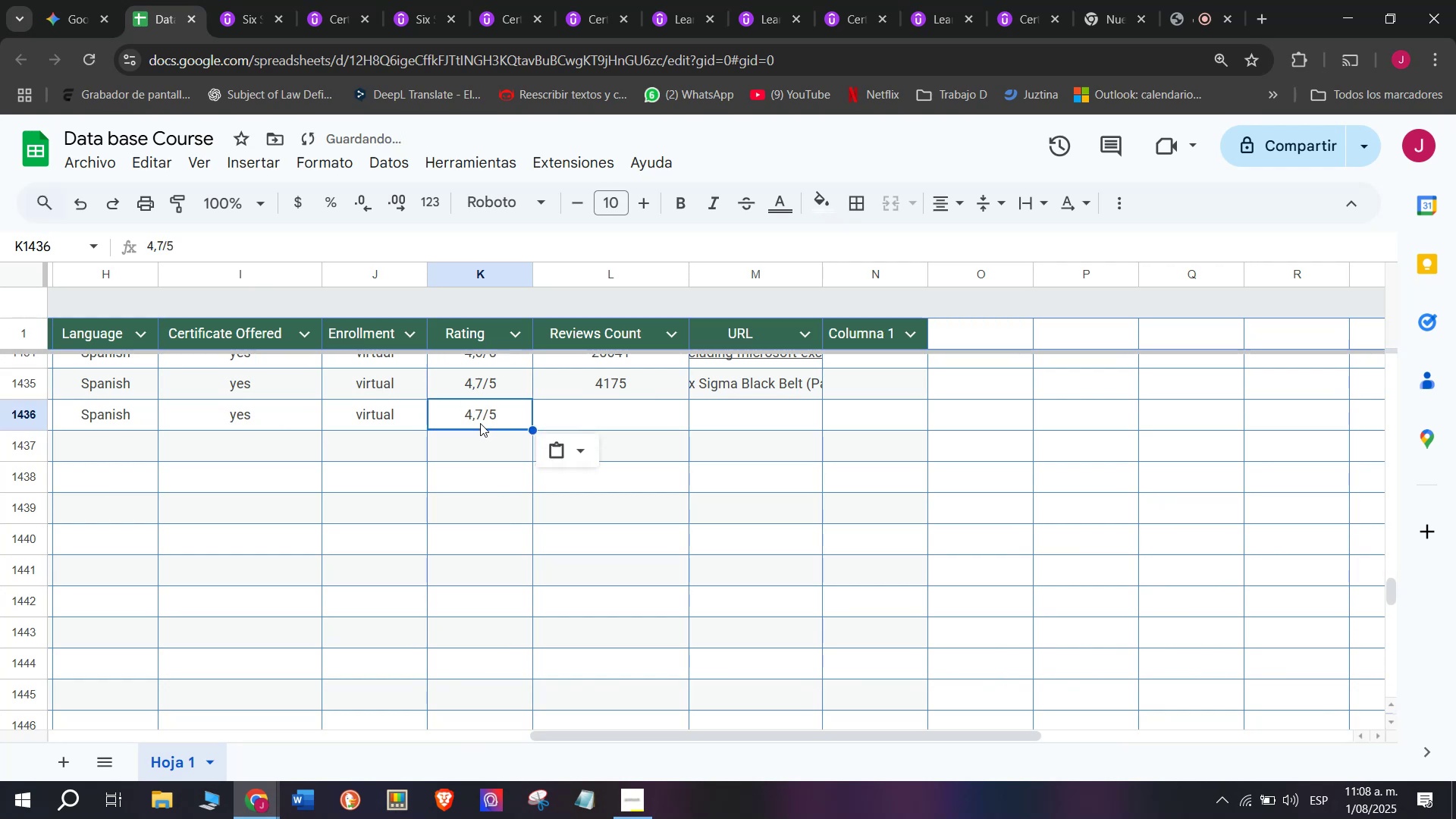 
double_click([480, 423])
 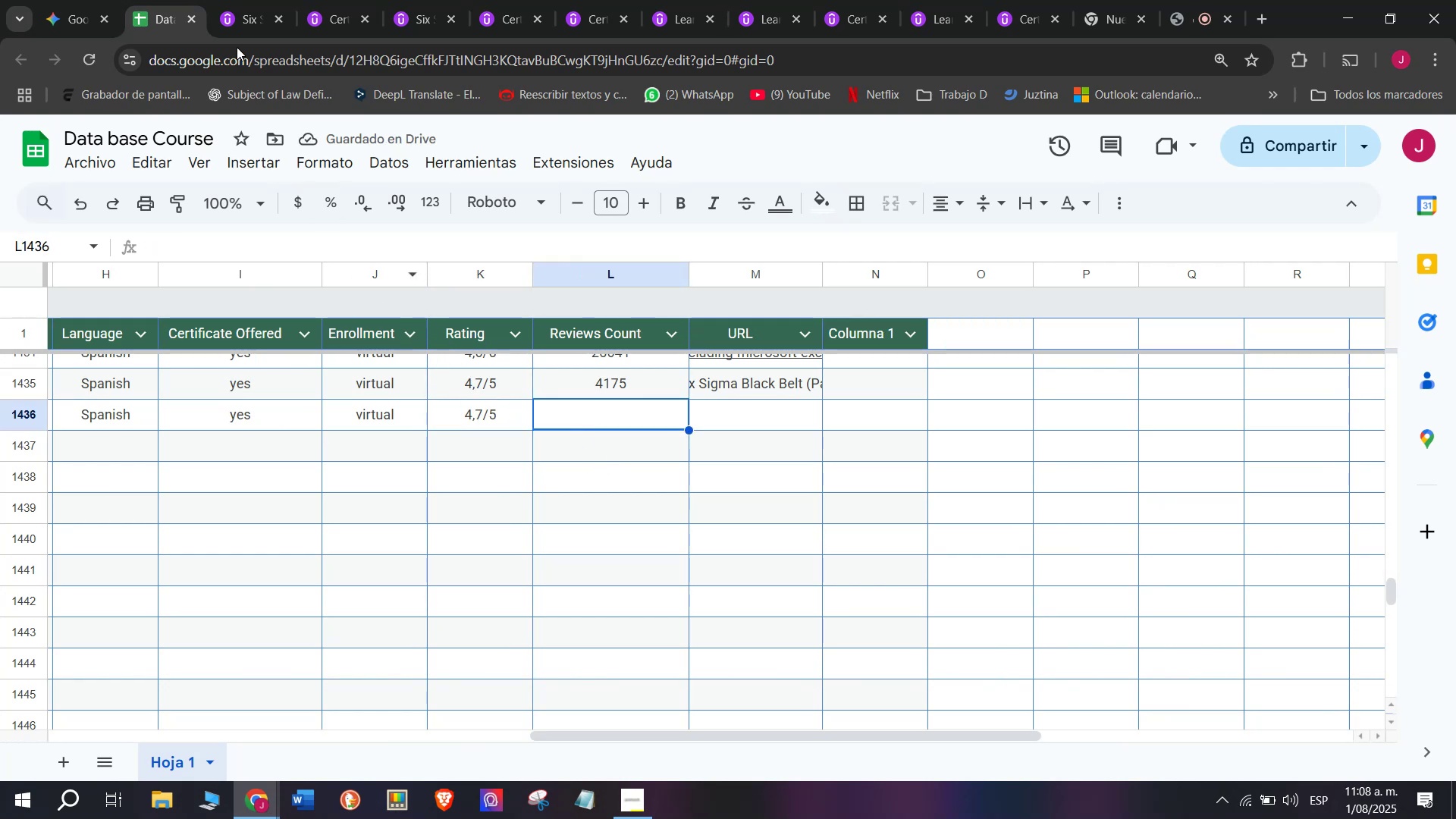 
left_click([236, 0])
 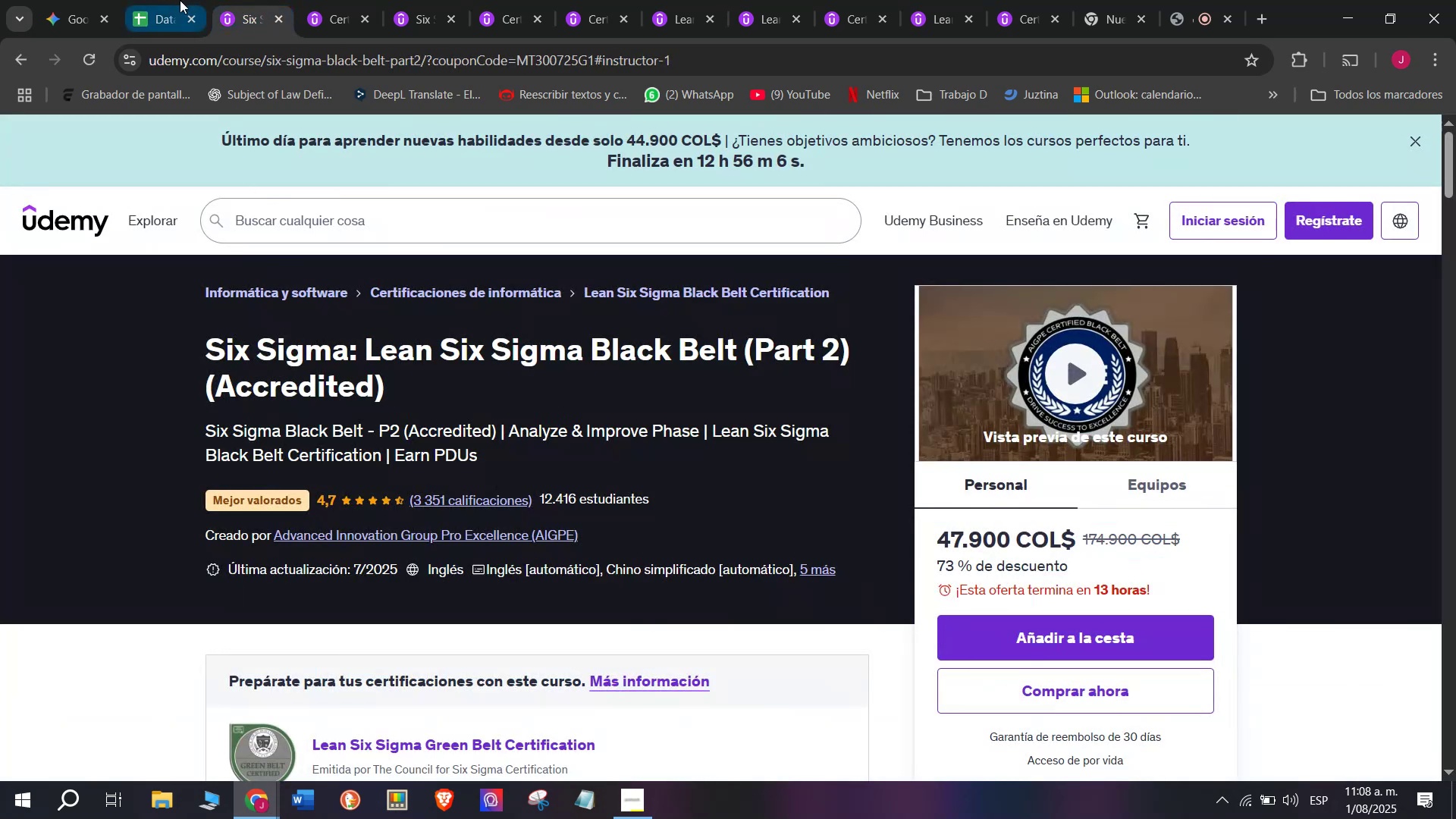 
left_click([175, 0])
 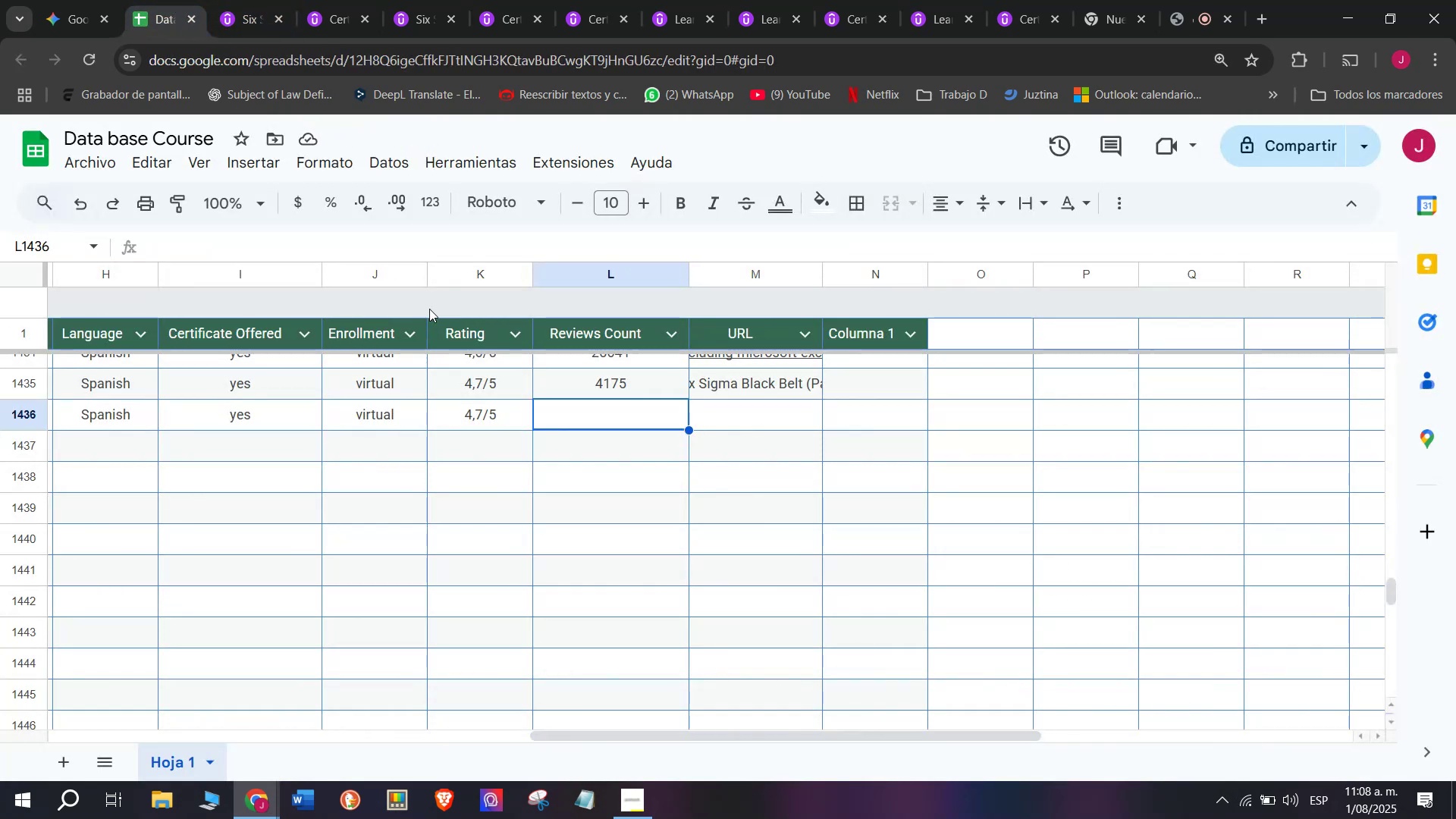 
type(3351)
 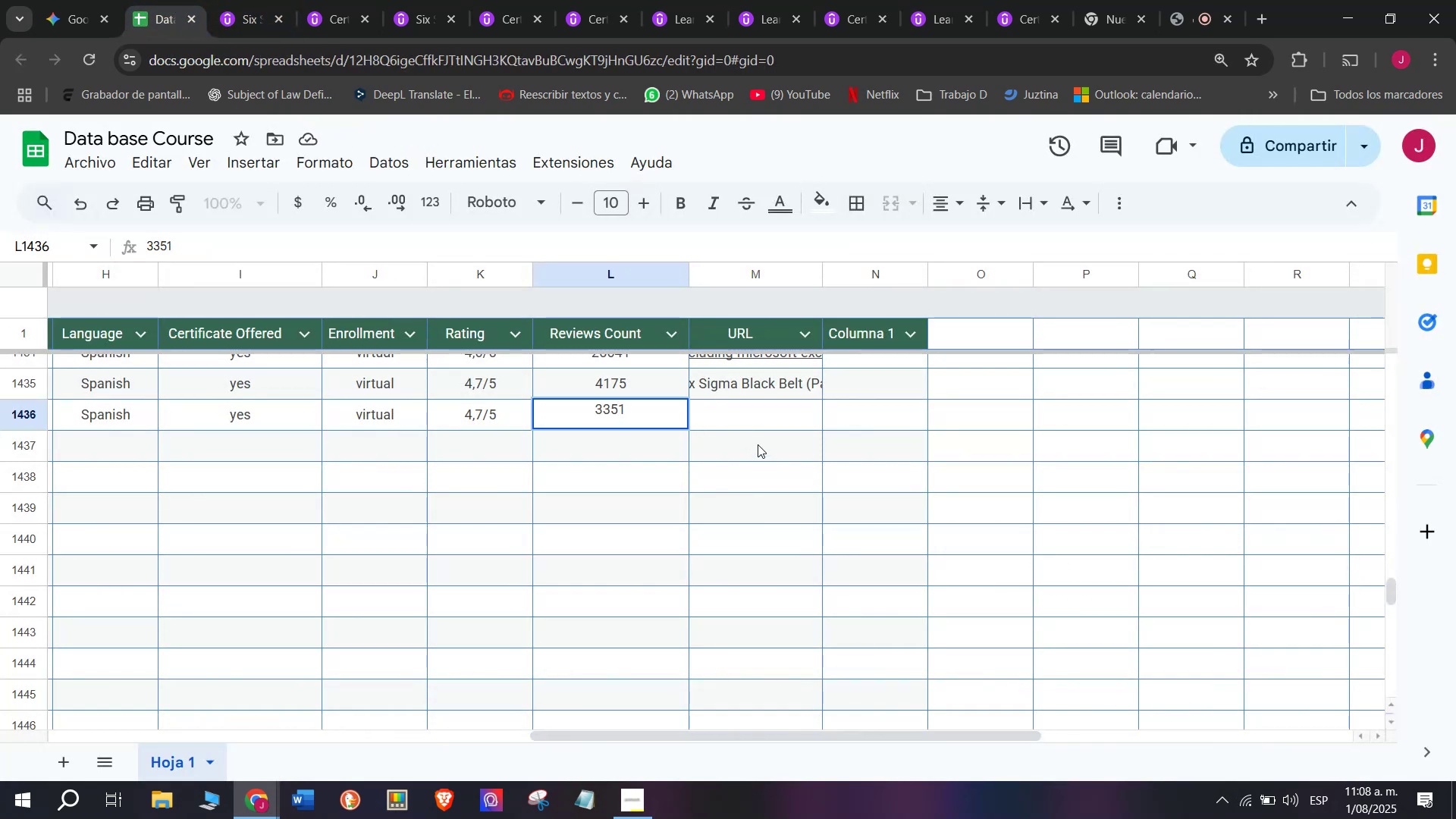 
left_click([755, 400])
 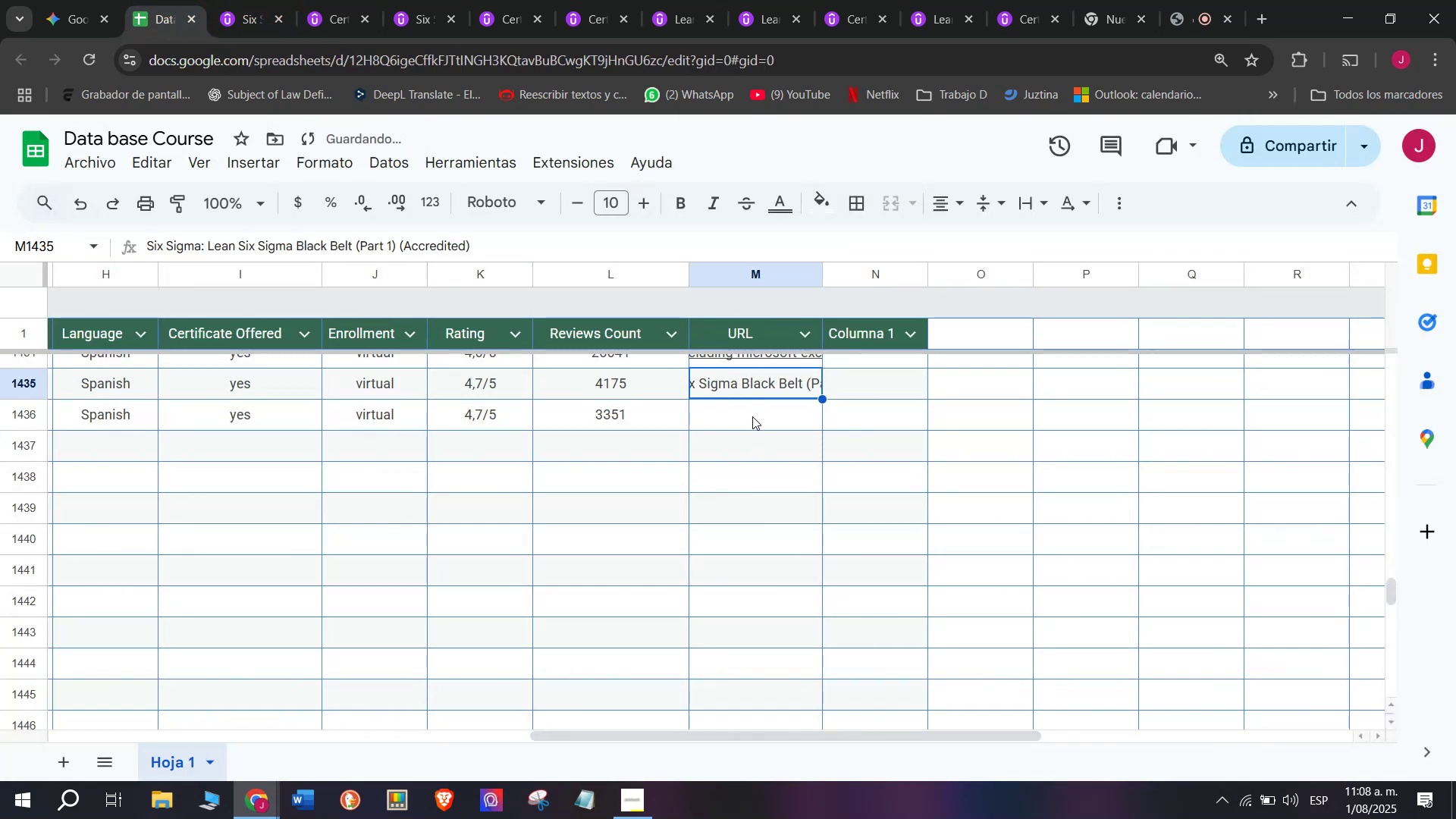 
left_click([752, 422])
 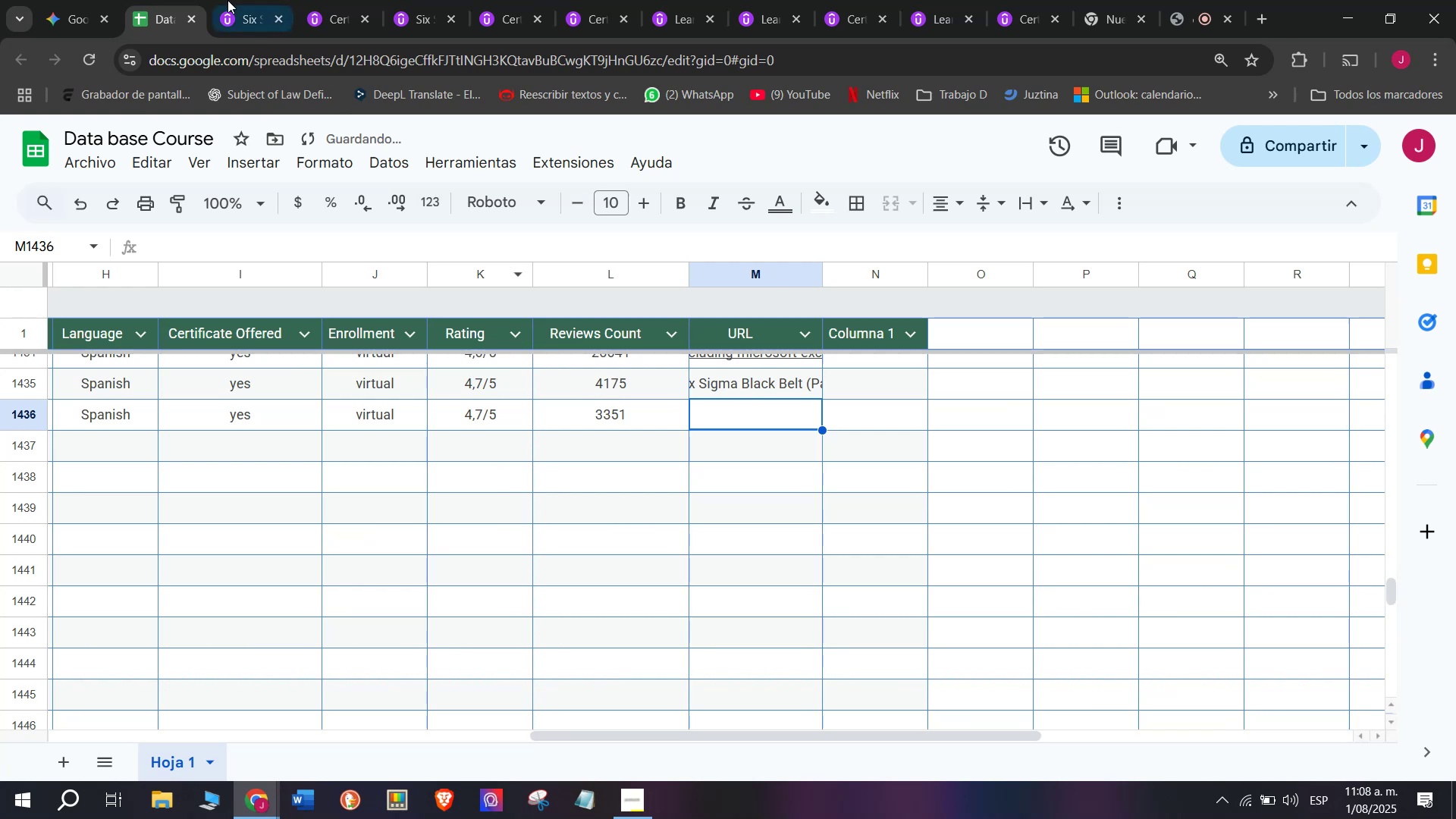 
left_click([226, 0])
 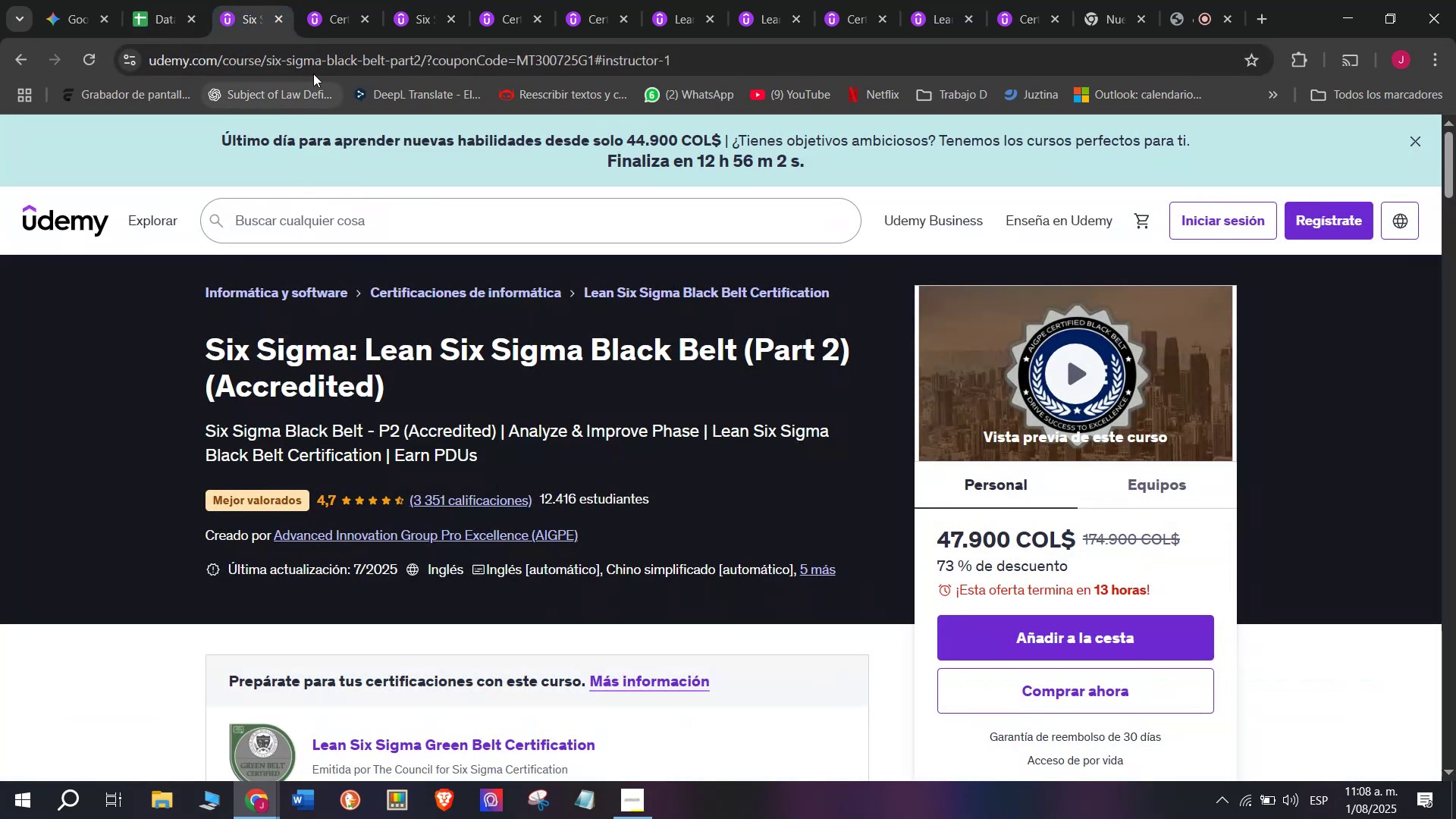 
double_click([315, 60])
 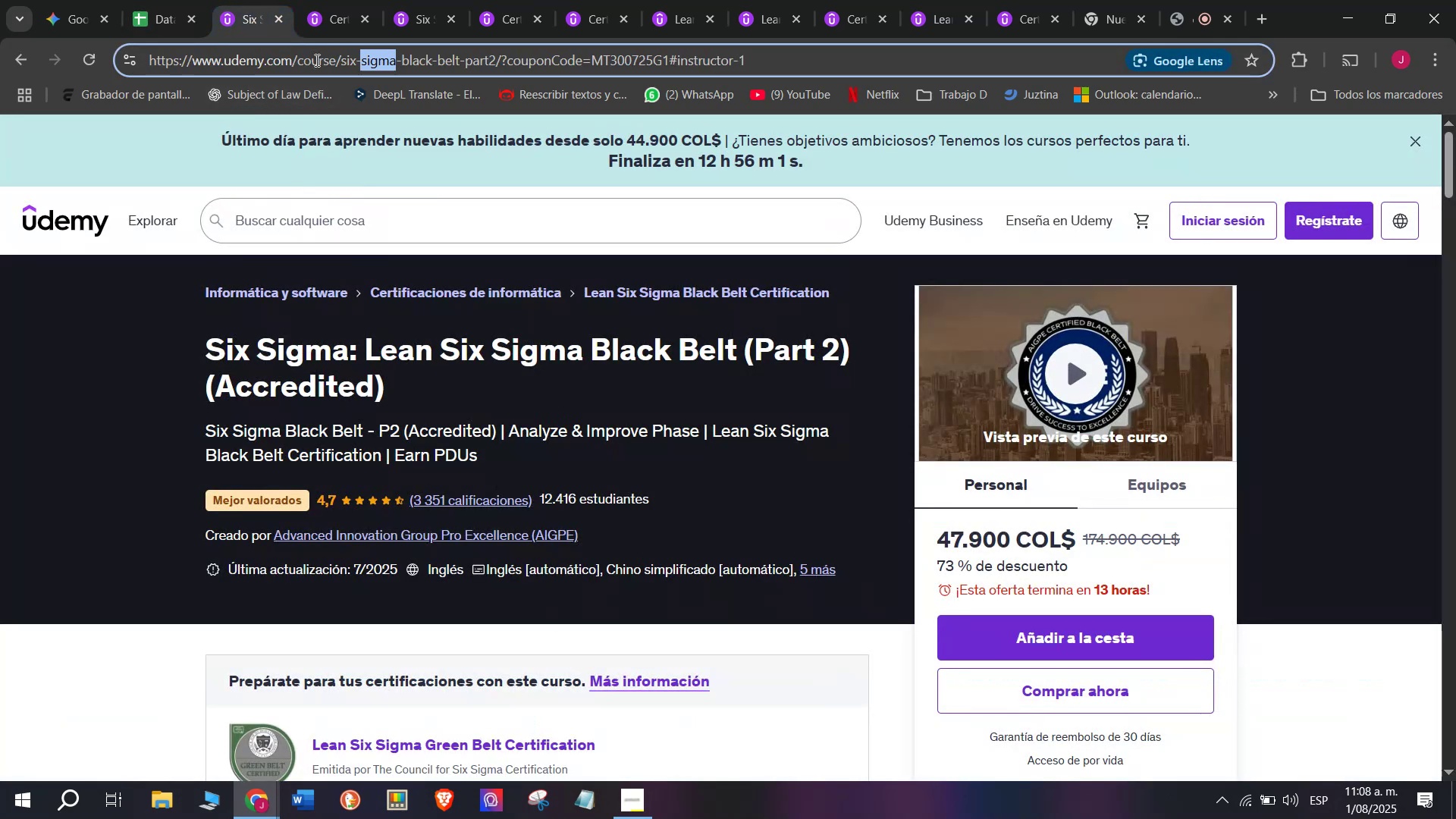 
triple_click([315, 60])
 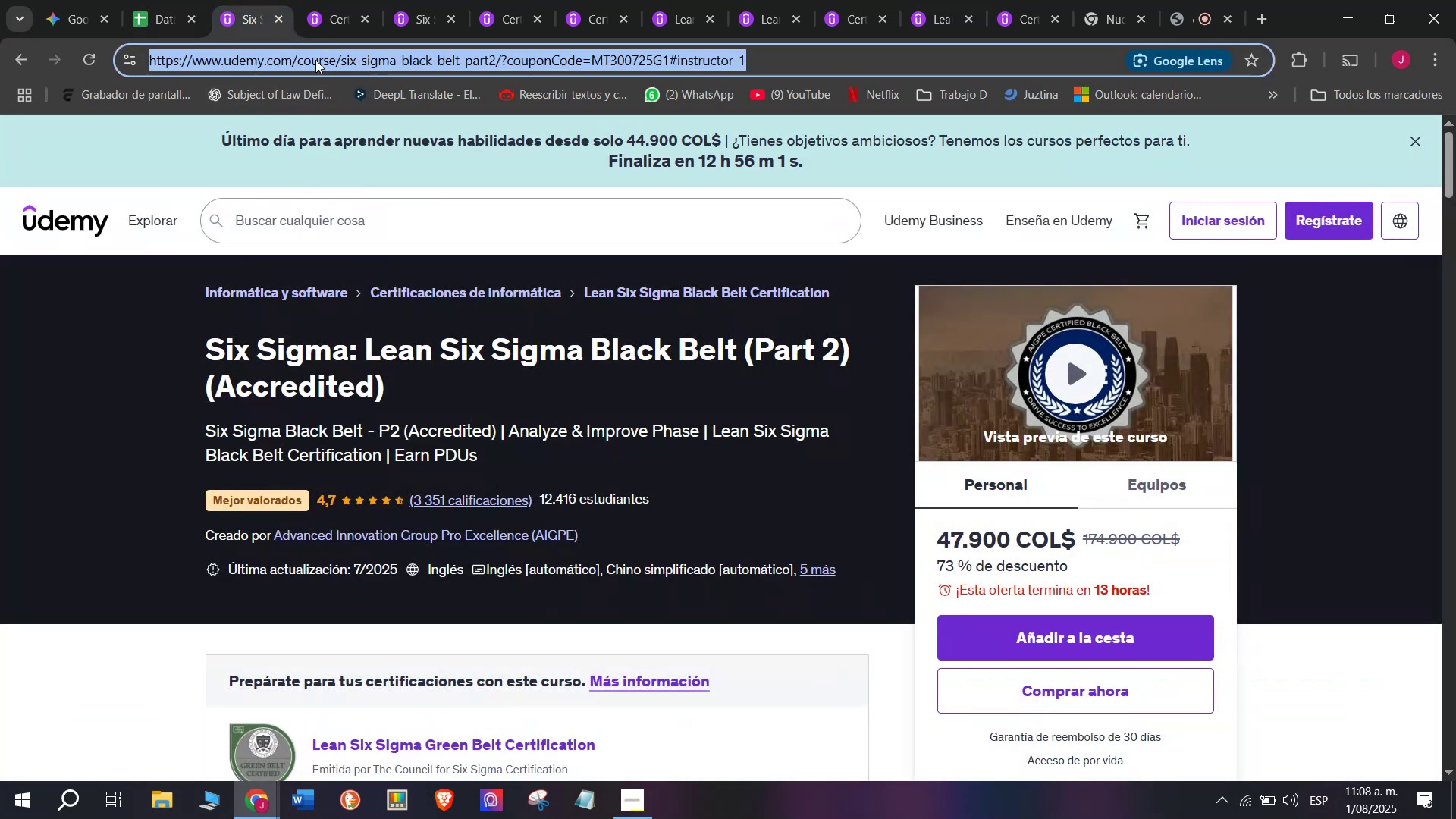 
key(Break)
 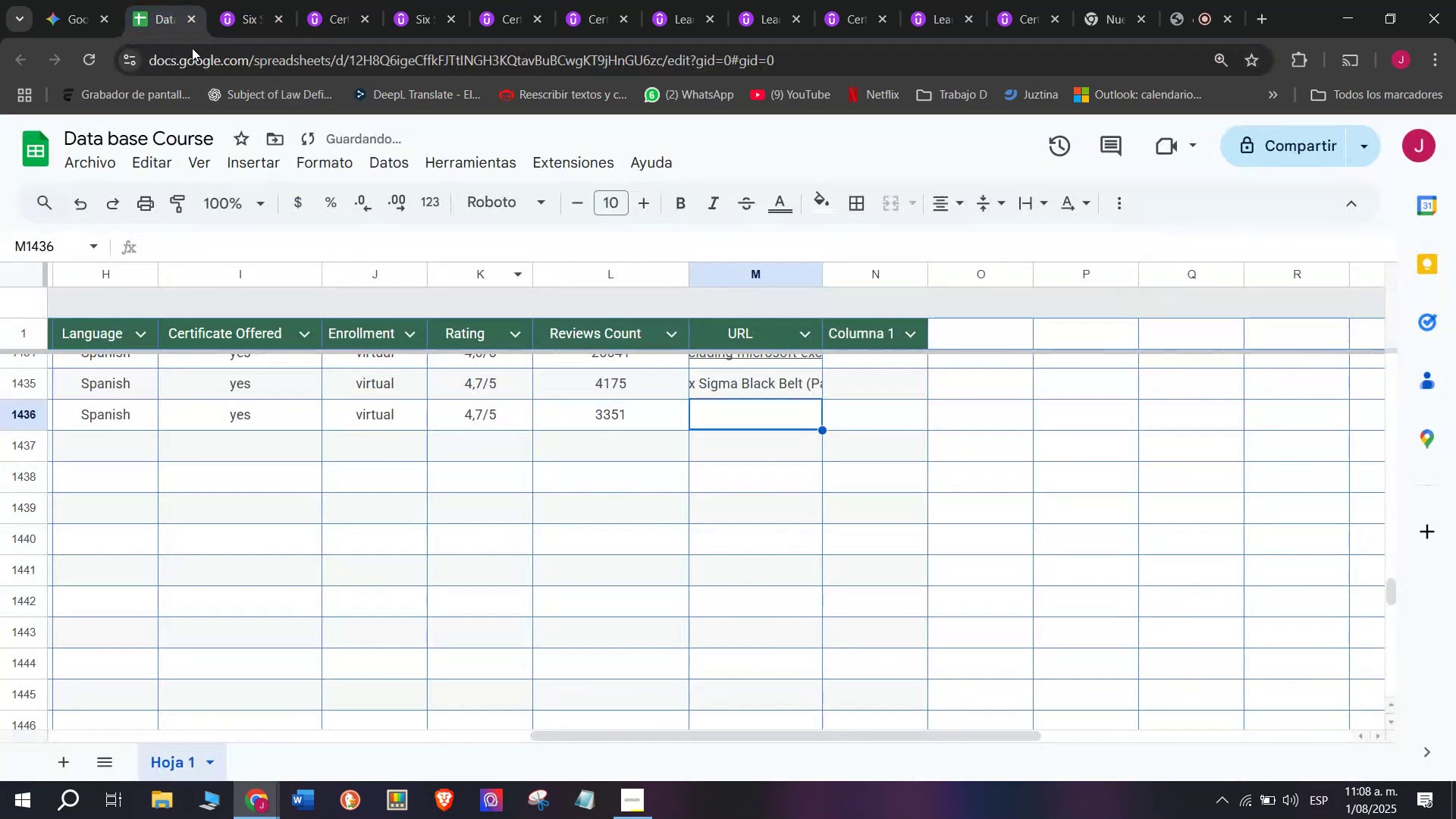 
key(Control+ControlLeft)
 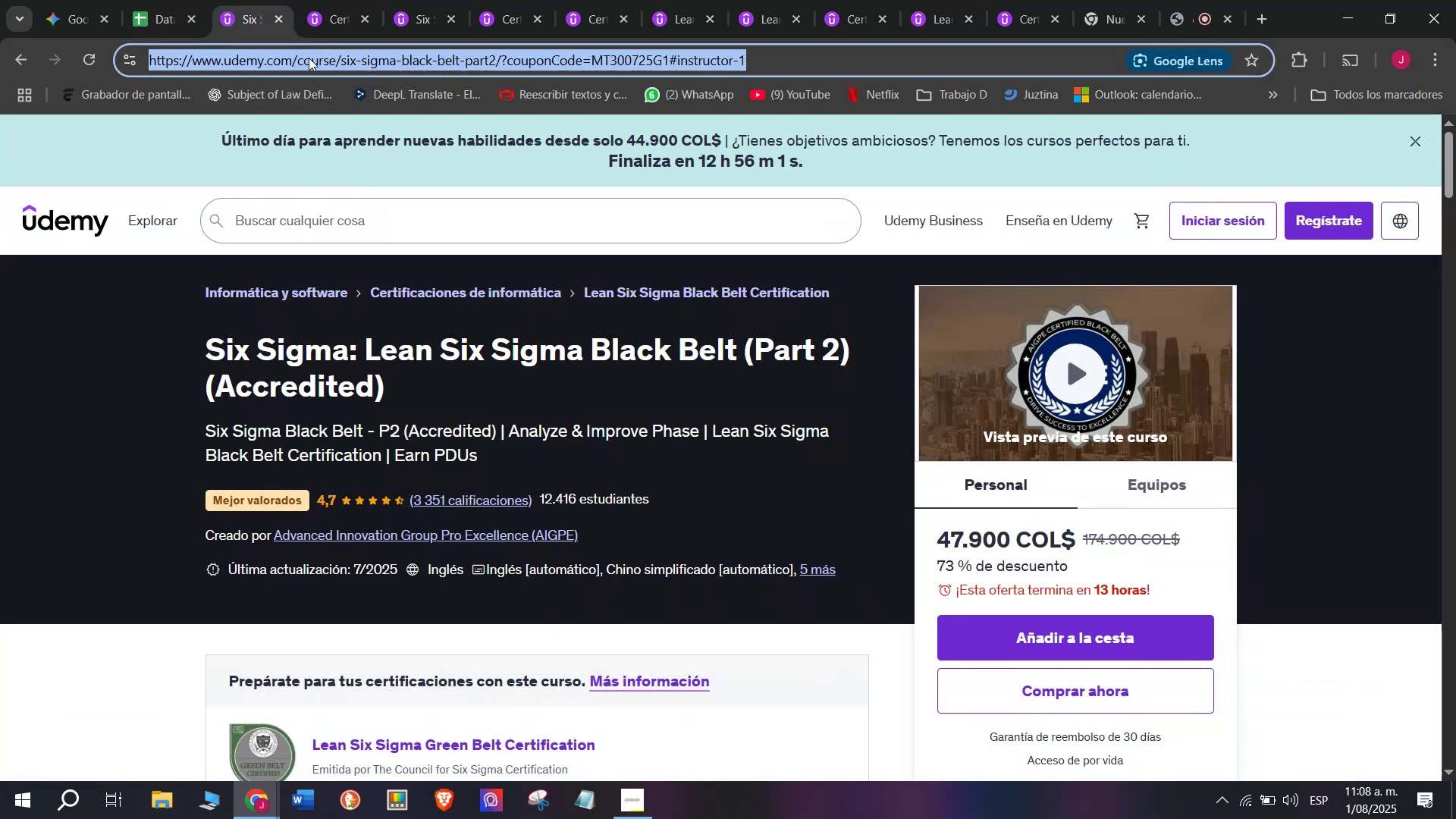 
key(Control+C)
 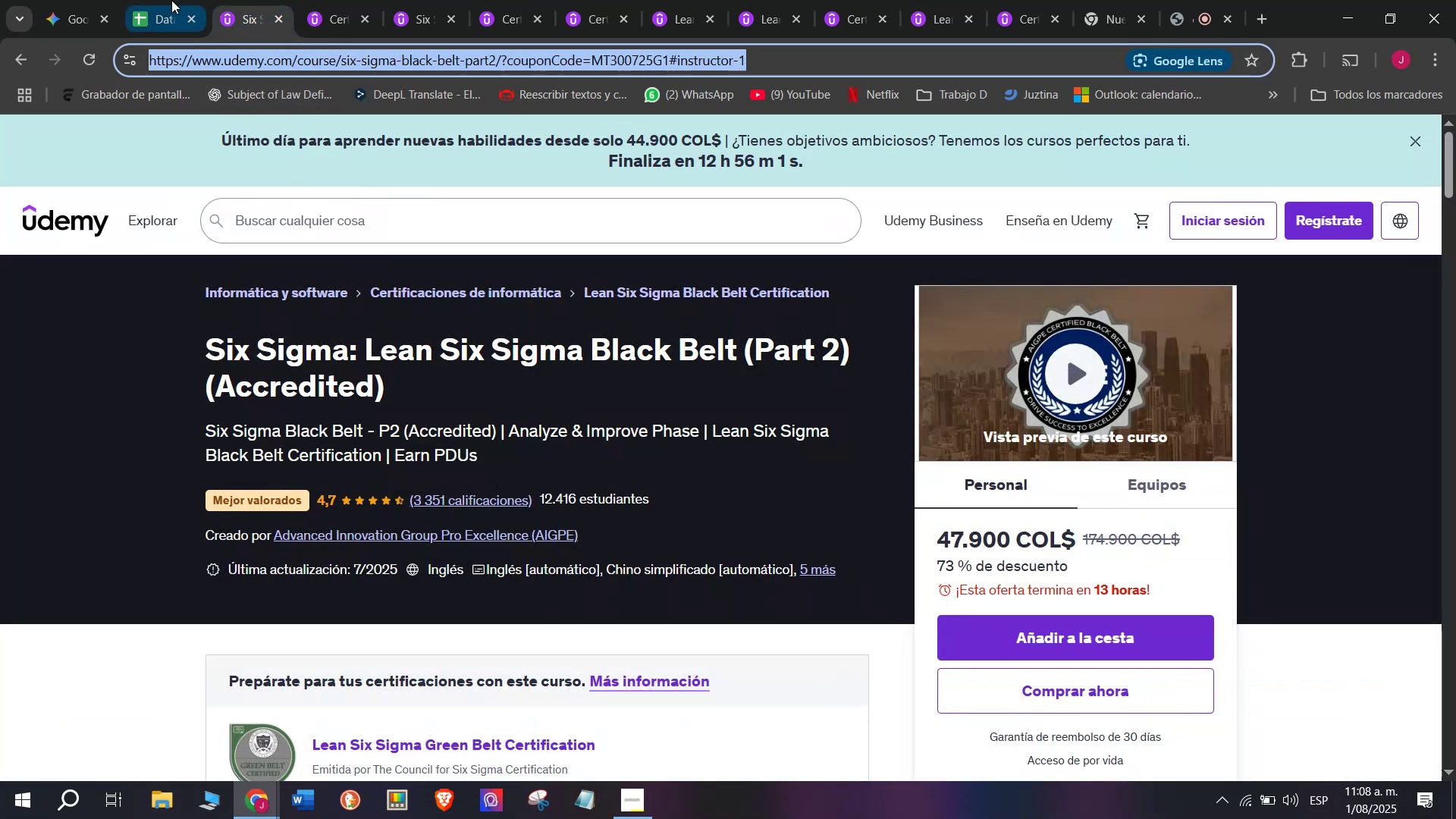 
triple_click([171, 0])
 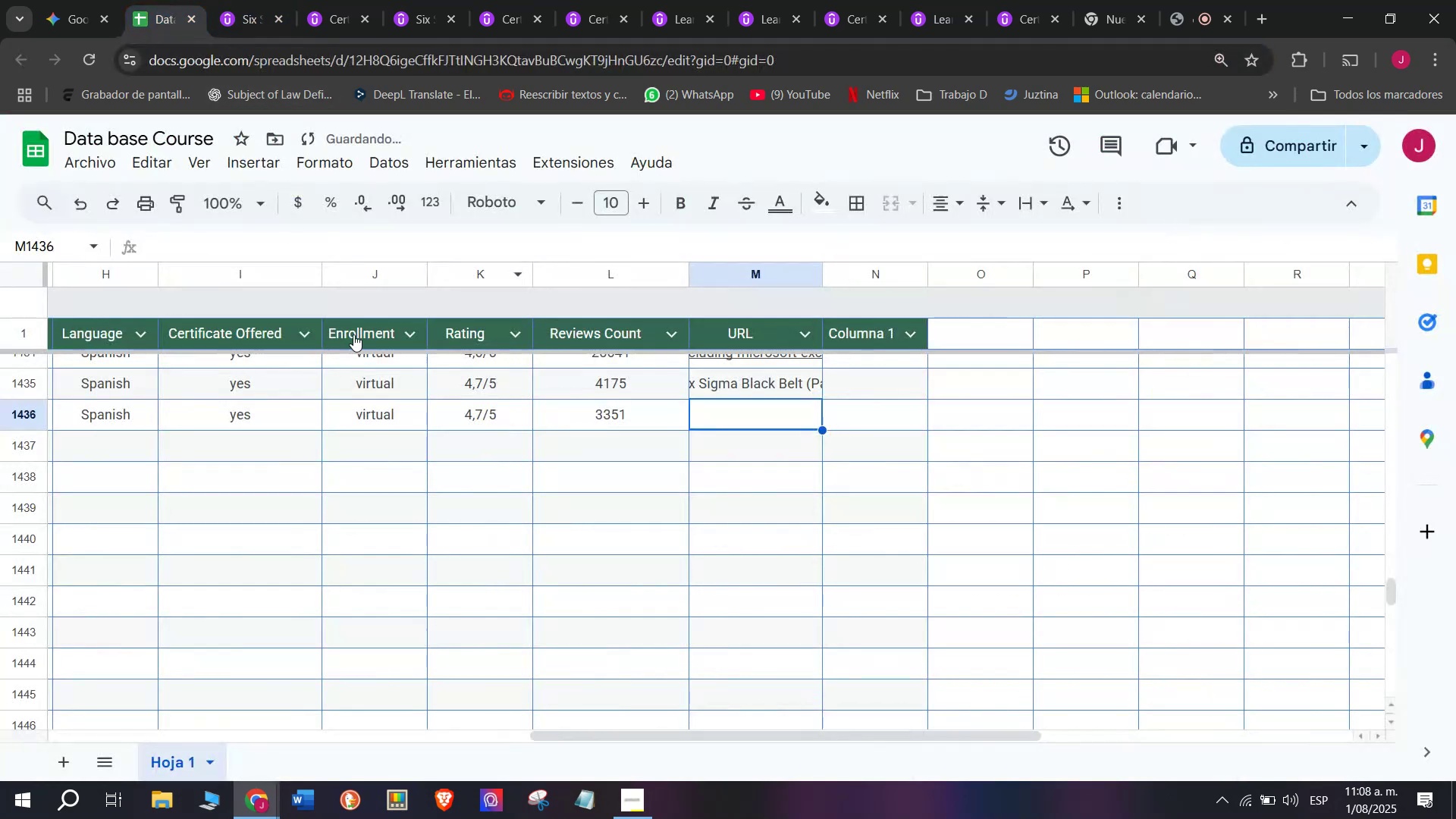 
key(Z)
 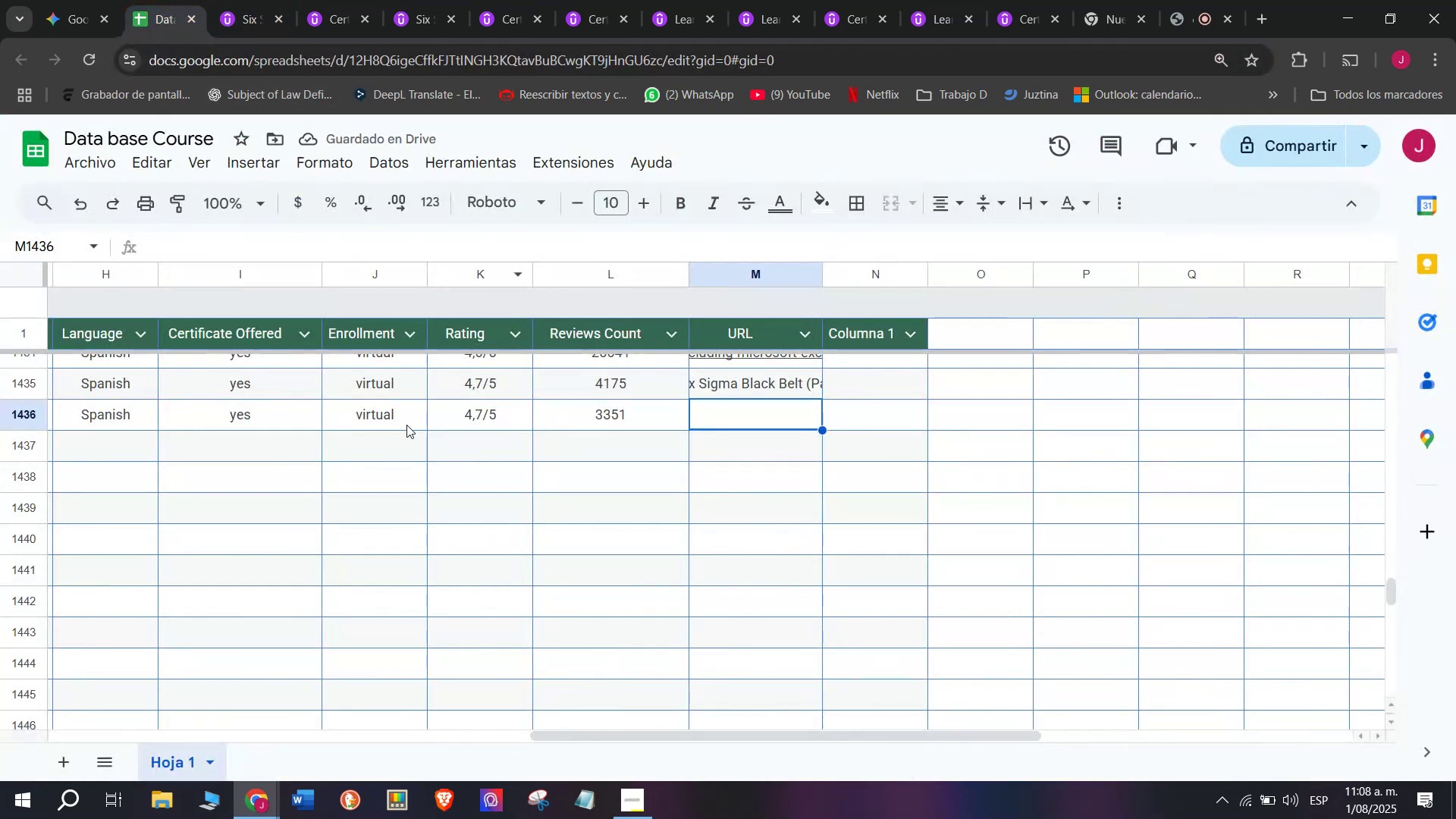 
key(Control+ControlLeft)
 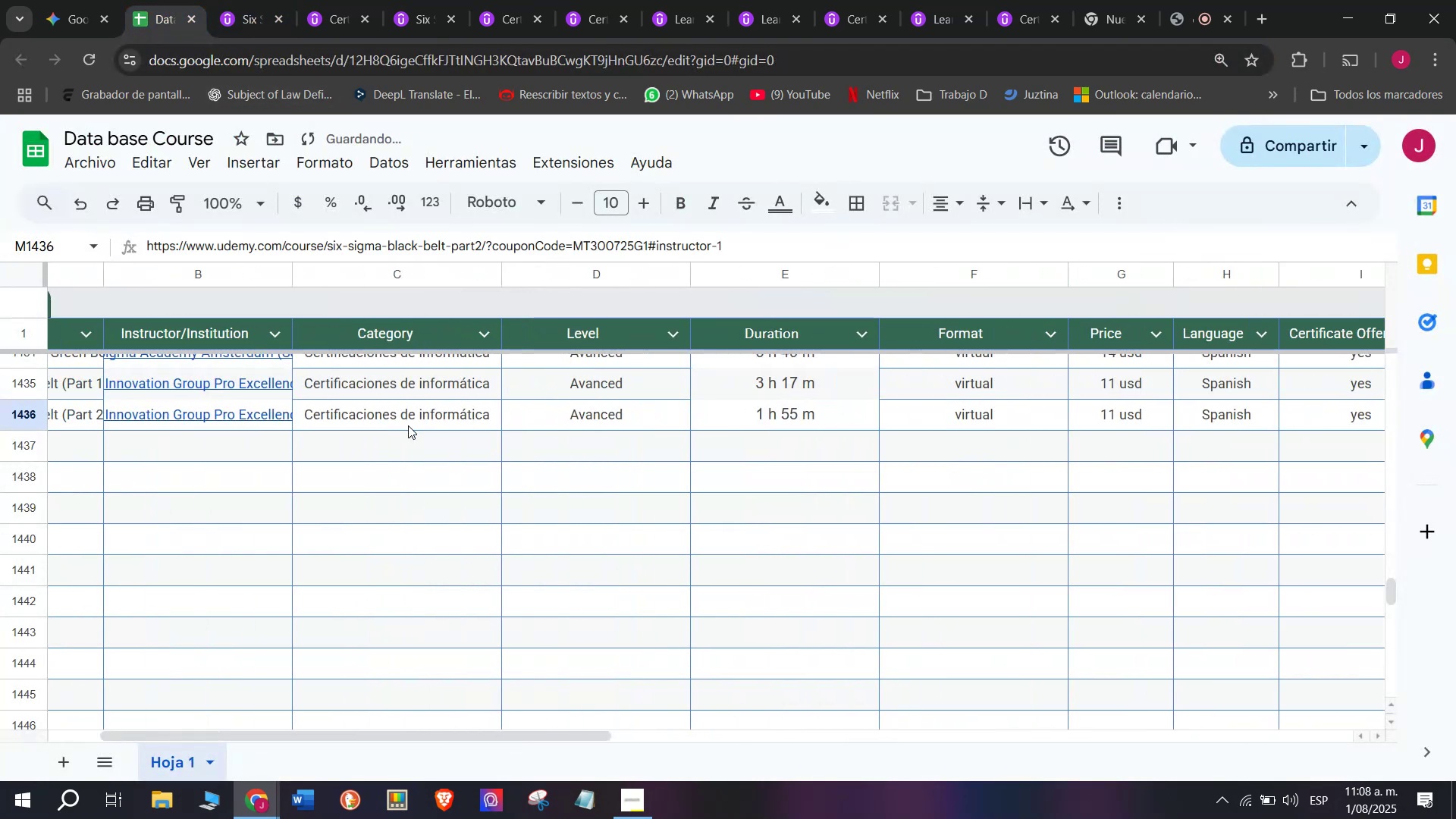 
key(Control+V)
 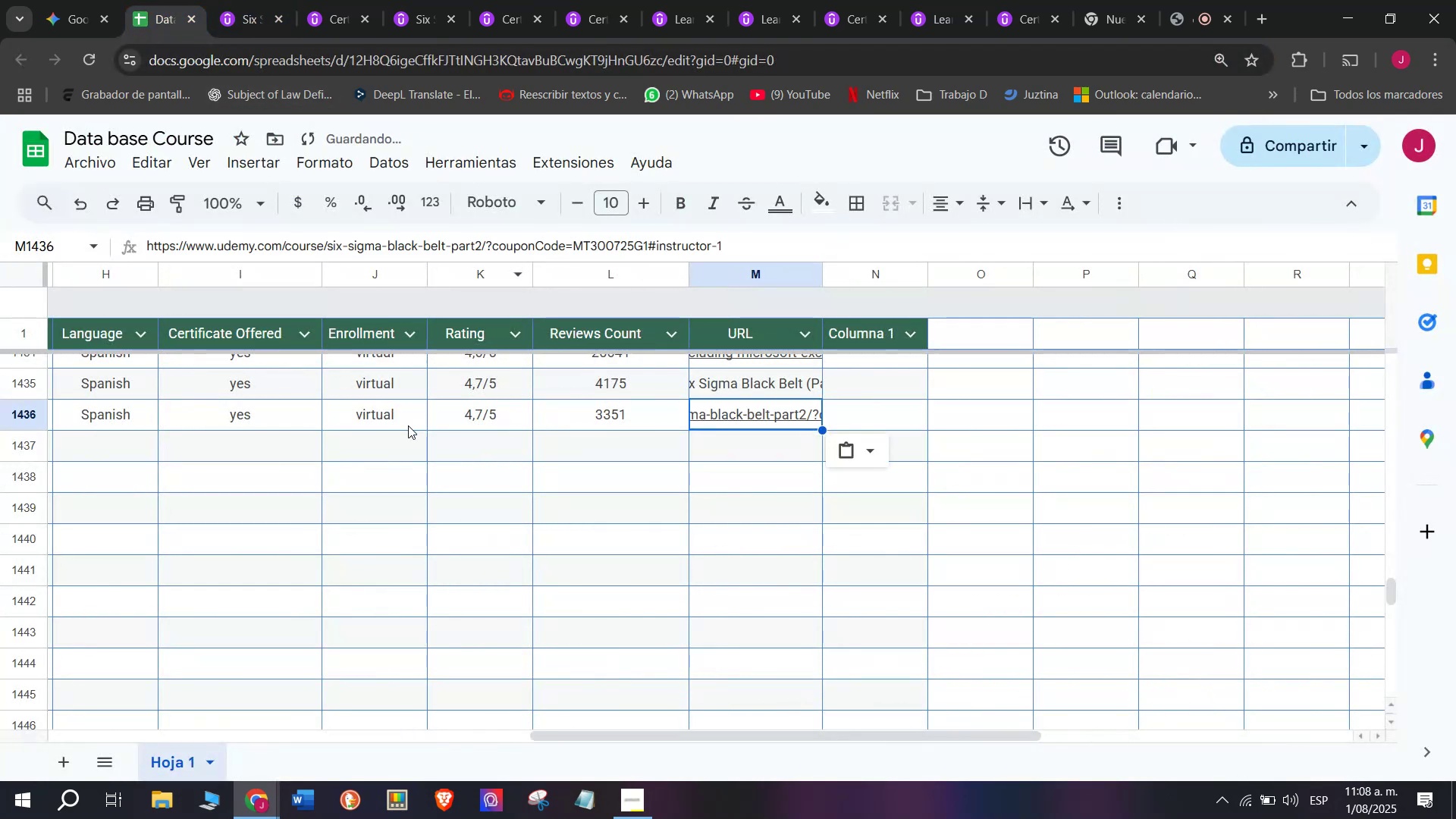 
scroll: coordinate [181, 434], scroll_direction: up, amount: 3.0
 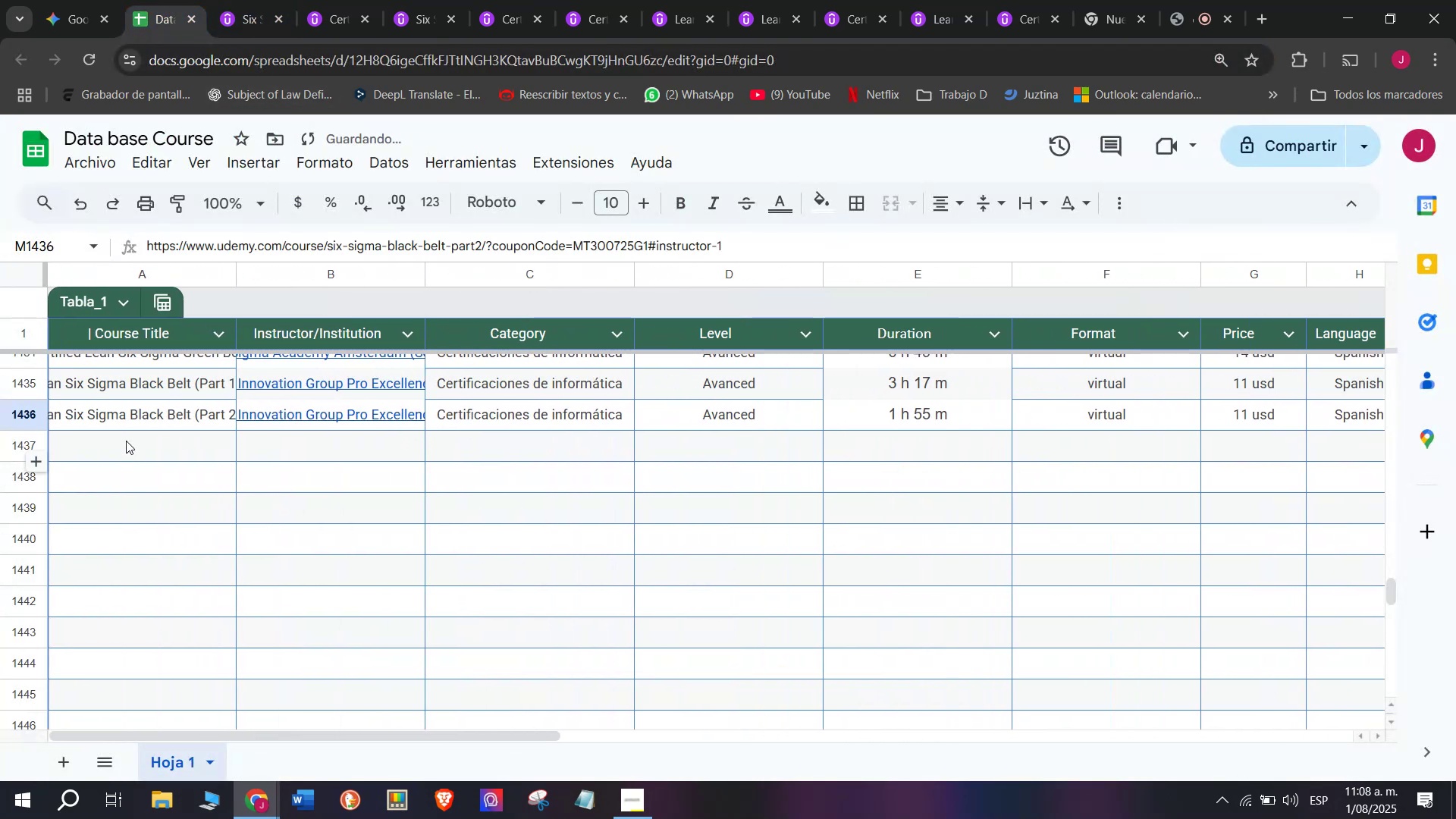 
left_click([127, 437])
 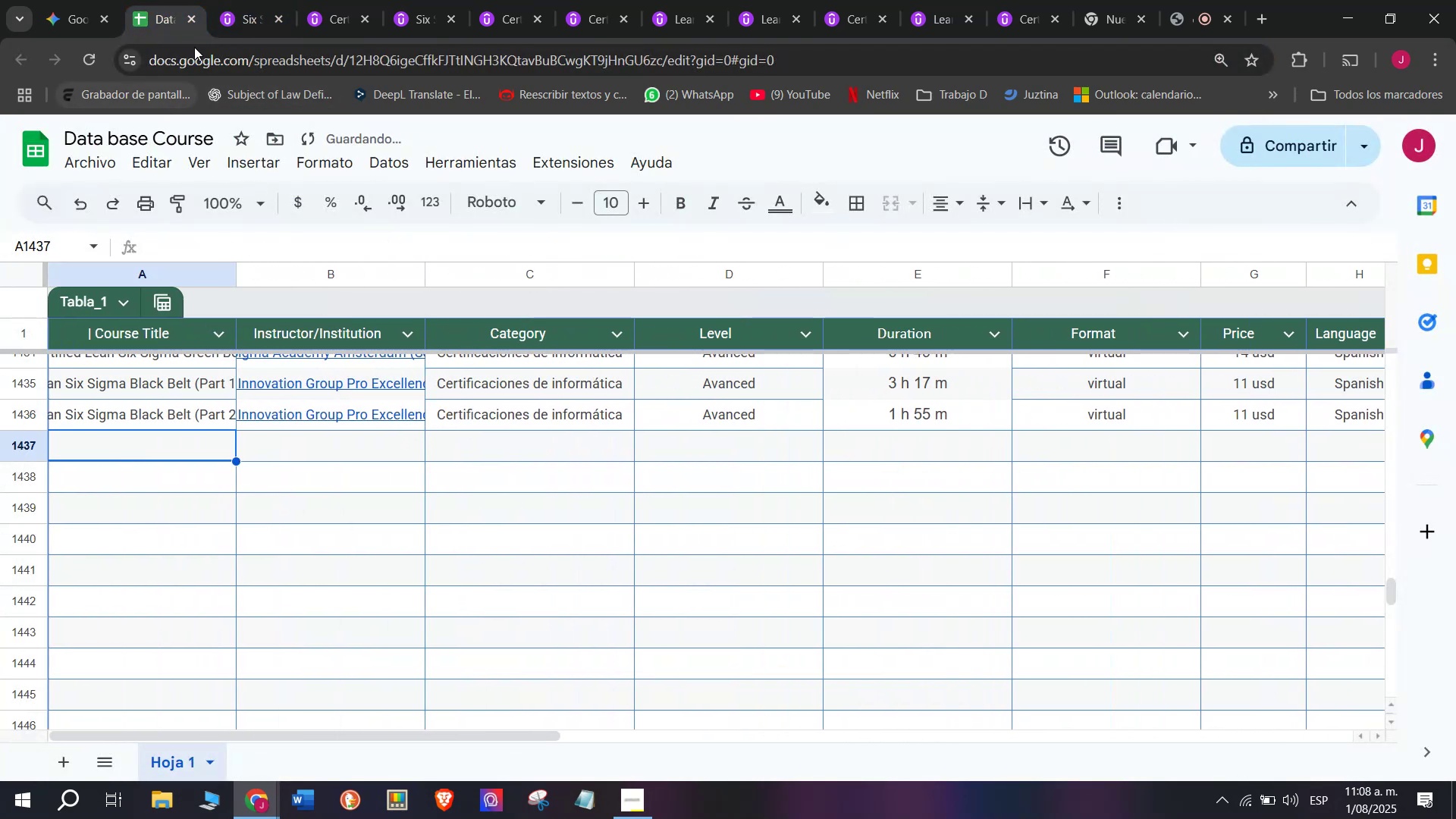 
left_click([254, 0])
 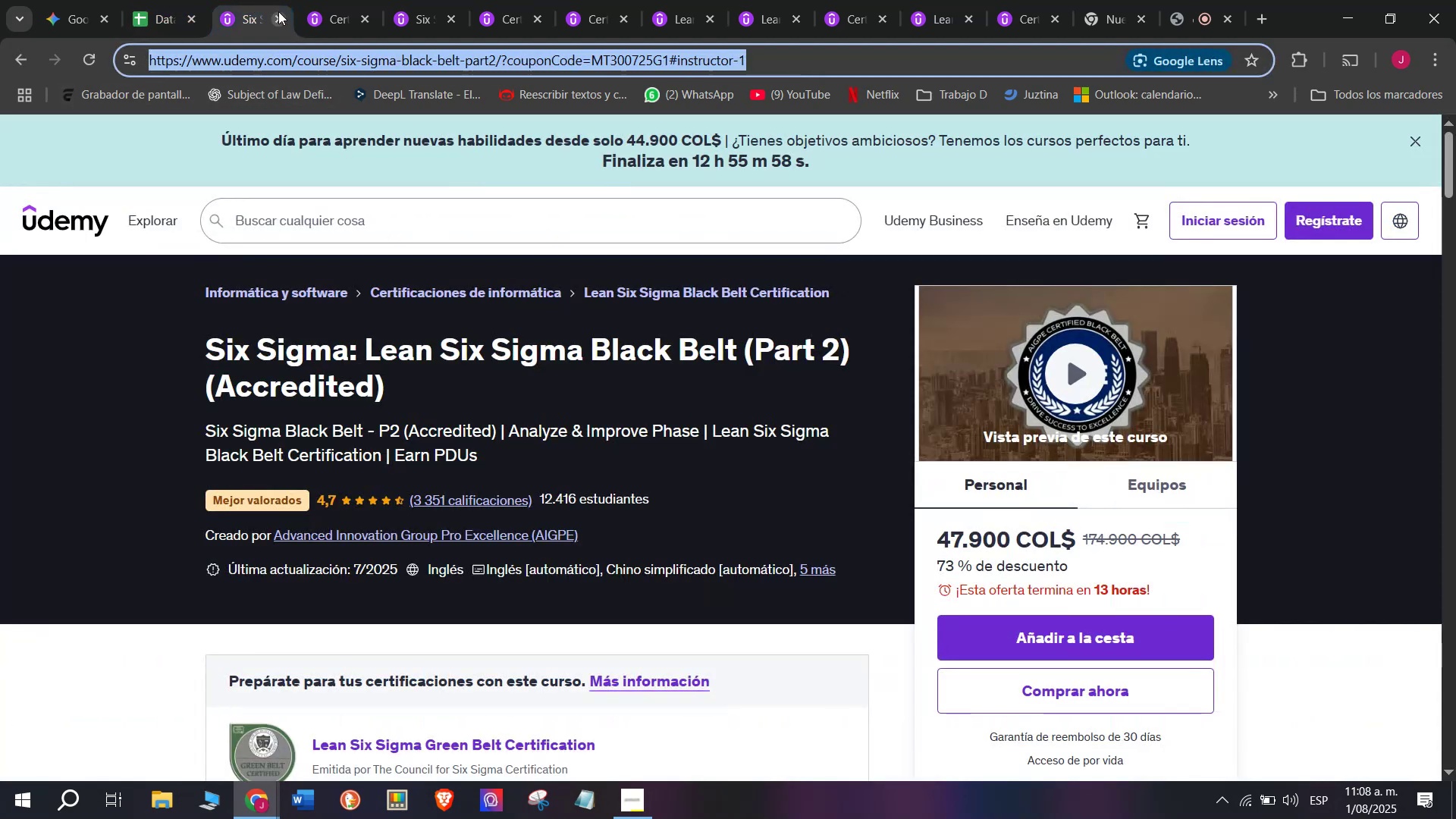 
left_click([280, 12])
 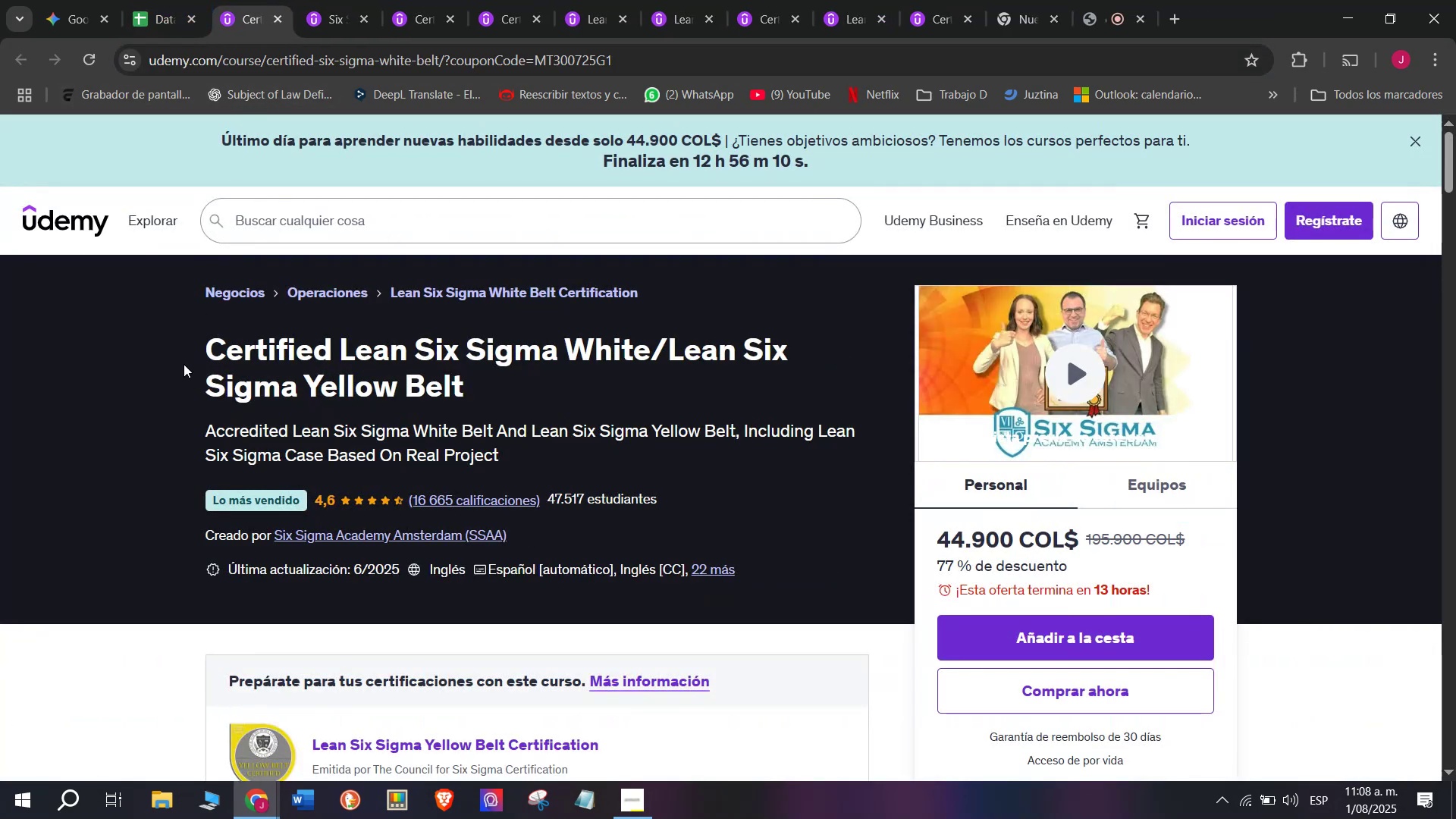 
left_click_drag(start_coordinate=[191, 341], to_coordinate=[566, 393])
 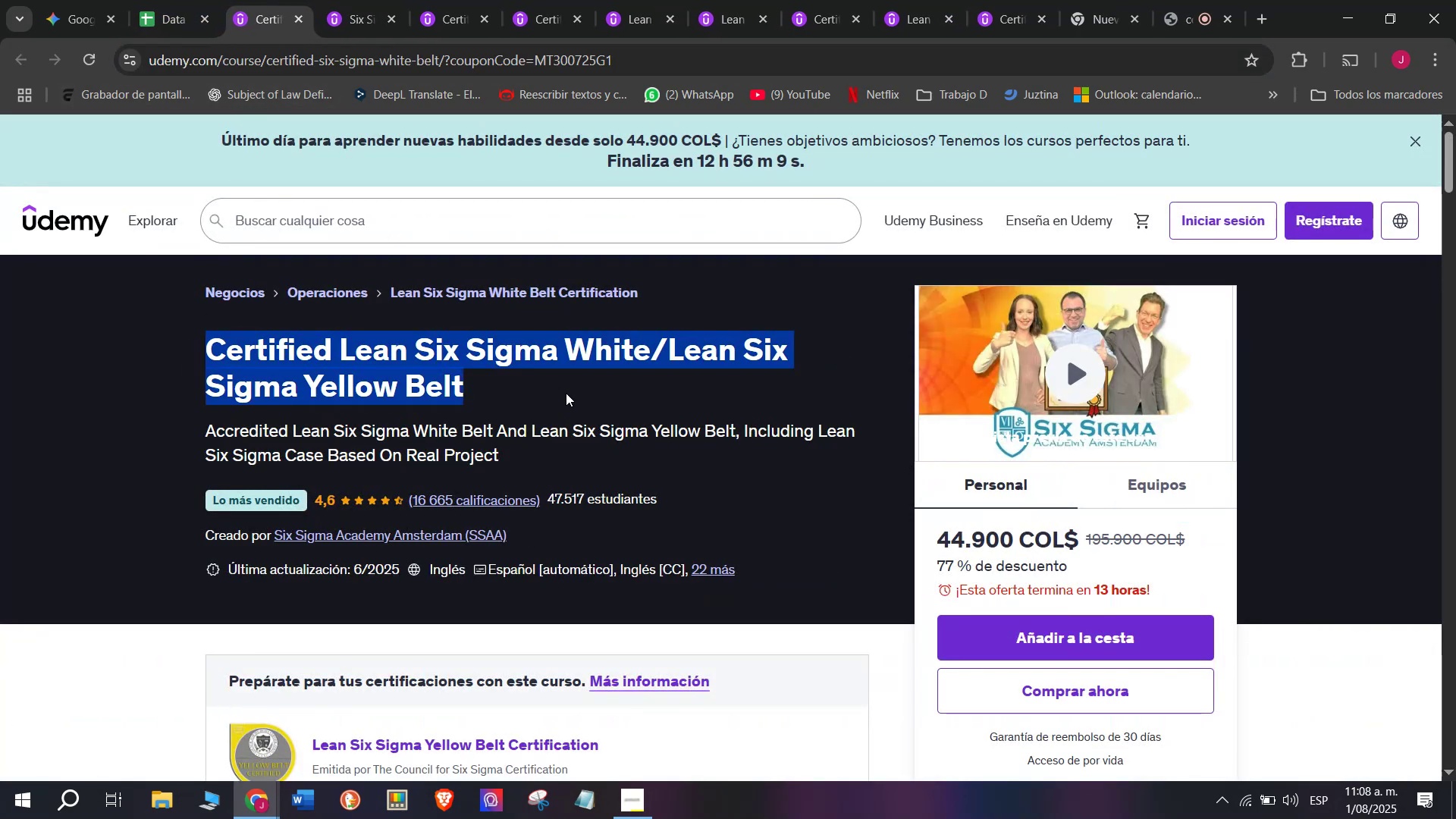 
key(Control+ControlLeft)
 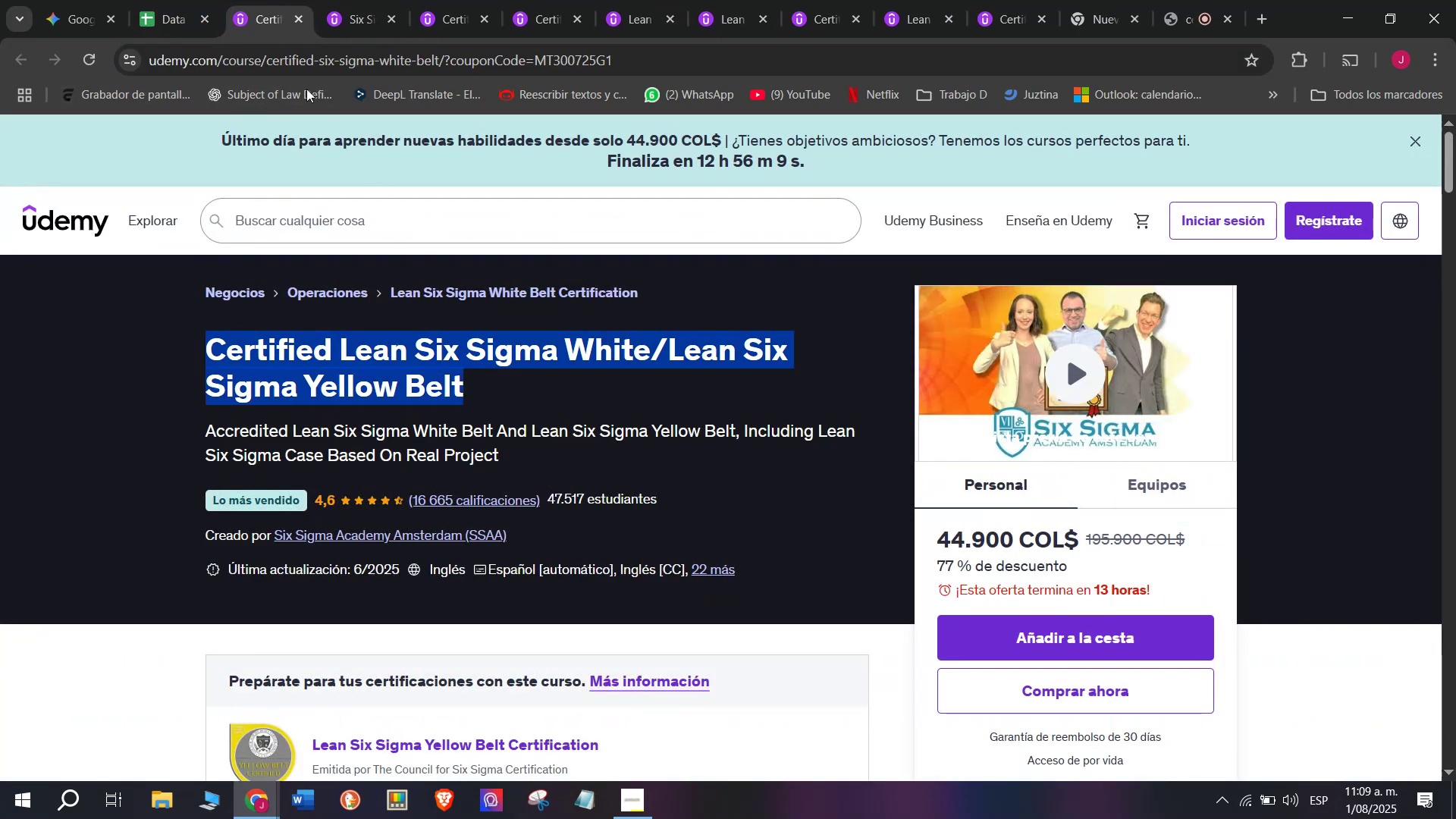 
key(Break)
 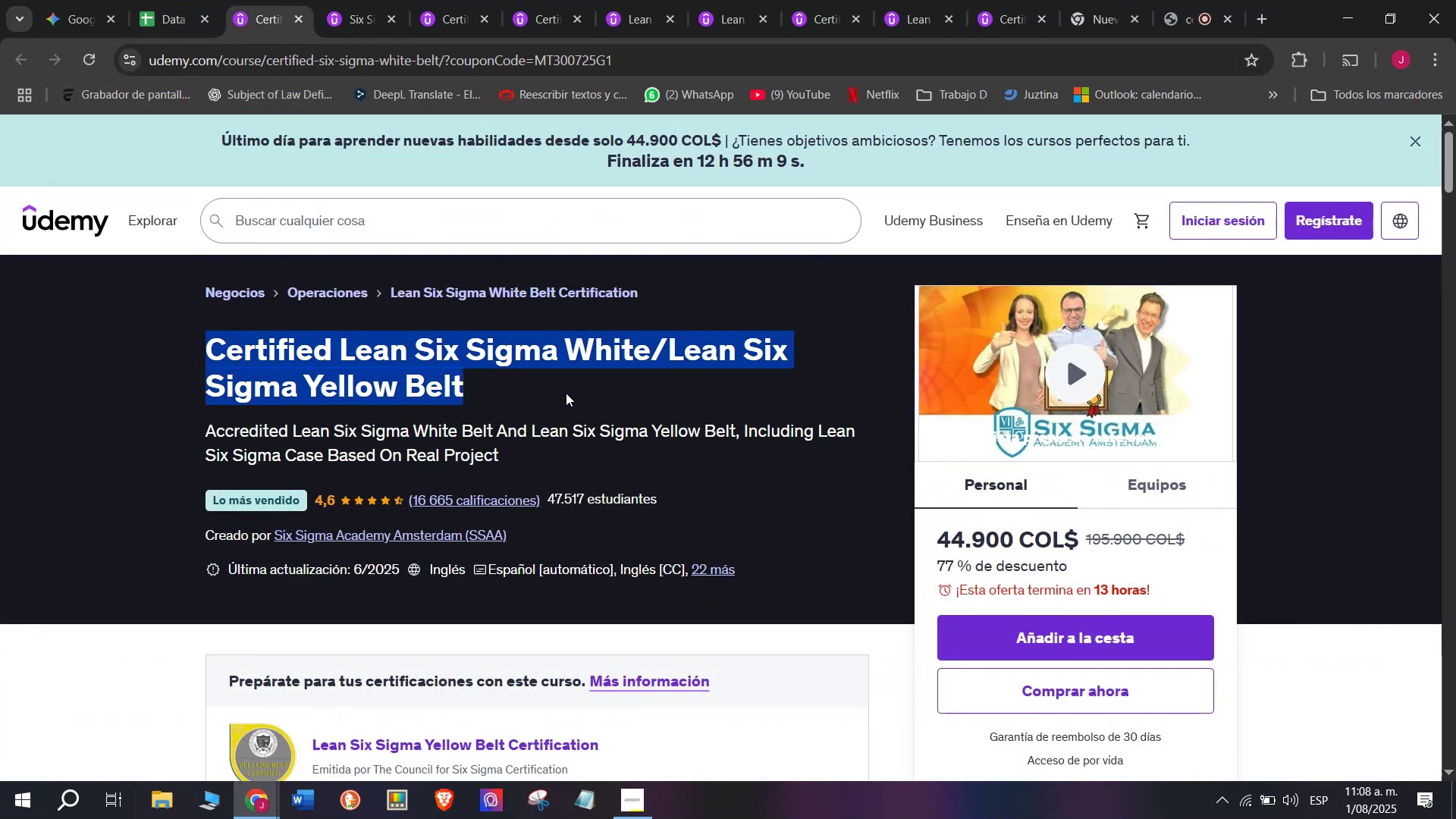 
key(Control+C)
 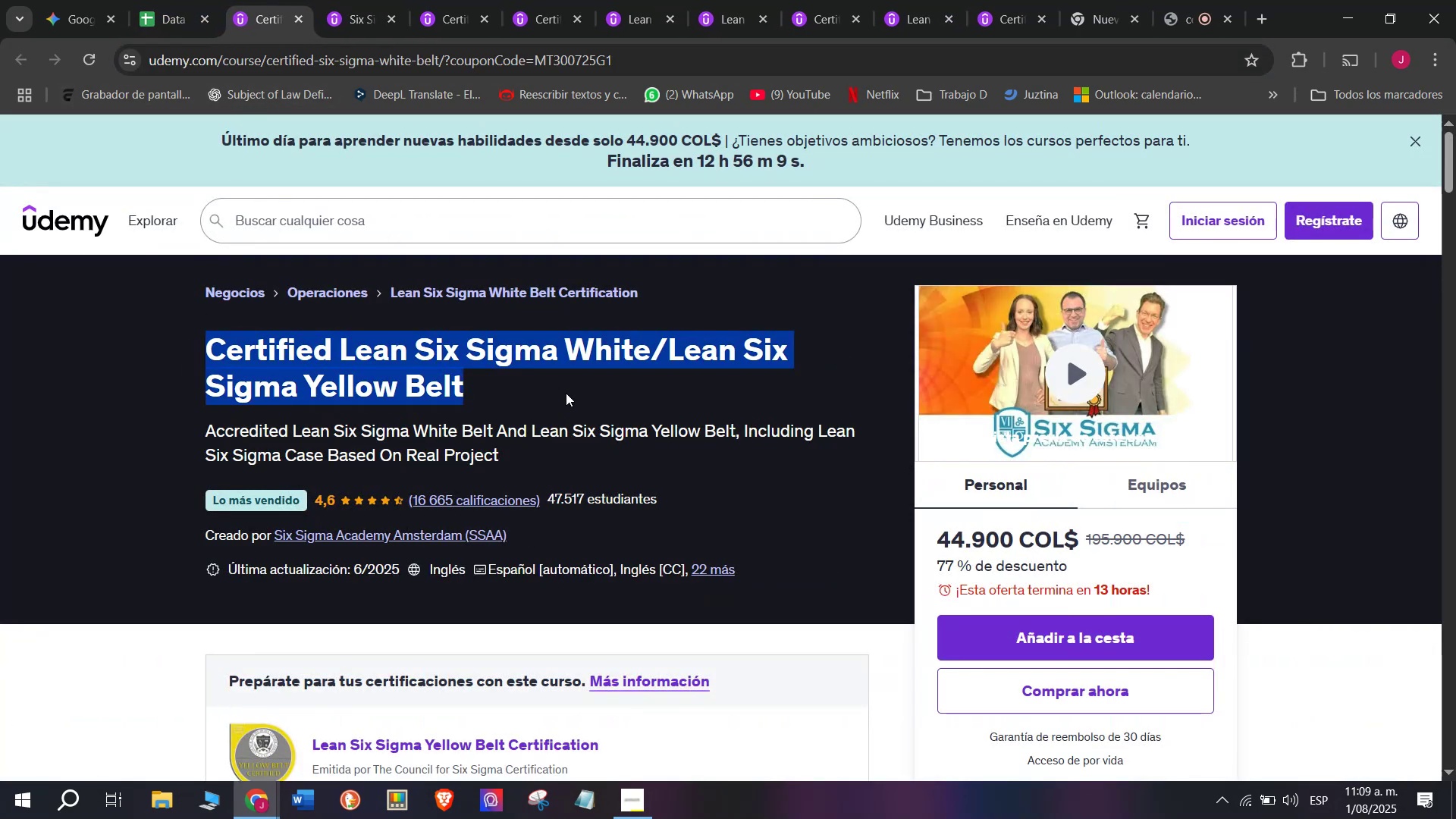 
key(Control+ControlLeft)
 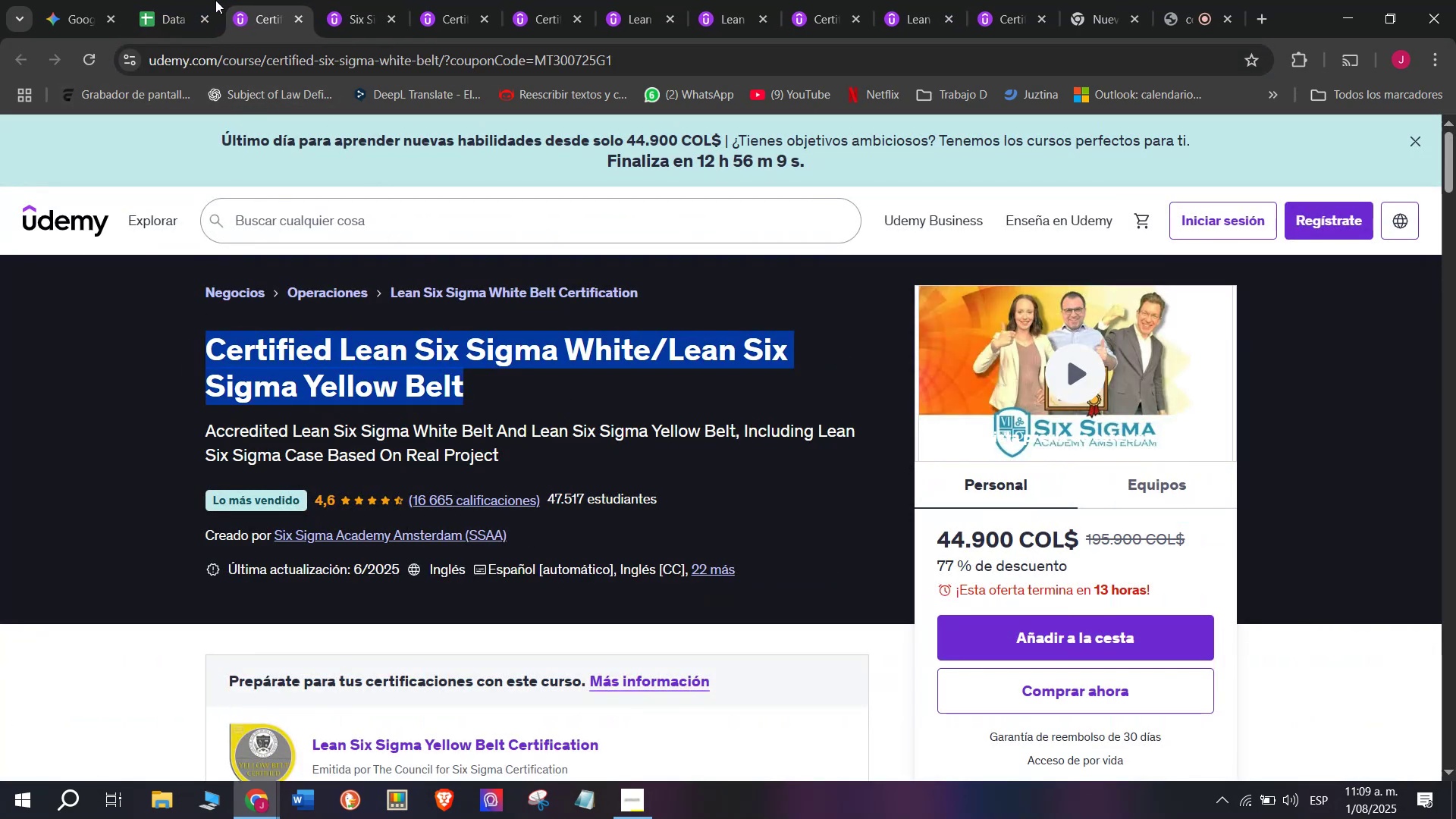 
key(Break)
 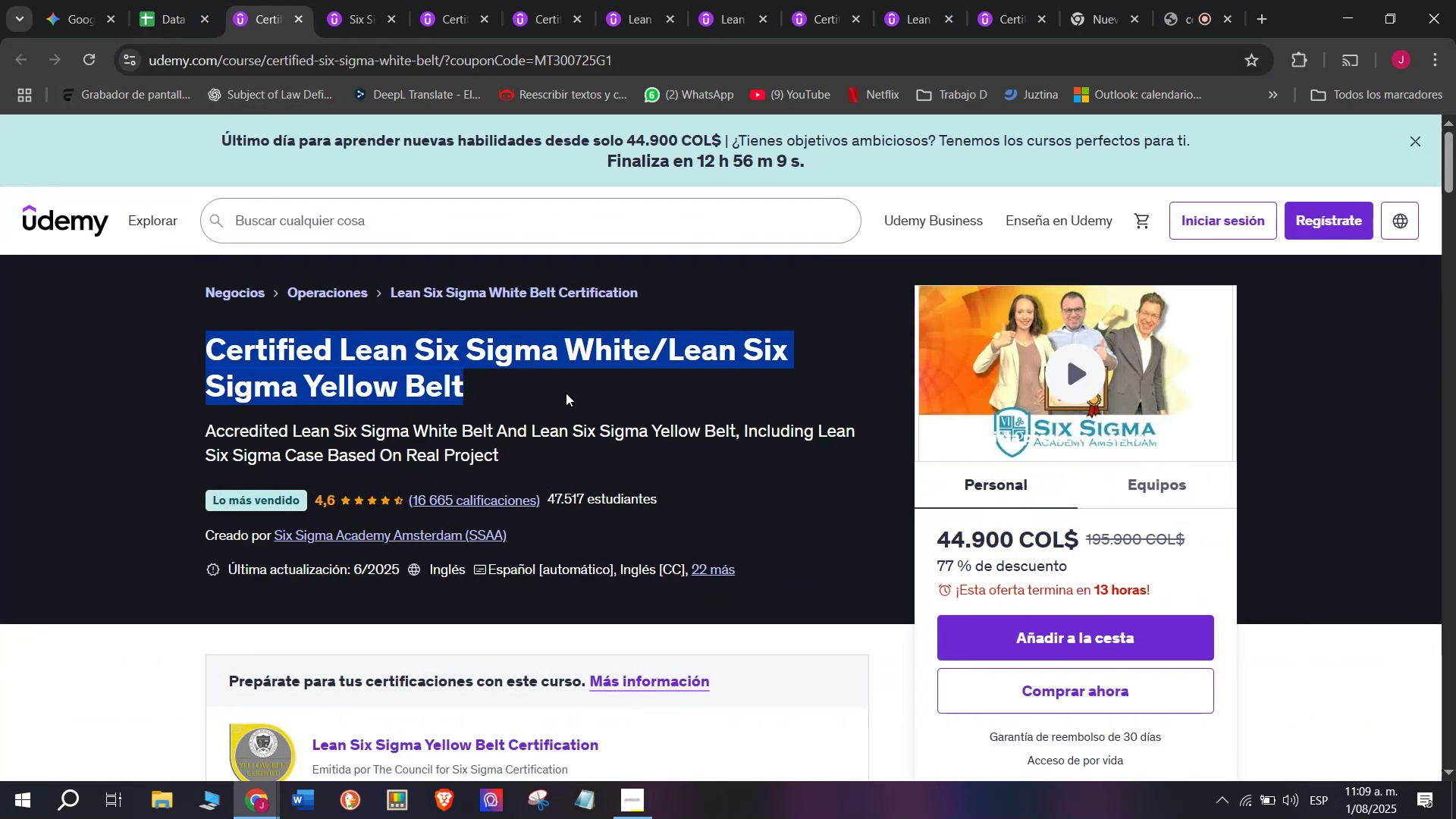 
key(Control+C)
 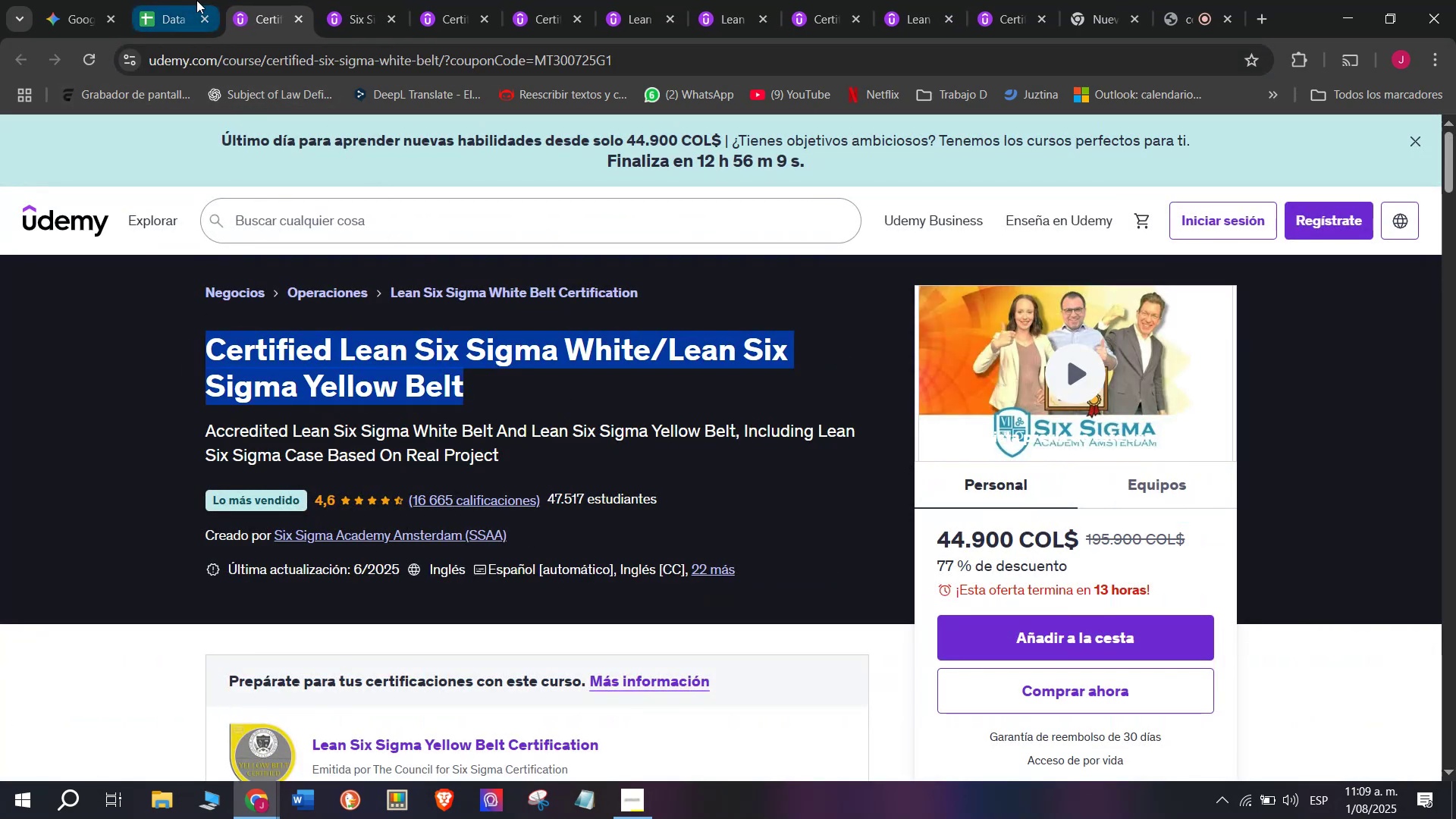 
left_click([168, 0])
 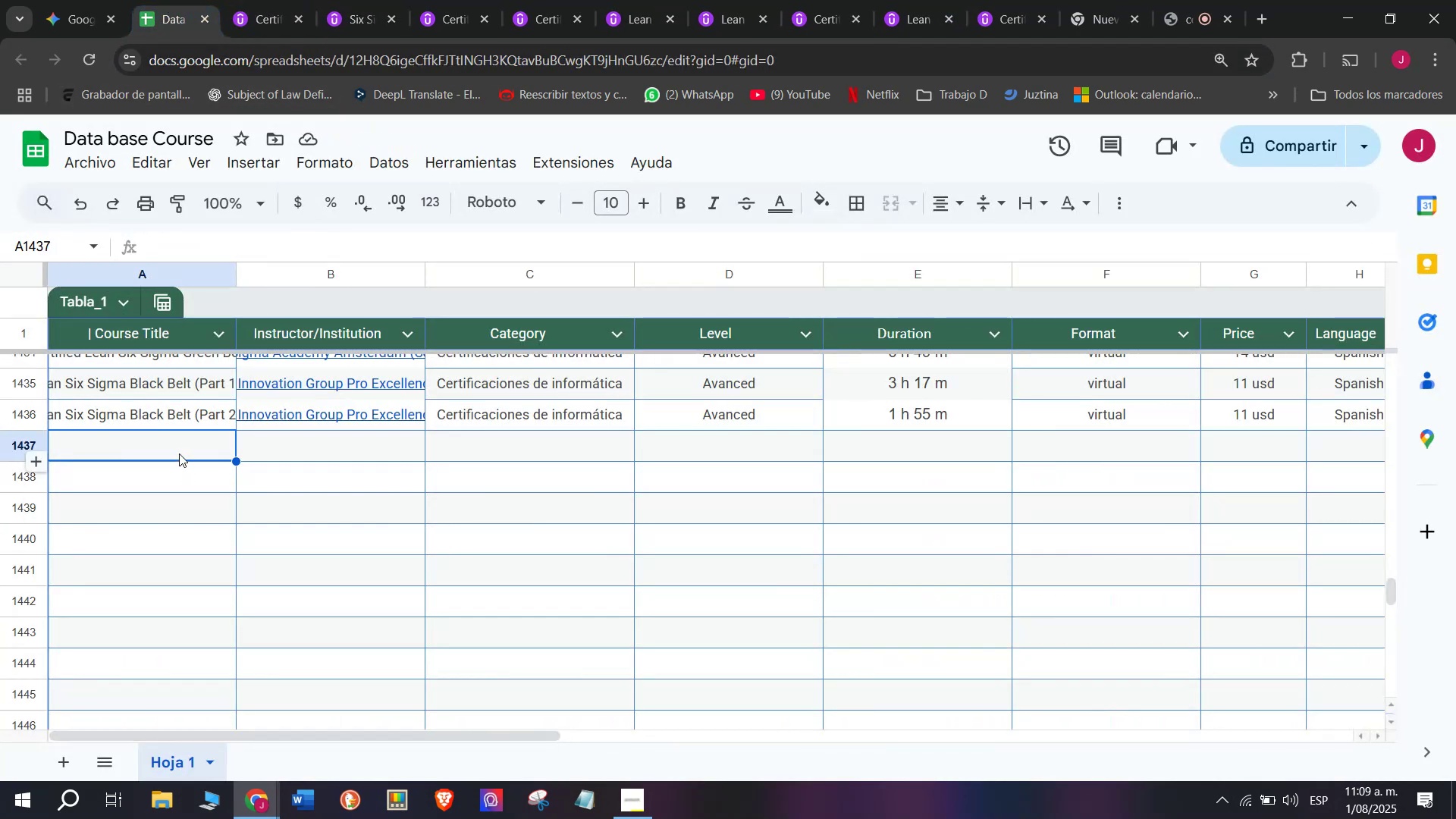 
double_click([179, 452])
 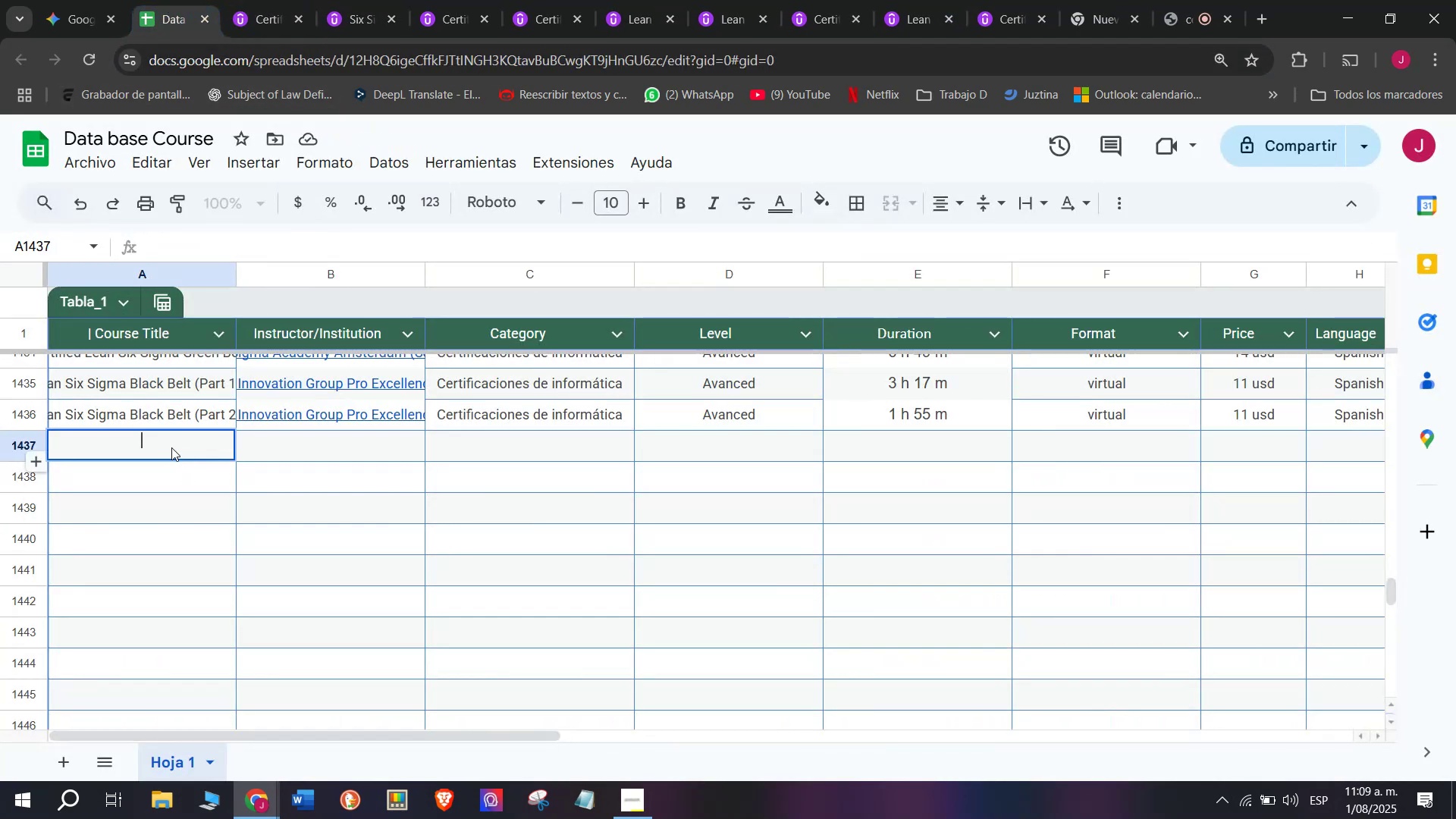 
key(Z)
 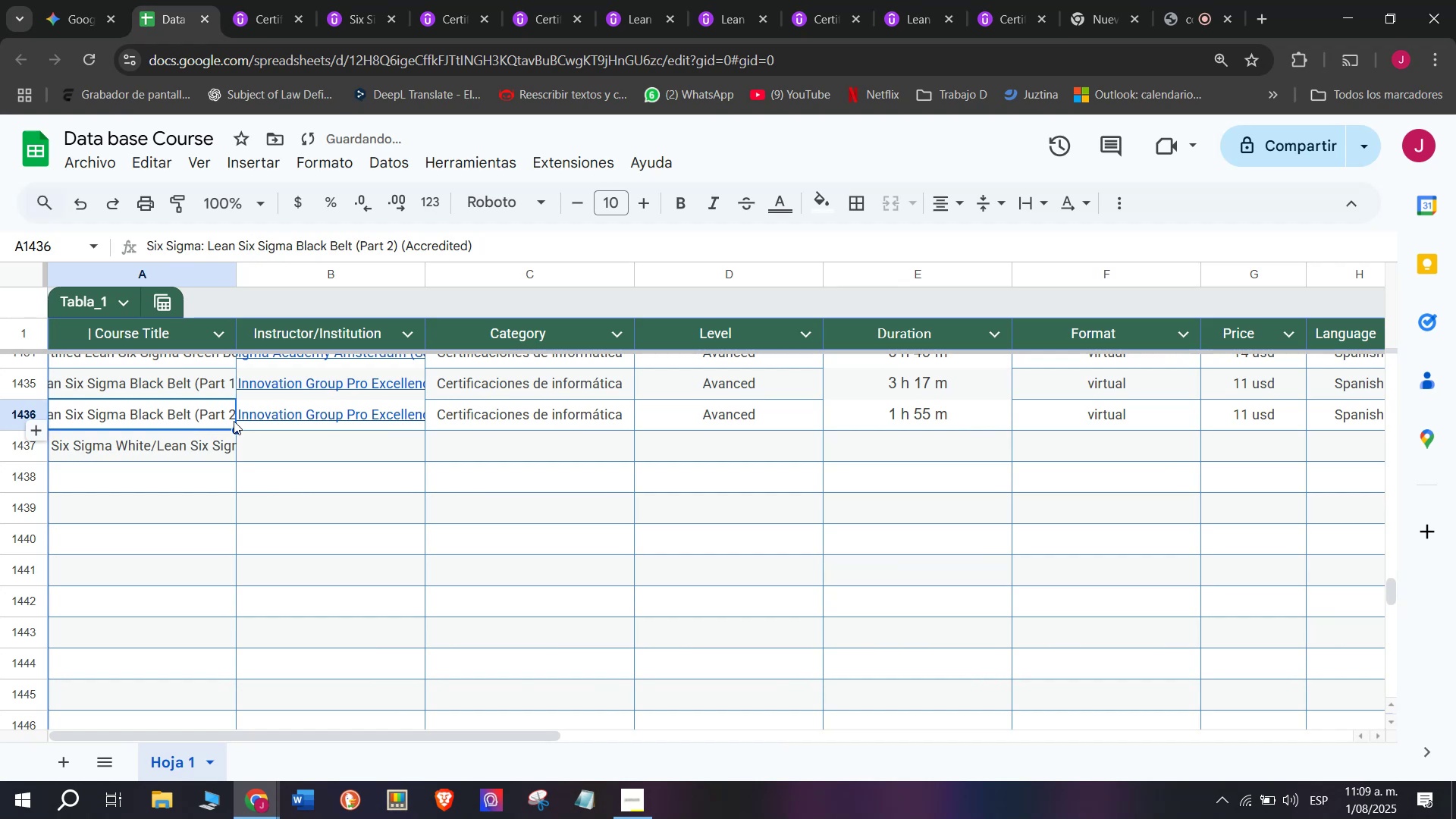 
key(Control+ControlLeft)
 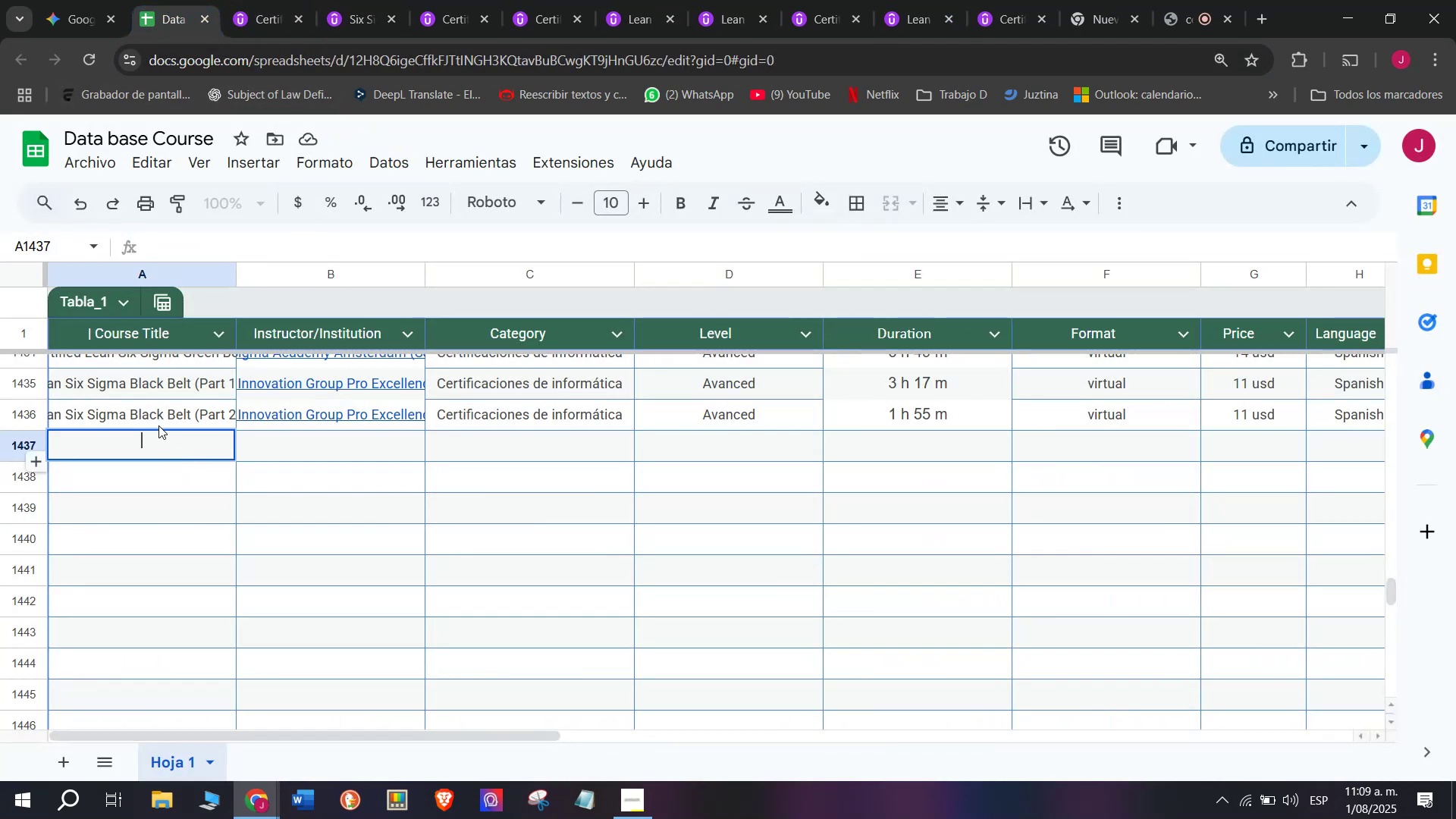 
key(Control+V)
 